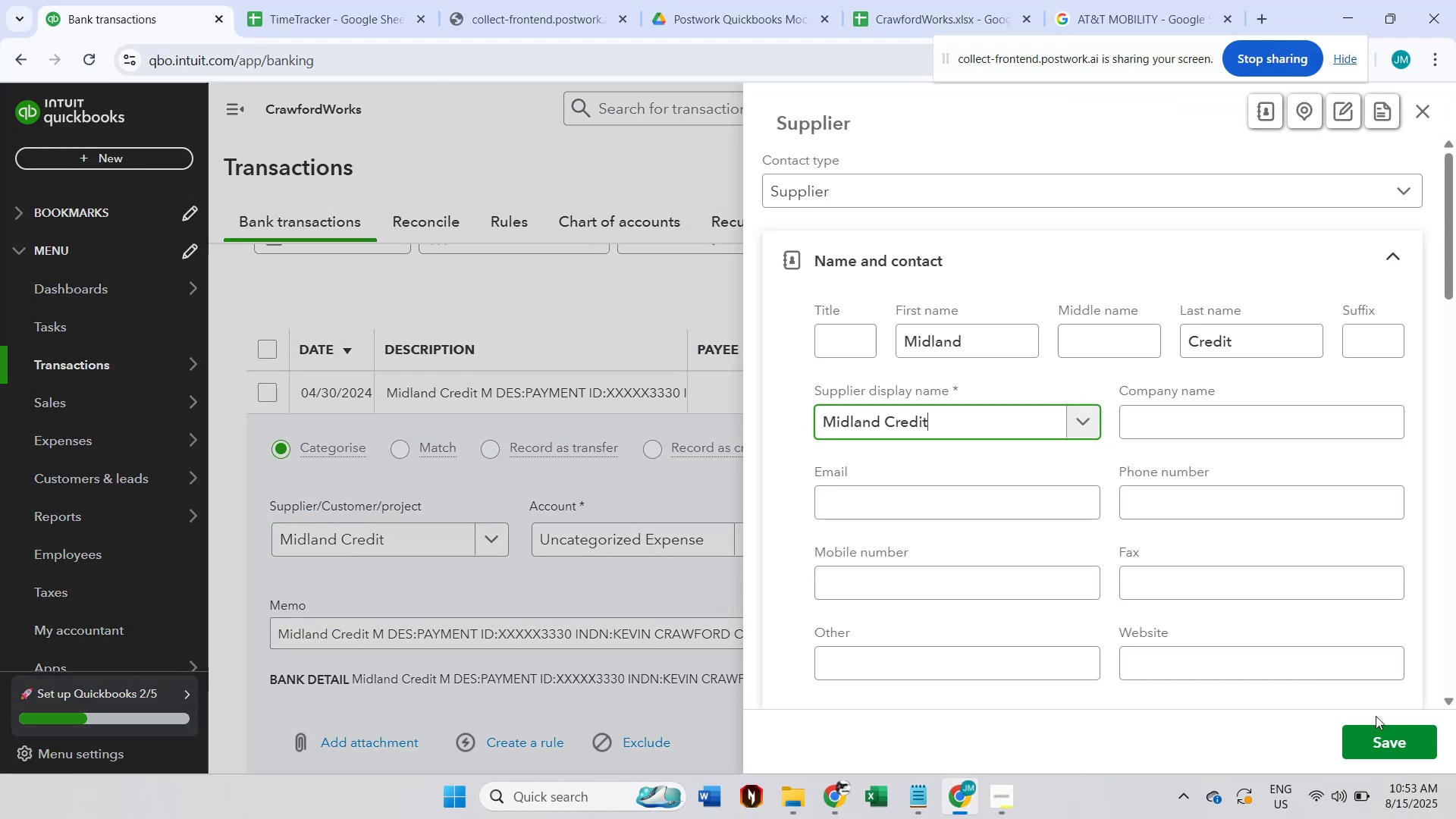 
left_click([1373, 731])
 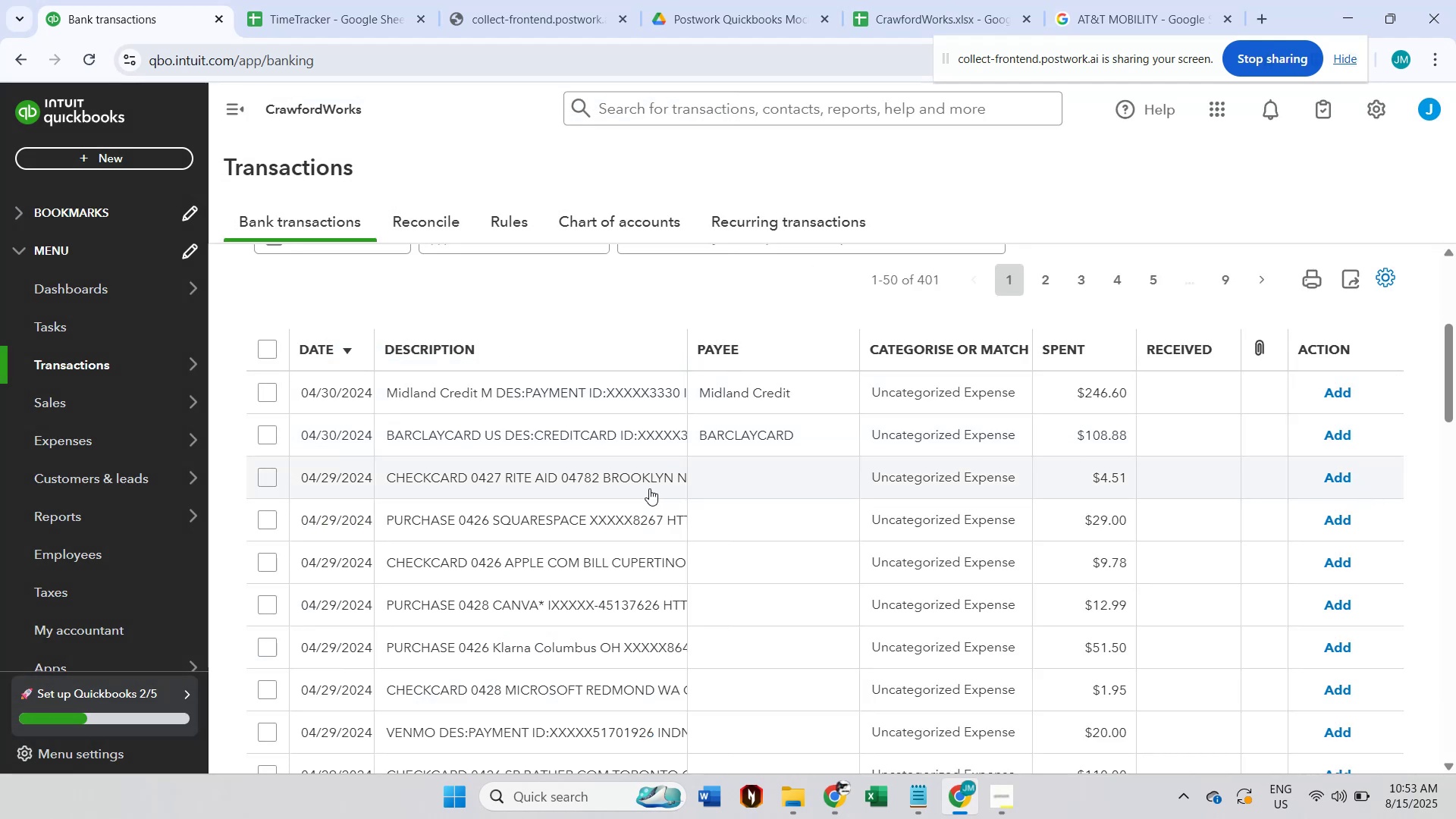 
left_click([617, 491])
 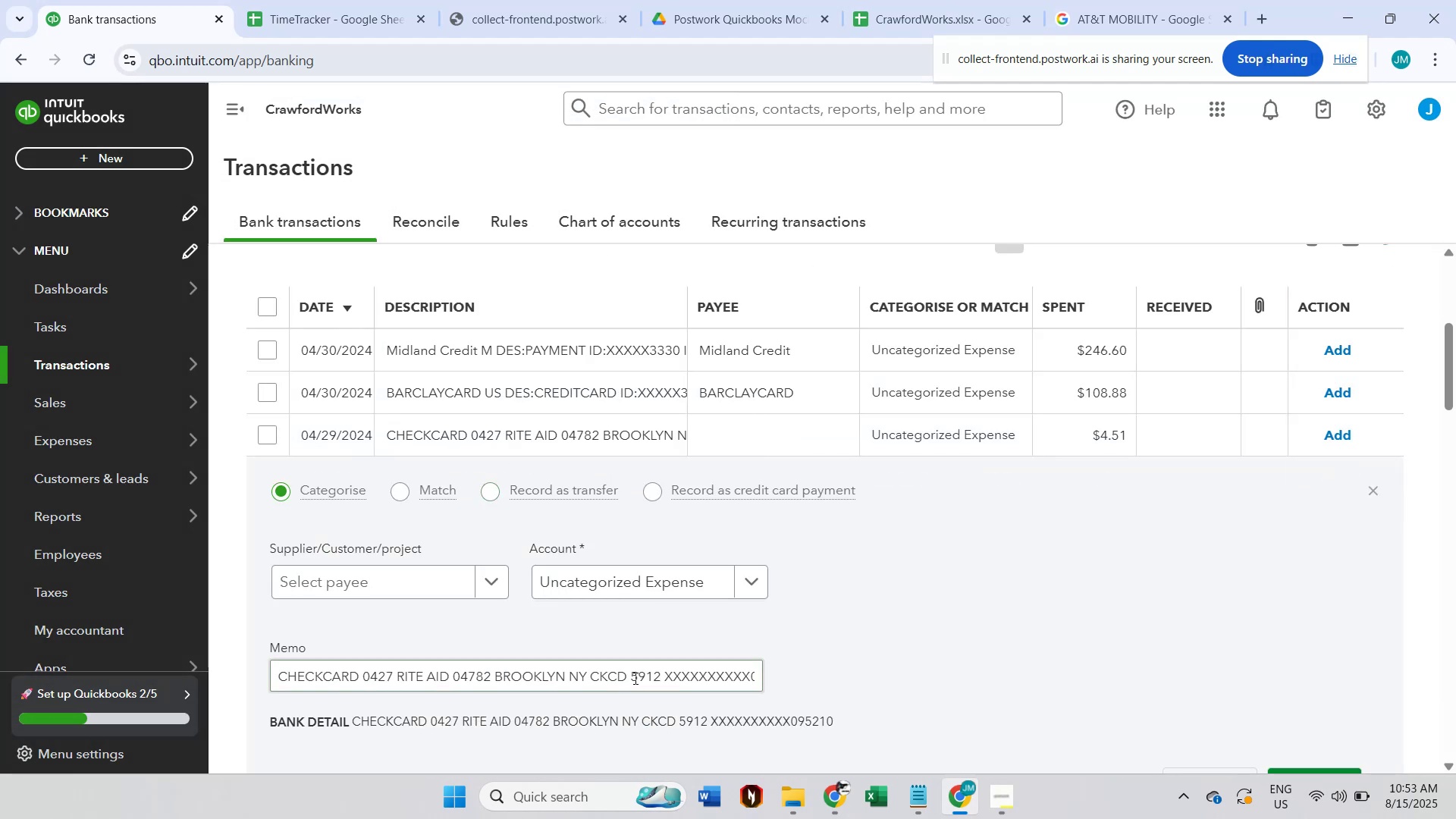 
scroll: coordinate [634, 679], scroll_direction: down, amount: 1.0
 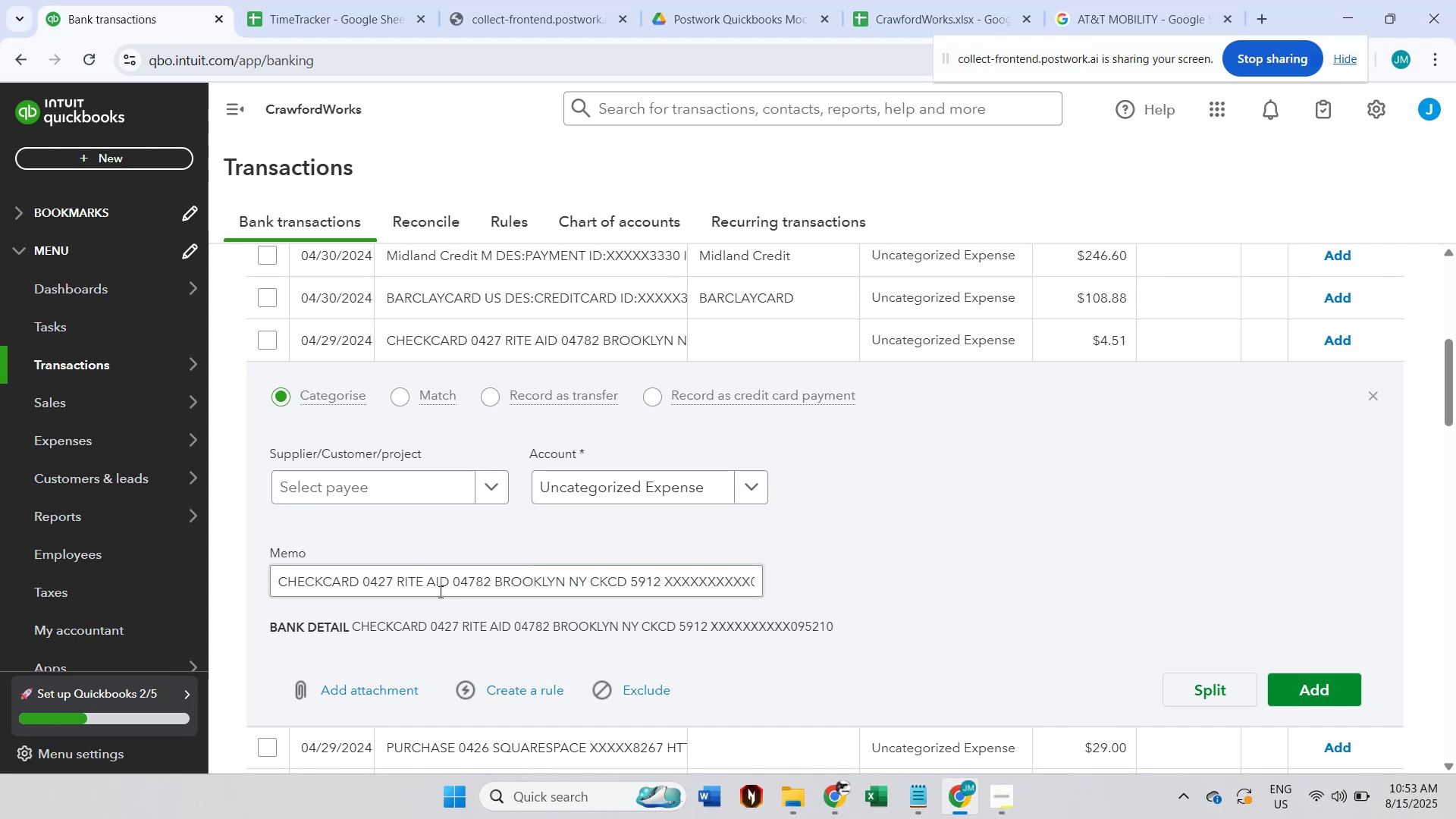 
double_click([422, 585])
 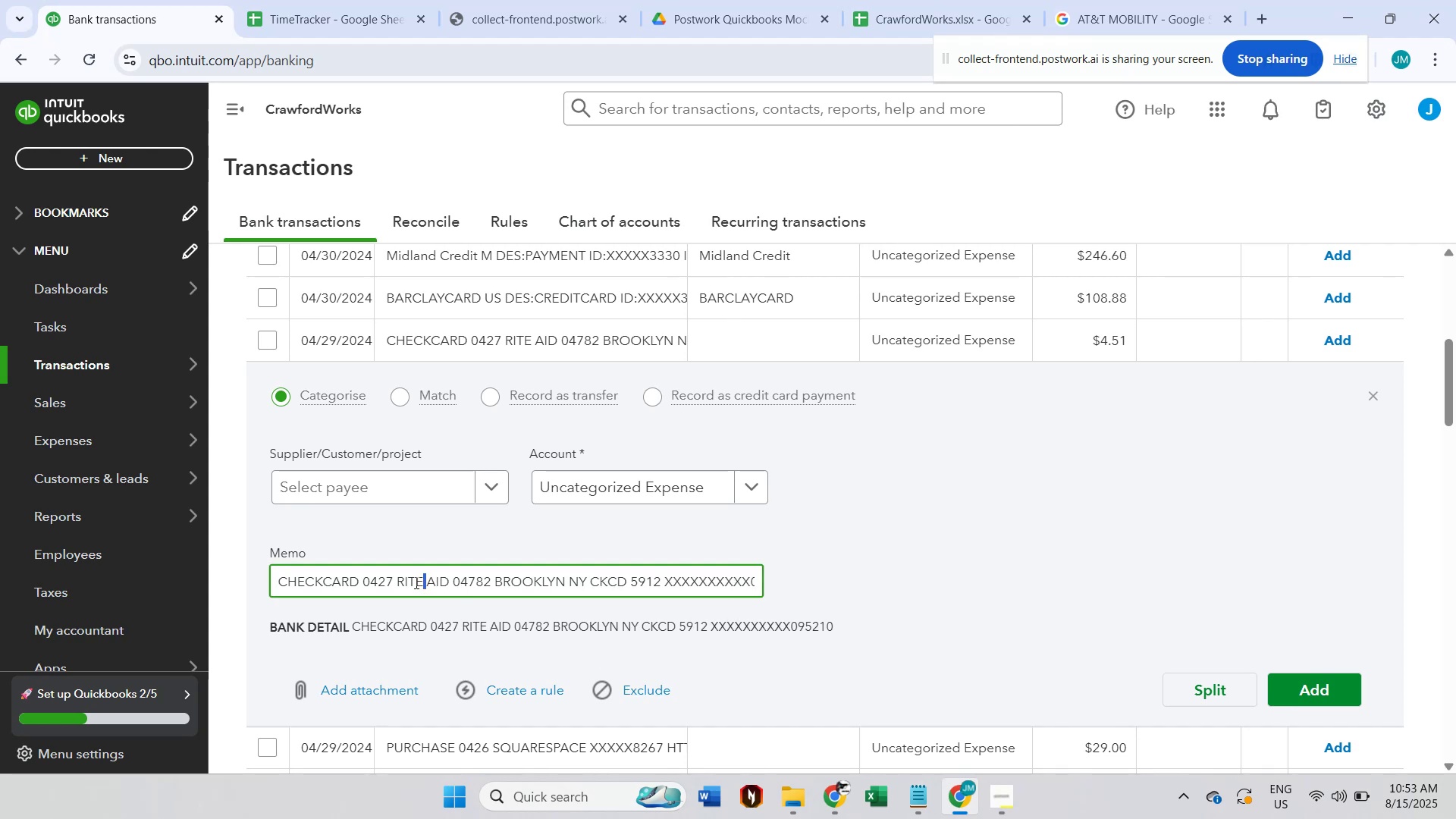 
double_click([414, 582])
 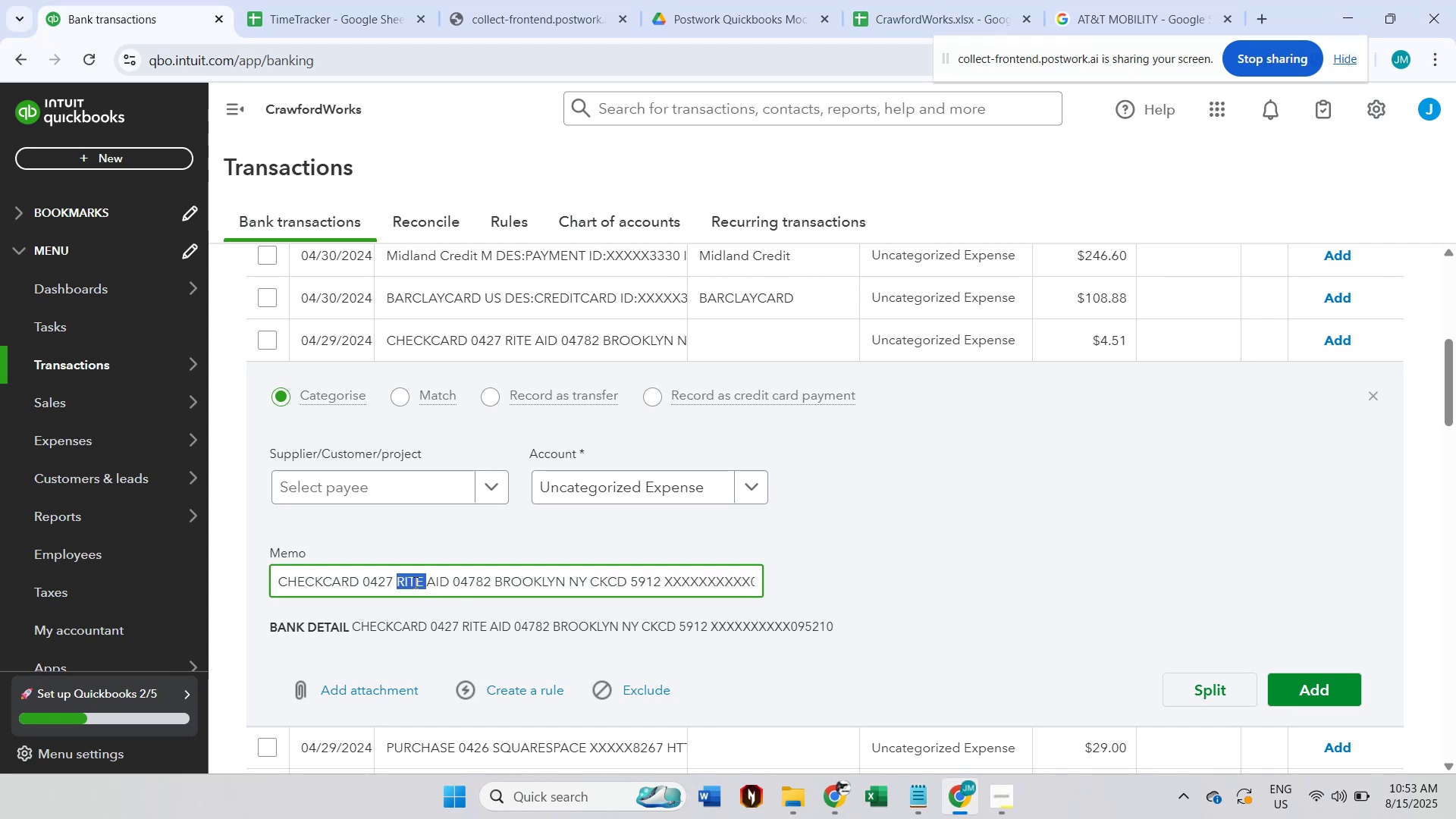 
hold_key(key=ShiftLeft, duration=1.51)
left_click([457, 582])
 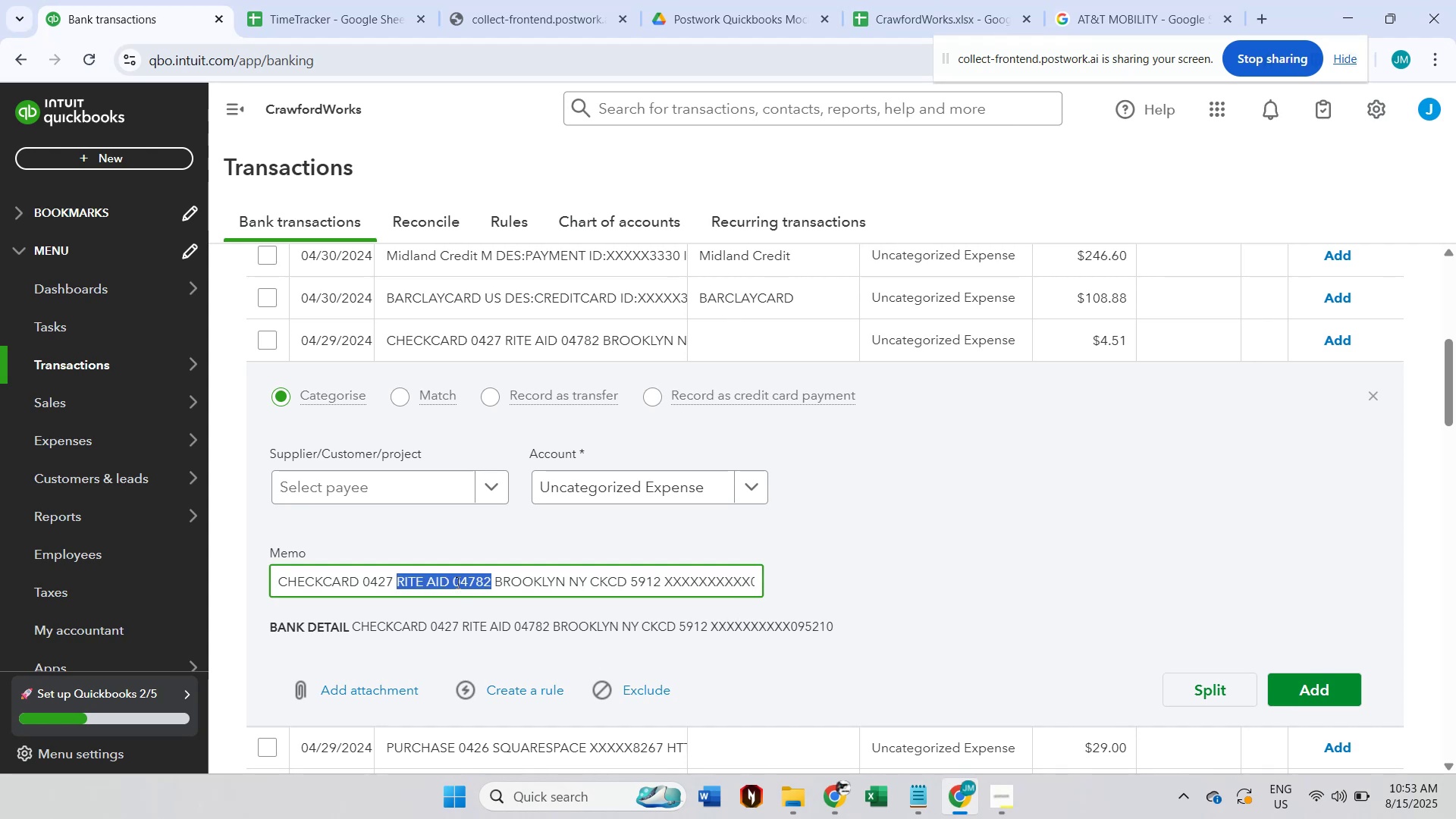 
hold_key(key=ShiftLeft, duration=1.5)
left_click([459, 579])
 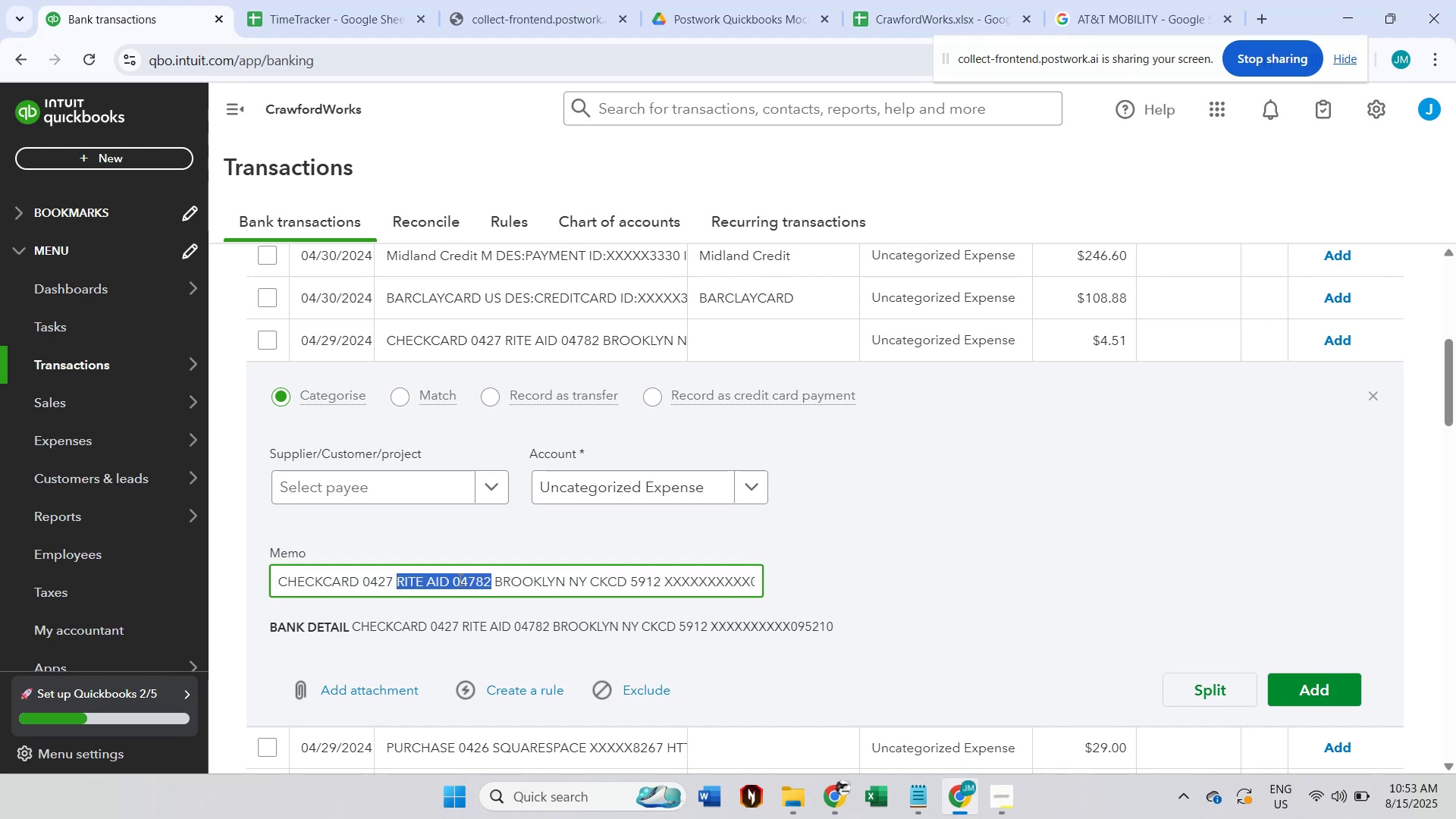 
hold_key(key=ShiftLeft, duration=0.35)
 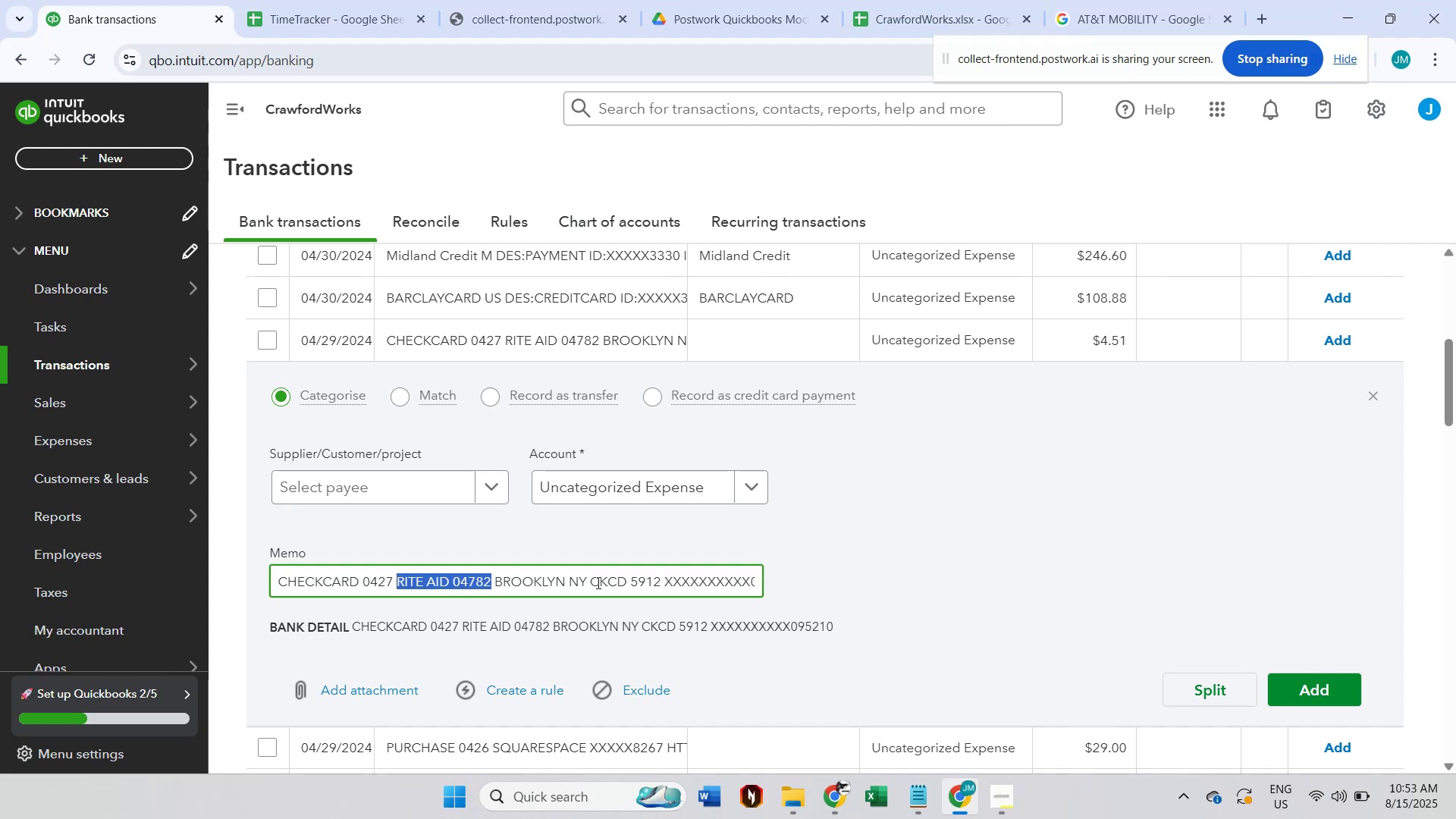 
left_click([610, 582])
 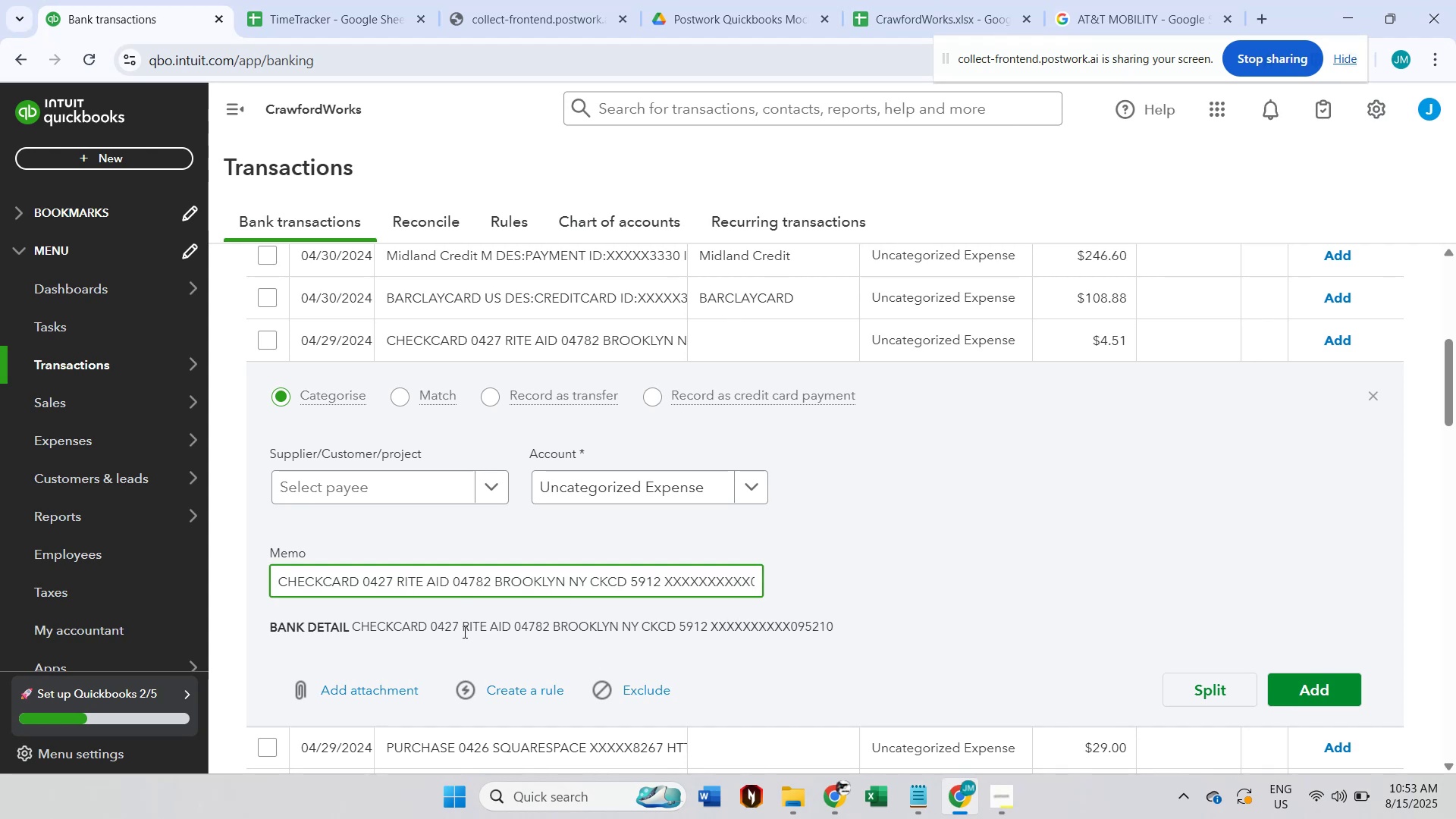 
double_click([463, 625])
 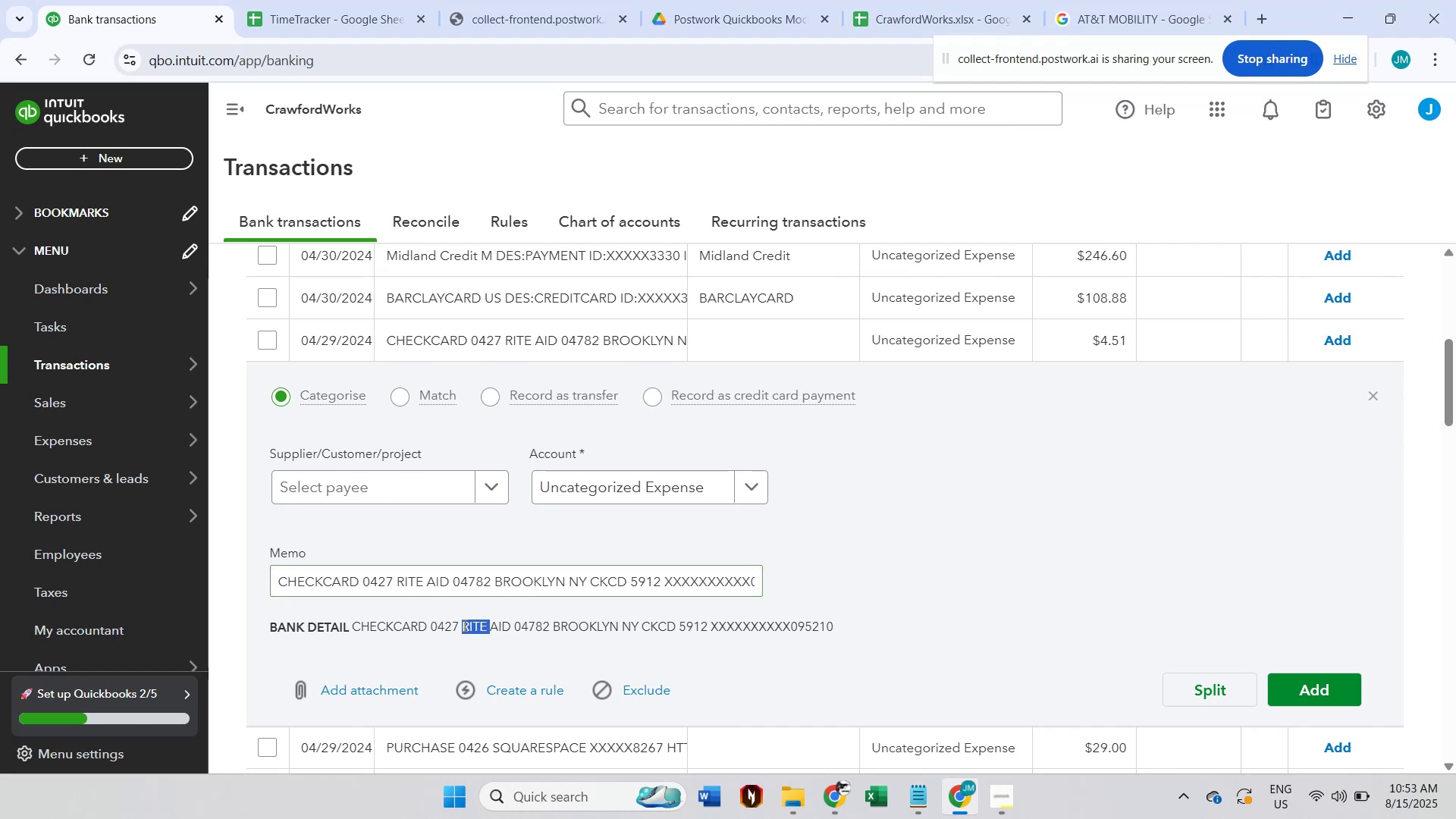 
hold_key(key=ShiftLeft, duration=1.5)
left_click([552, 625])
 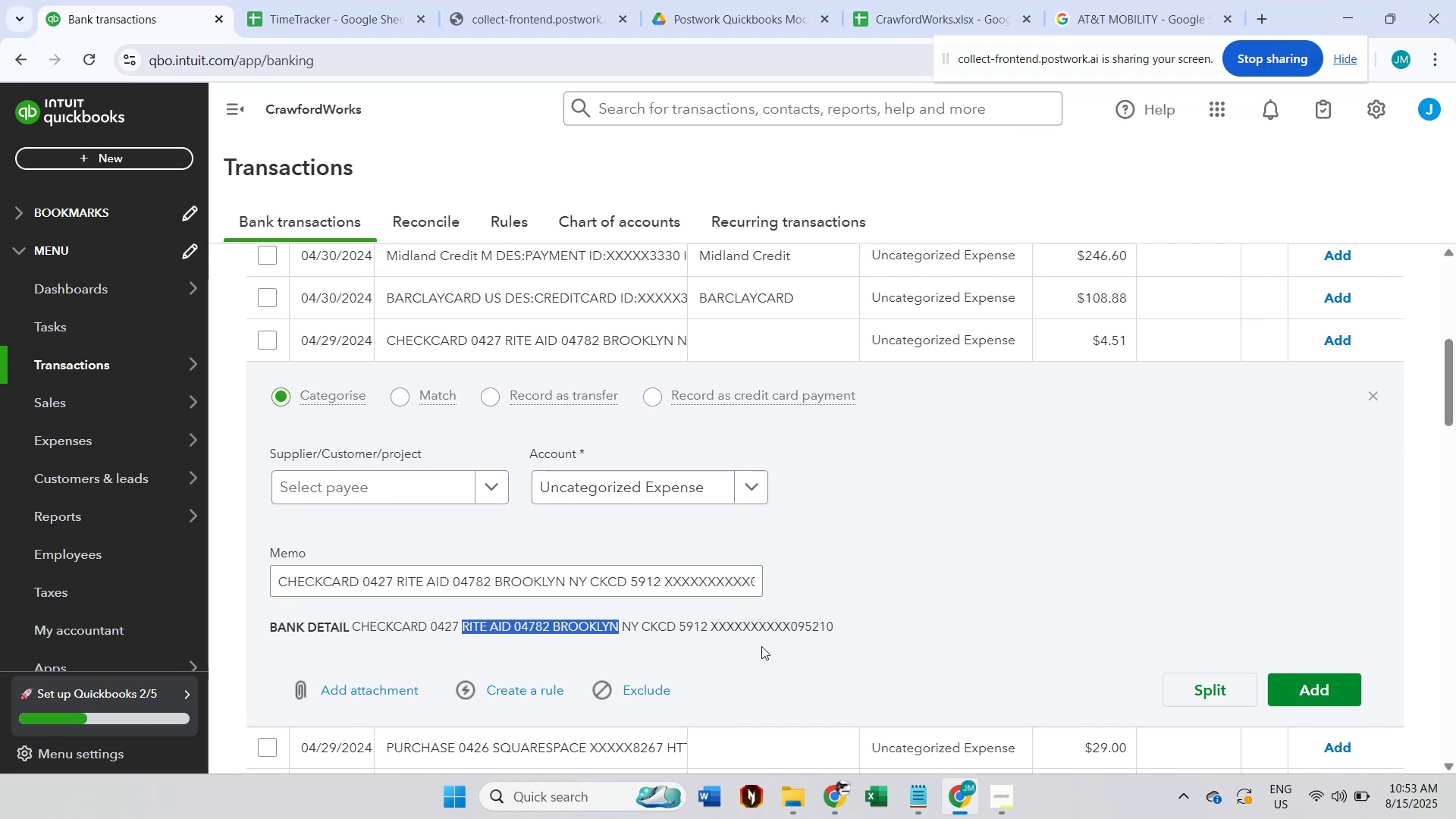 
key(Shift+ShiftLeft)
 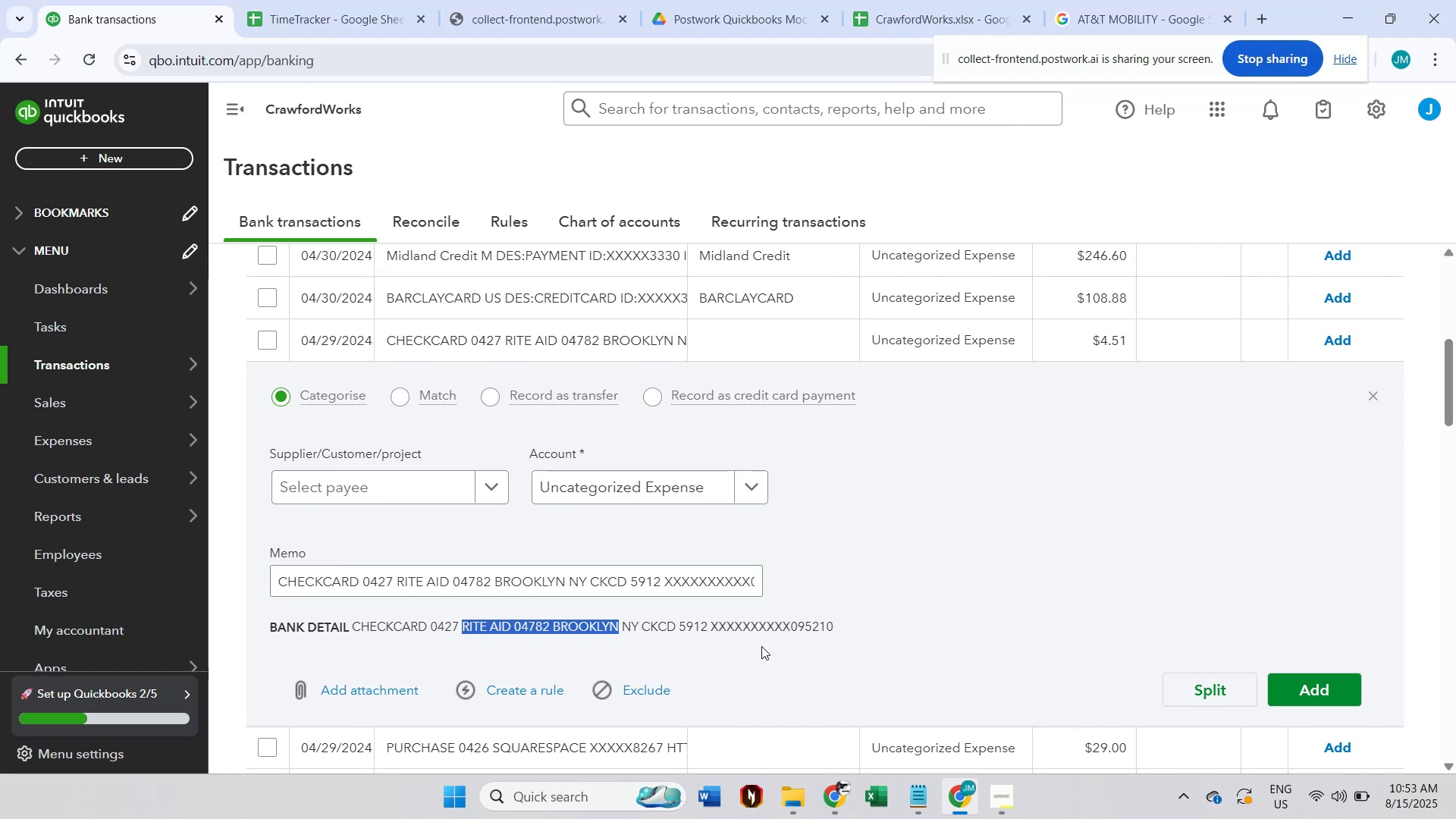 
key(Shift+ShiftLeft)
 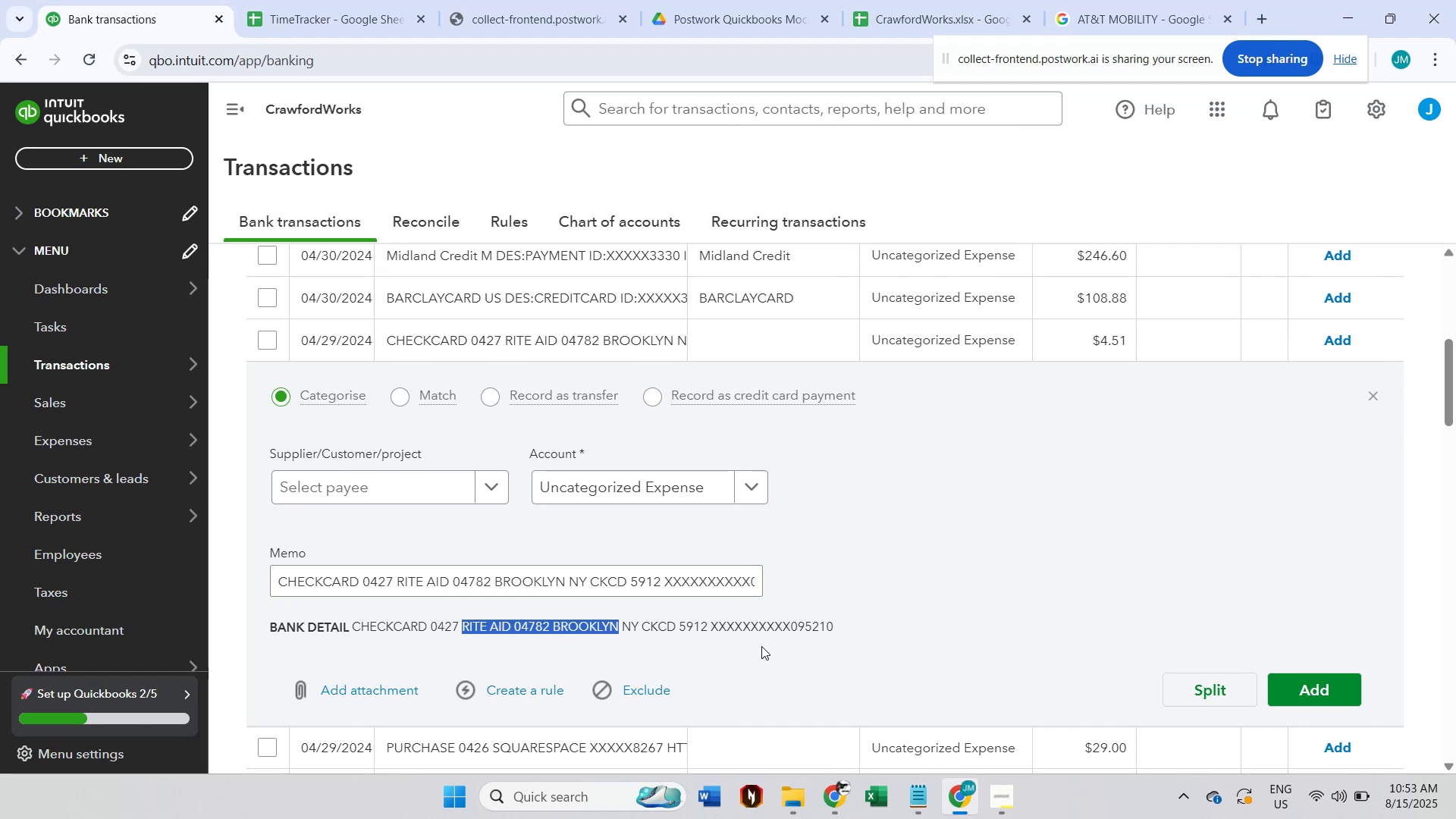 
key(Shift+ShiftLeft)
 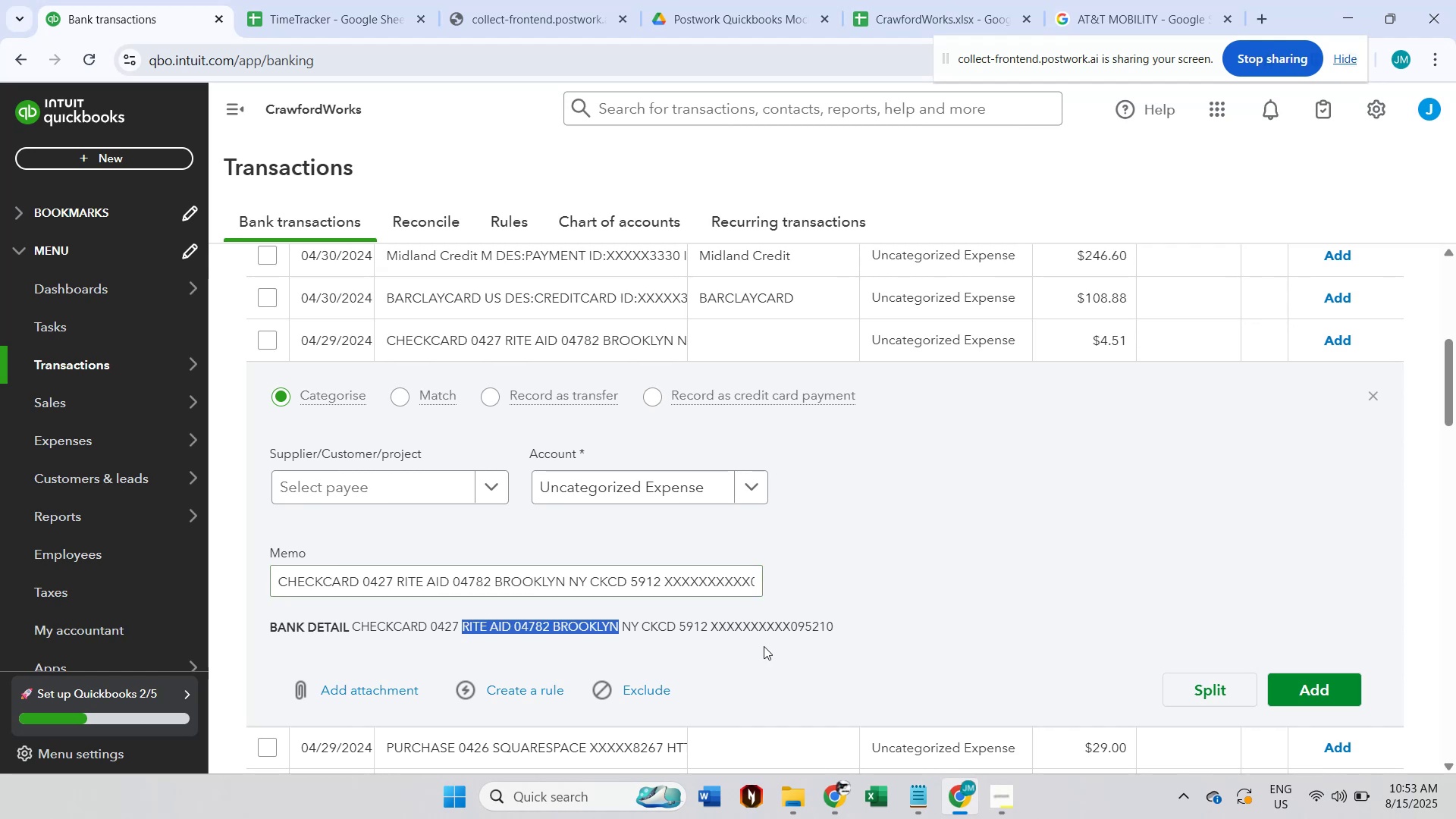 
key(Control+ControlLeft)
 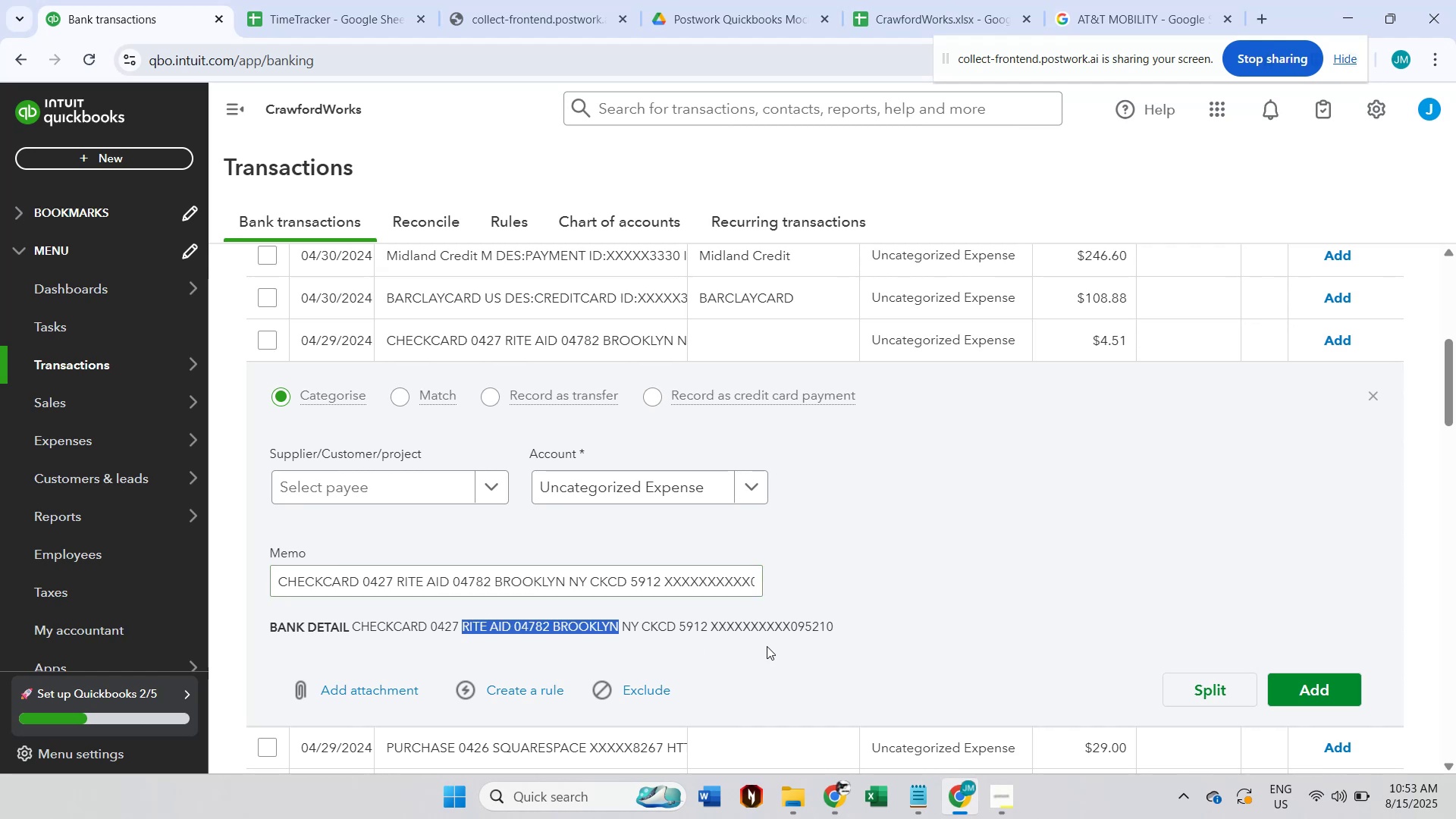 
key(Control+C)
 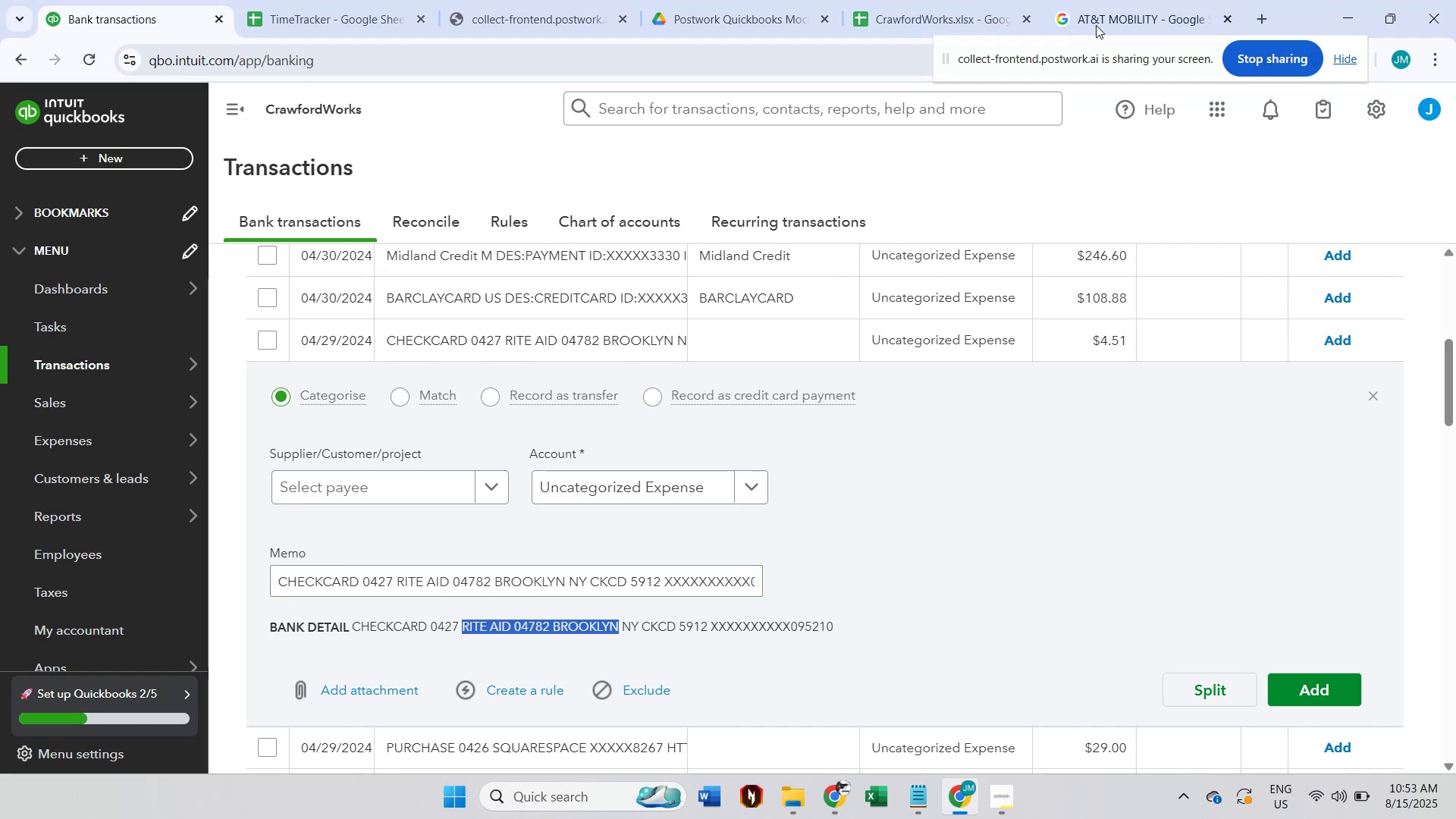 
left_click([1100, 14])
 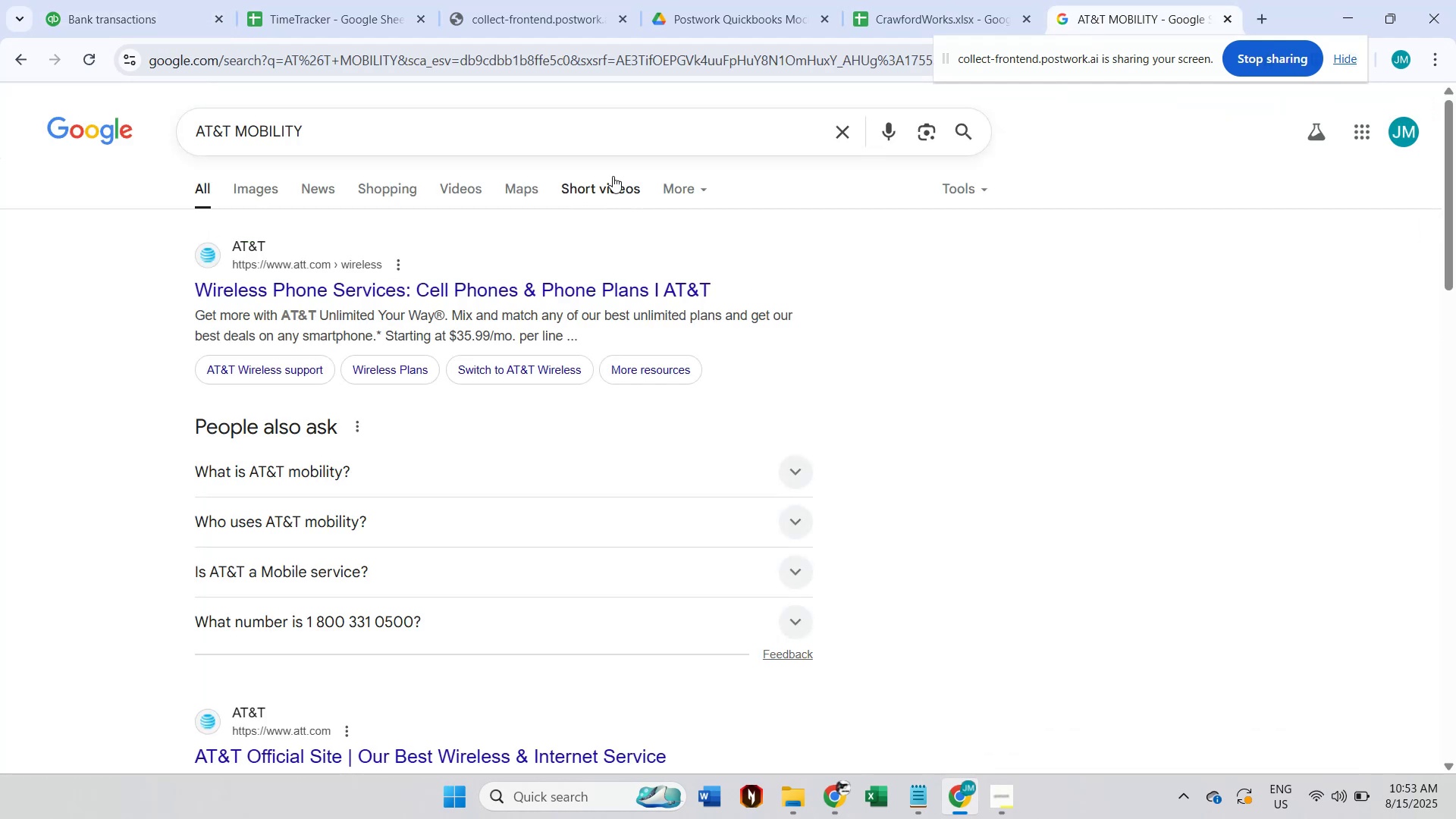 
left_click([630, 140])
 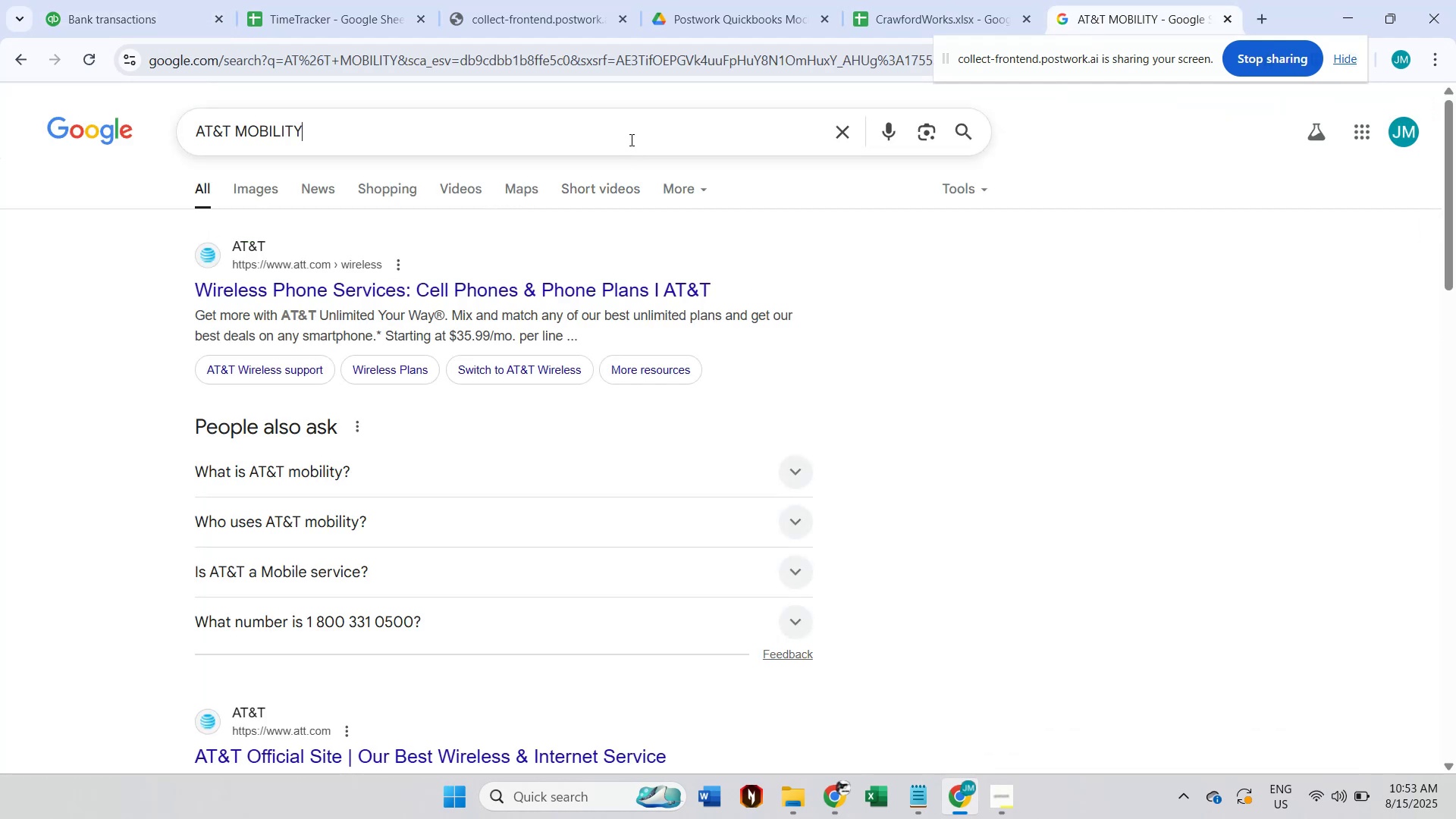 
key(Control+ControlLeft)
 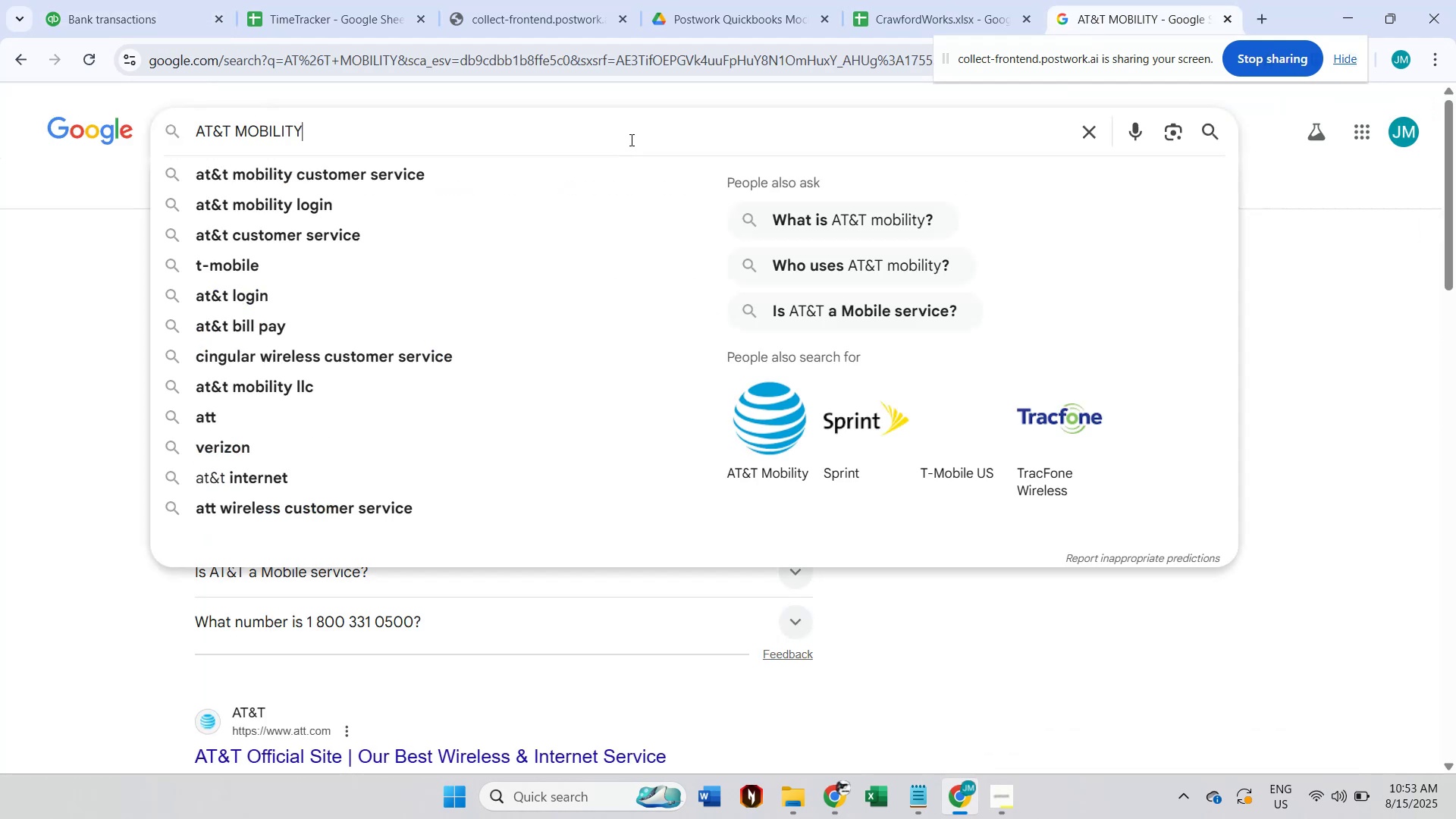 
key(Control+A)
 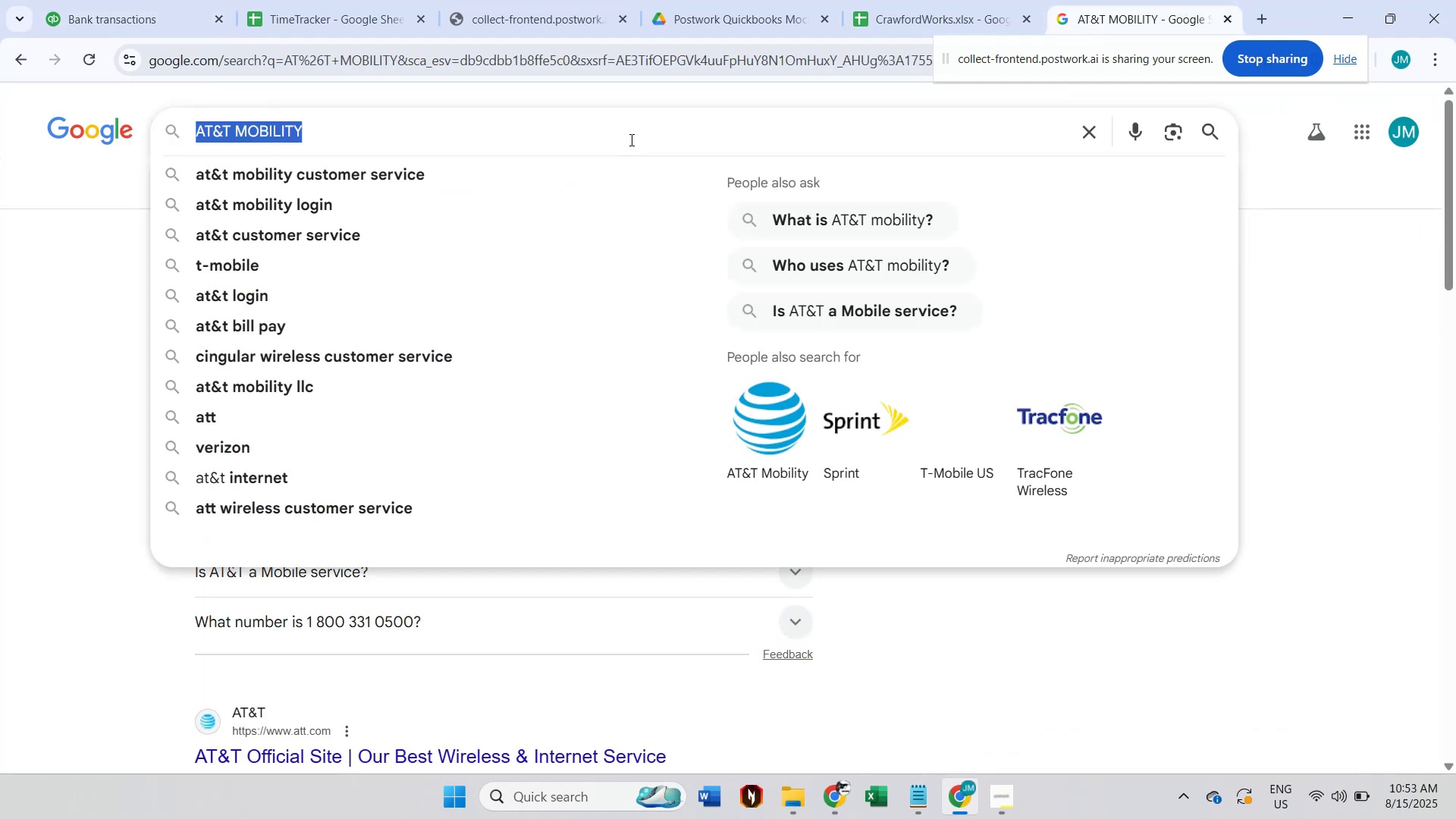 
key(Control+V)
 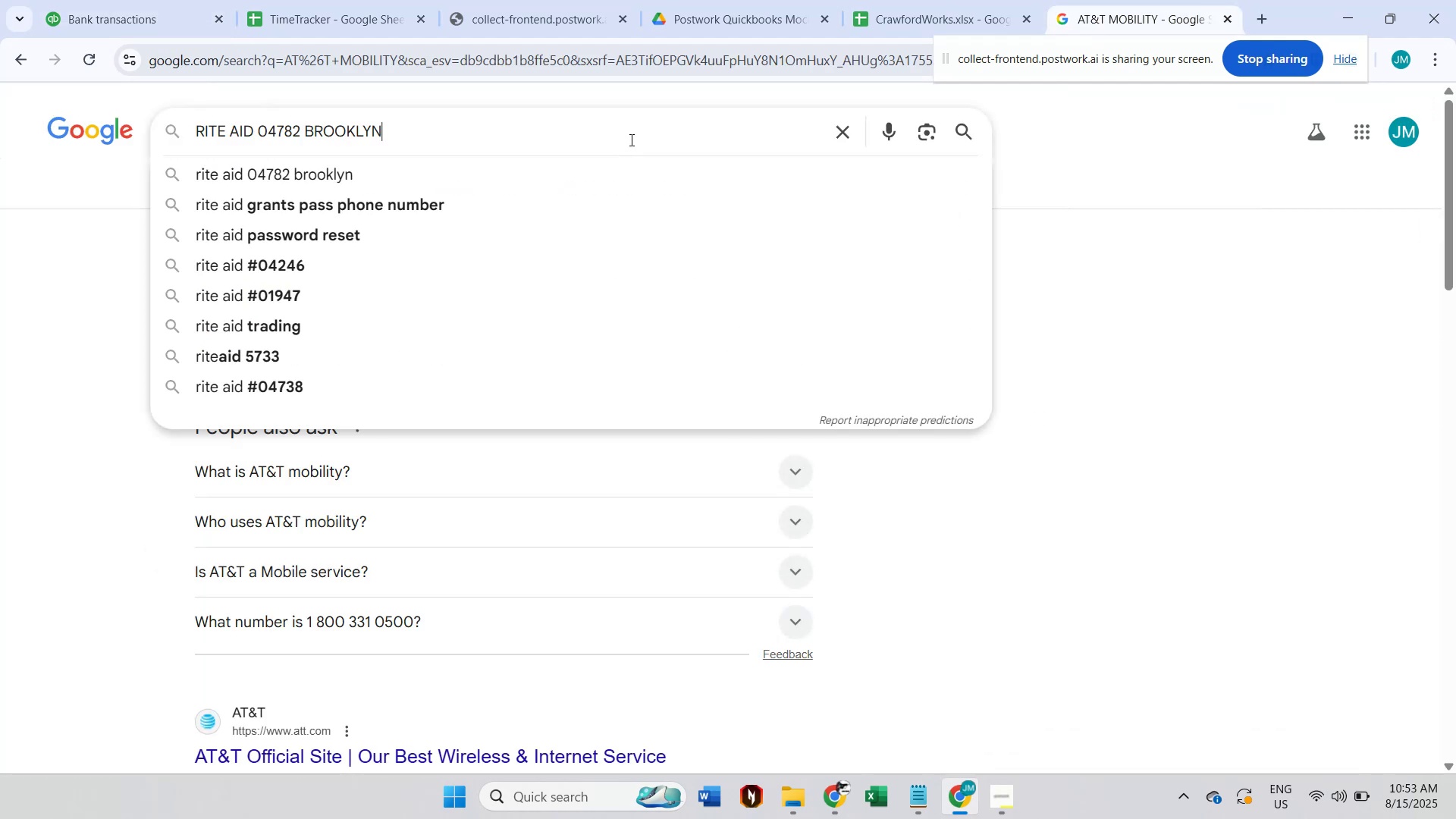 
key(Enter)
 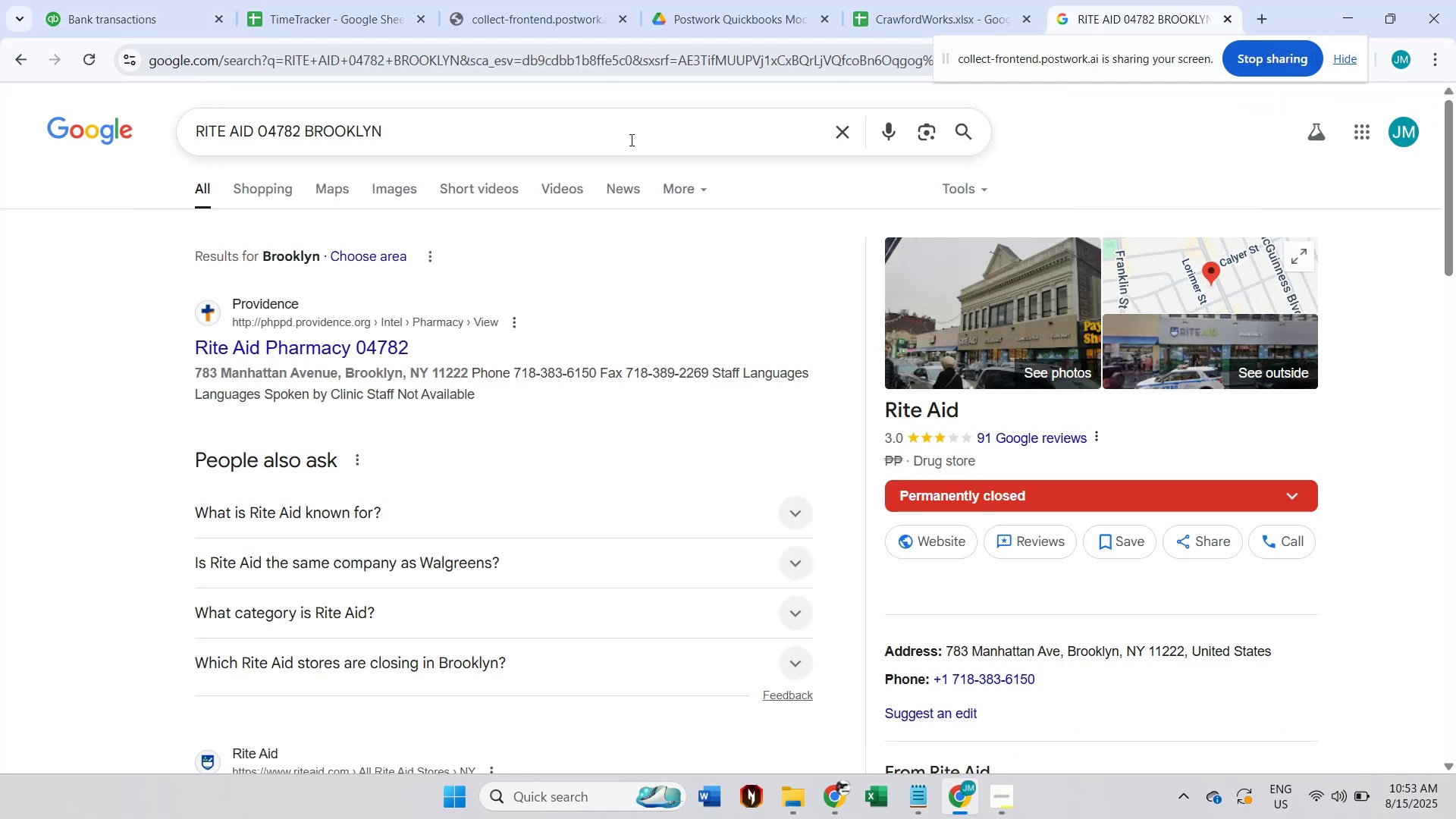 
wait(7.21)
 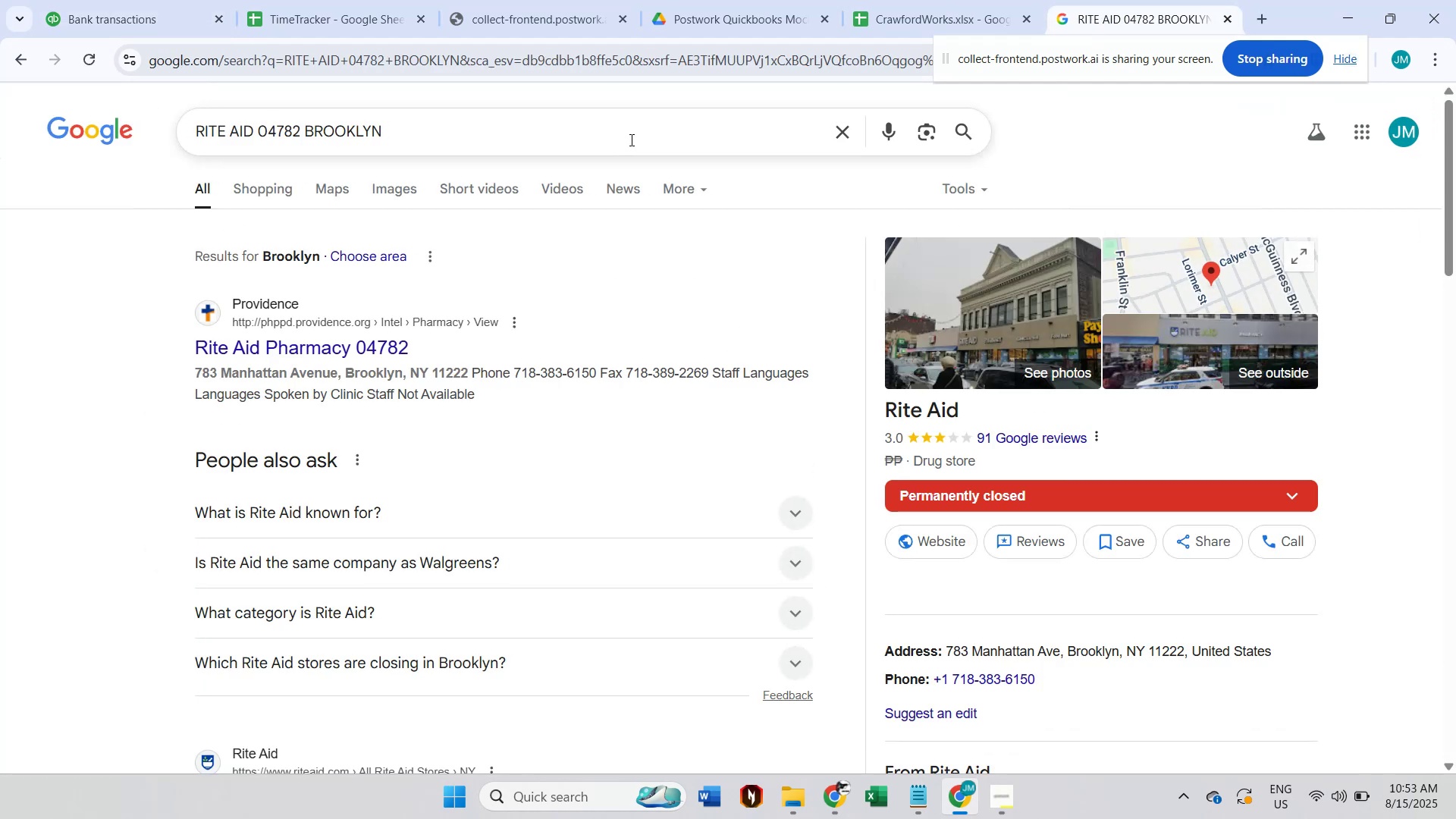 
left_click([171, 5])
 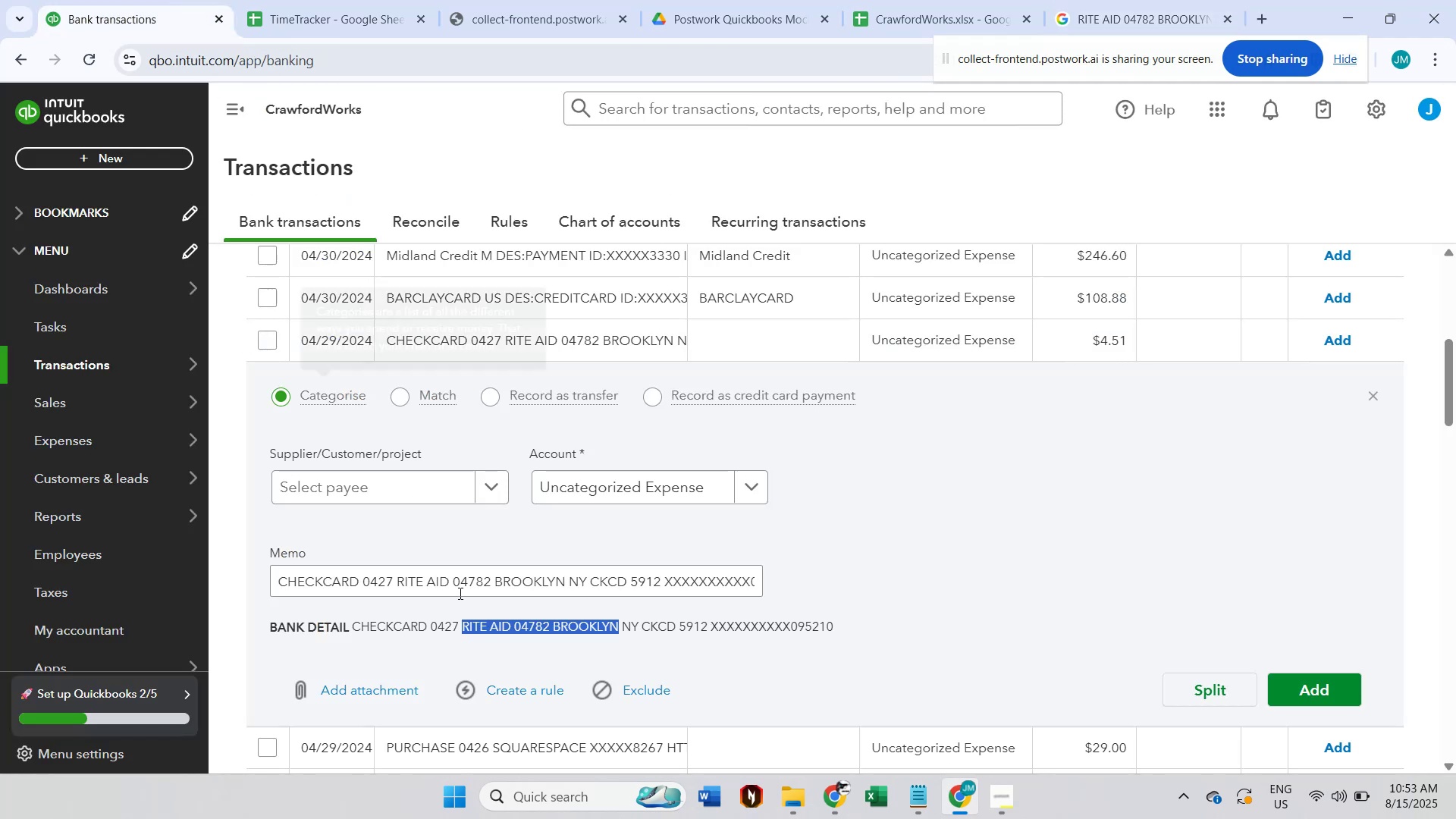 
double_click([413, 583])
 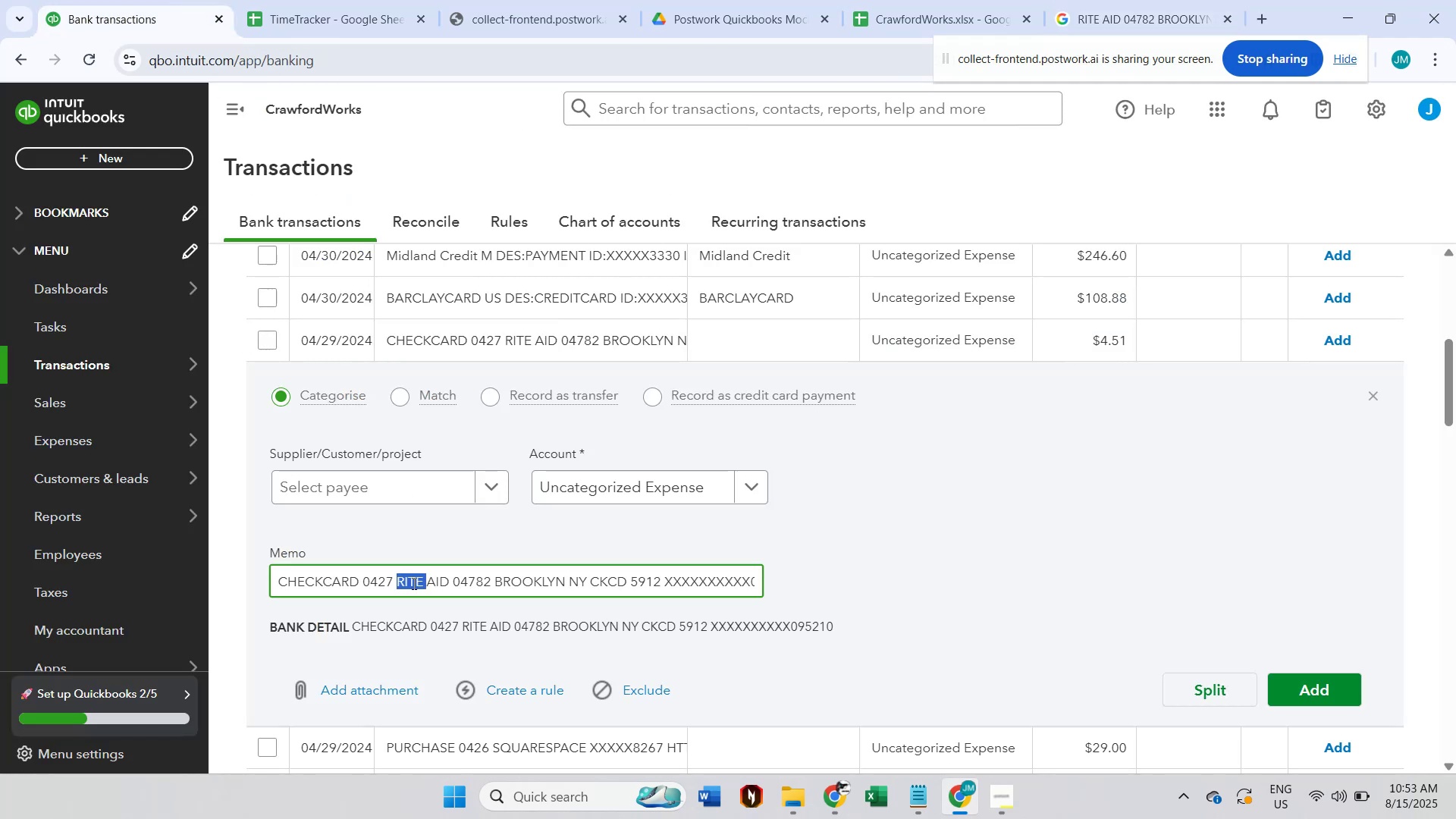 
hold_key(key=ShiftLeft, duration=1.09)
left_click([444, 578])
 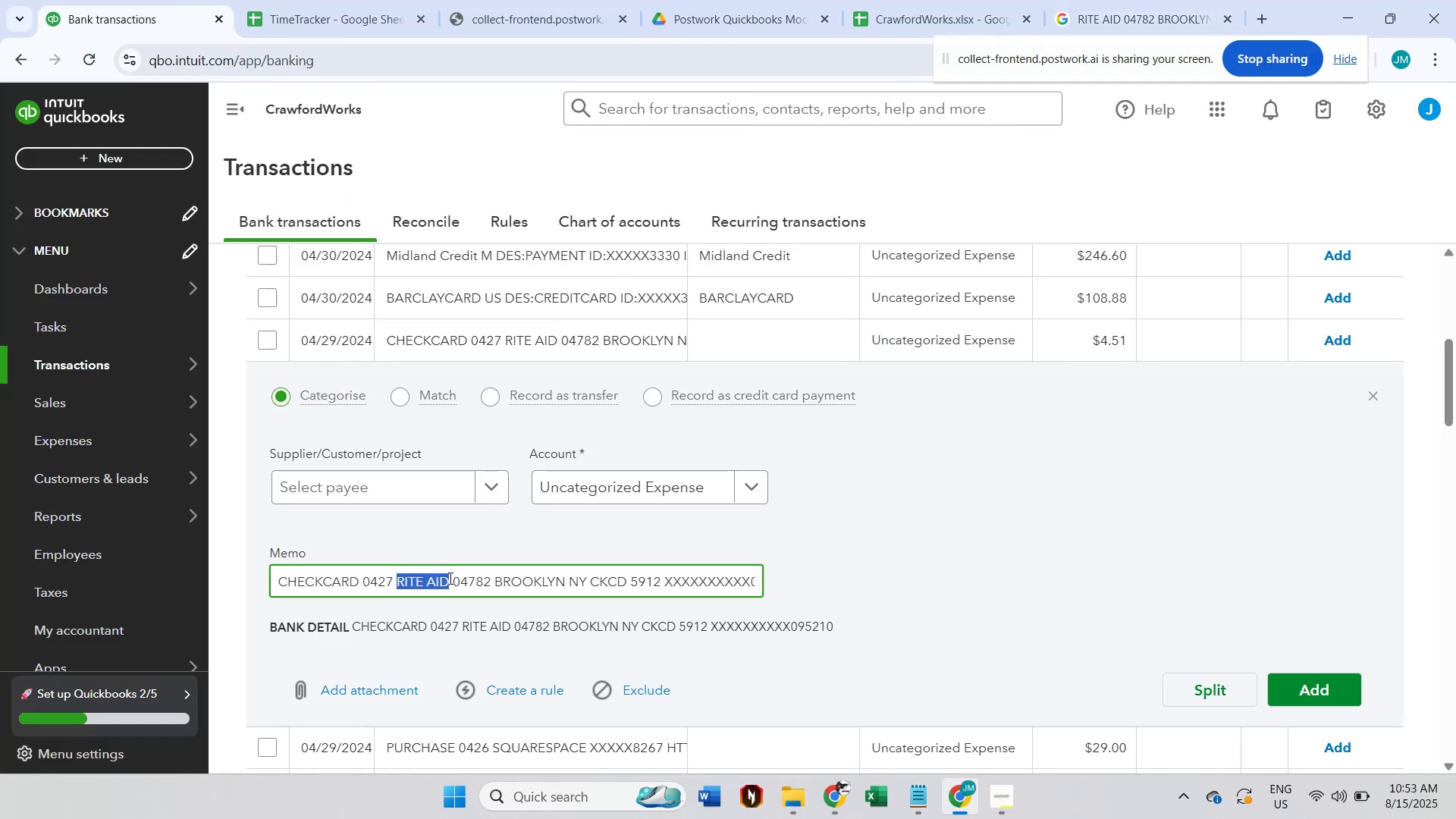 
key(Control+ControlLeft)
 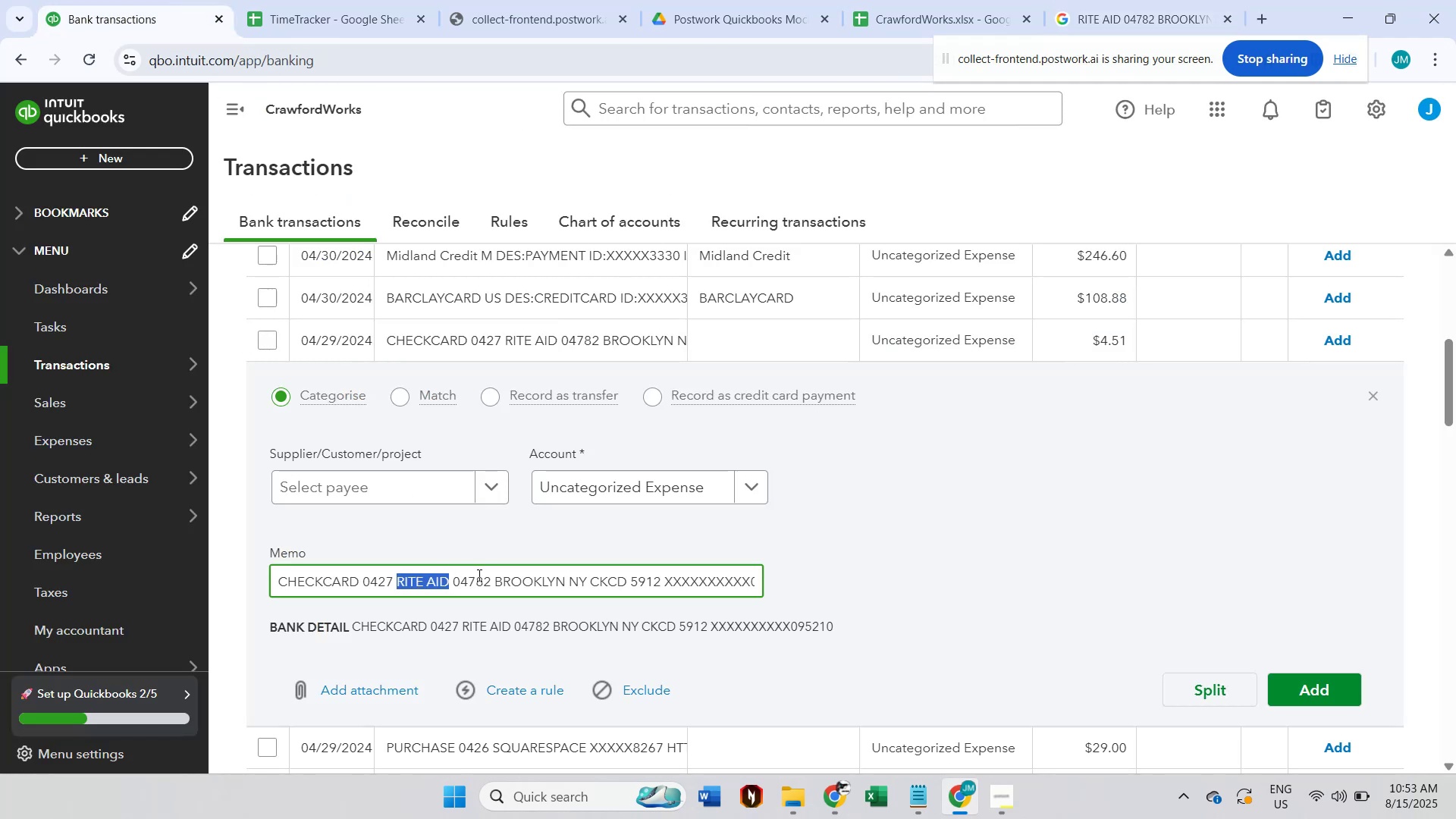 
key(Control+C)
 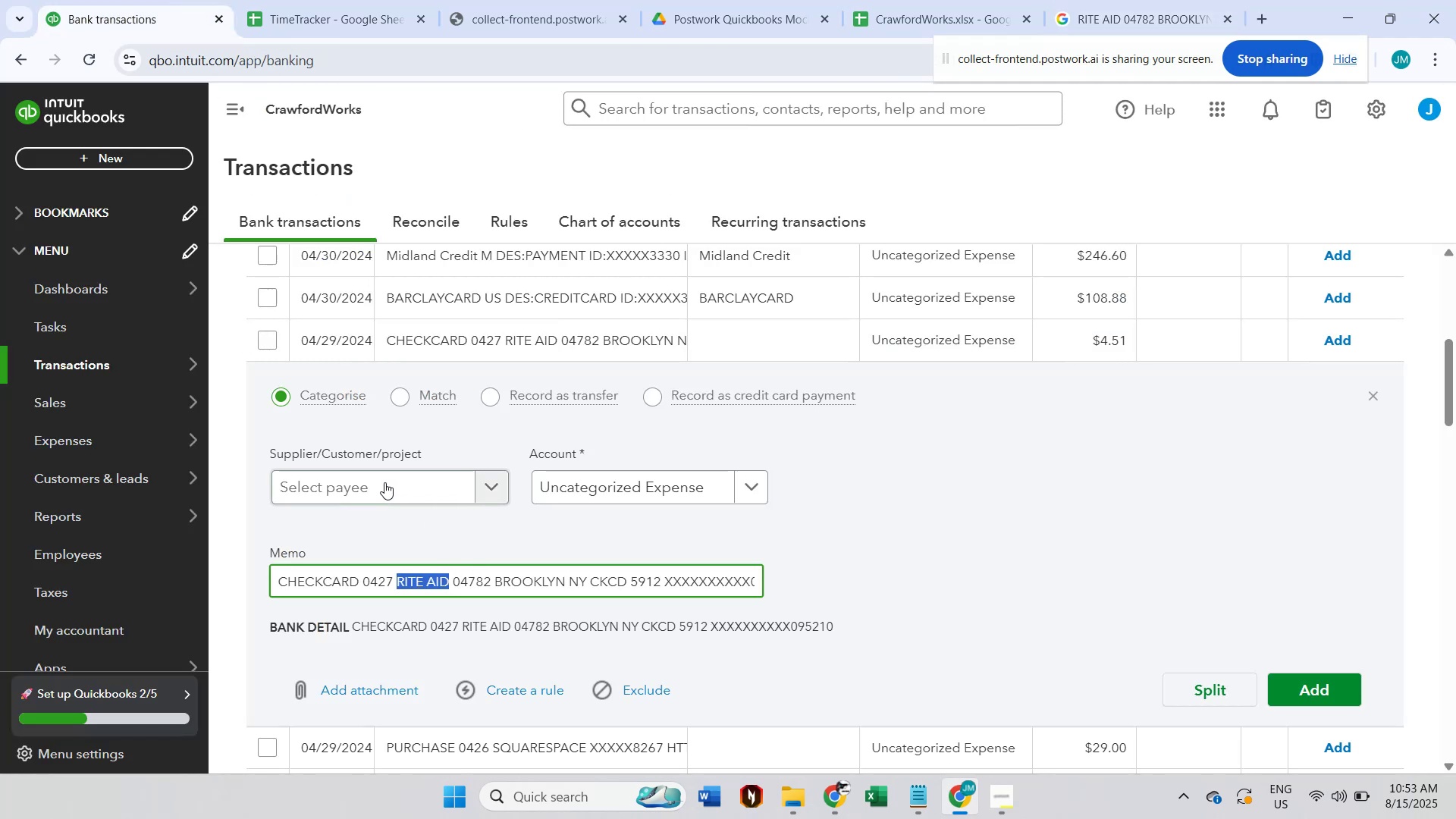 
left_click([383, 481])
 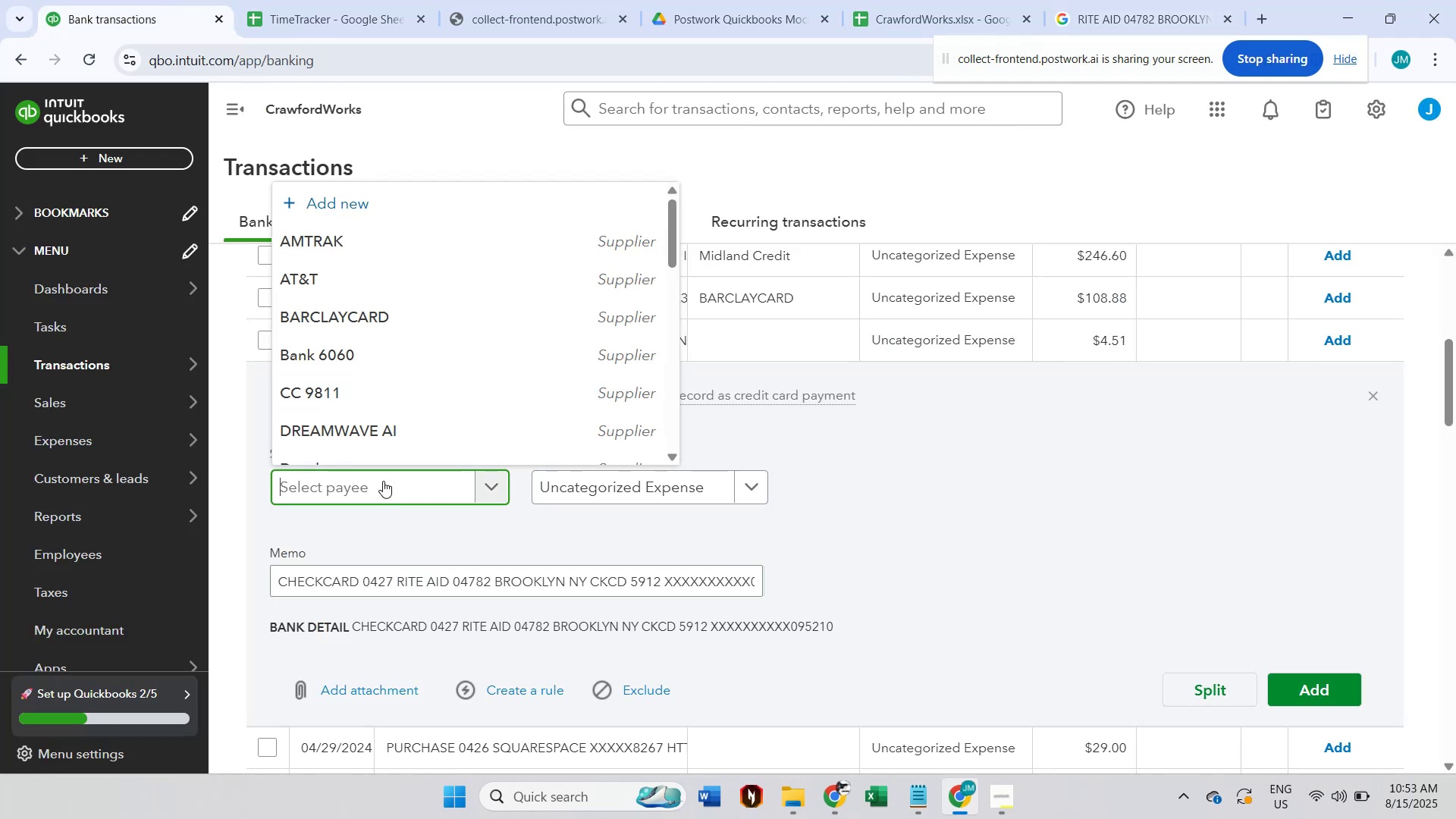 
key(Control+ControlLeft)
 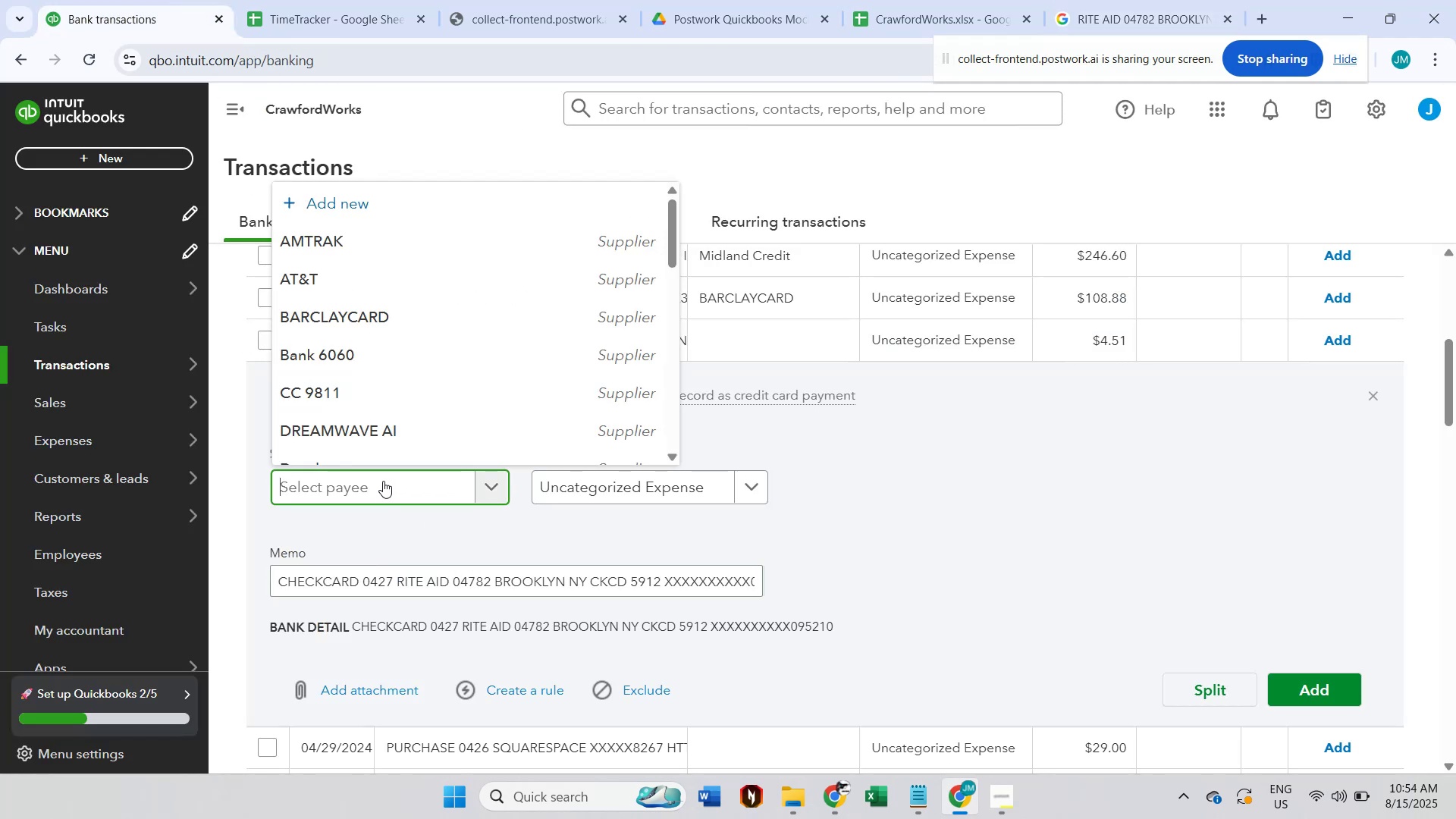 
key(Control+V)
 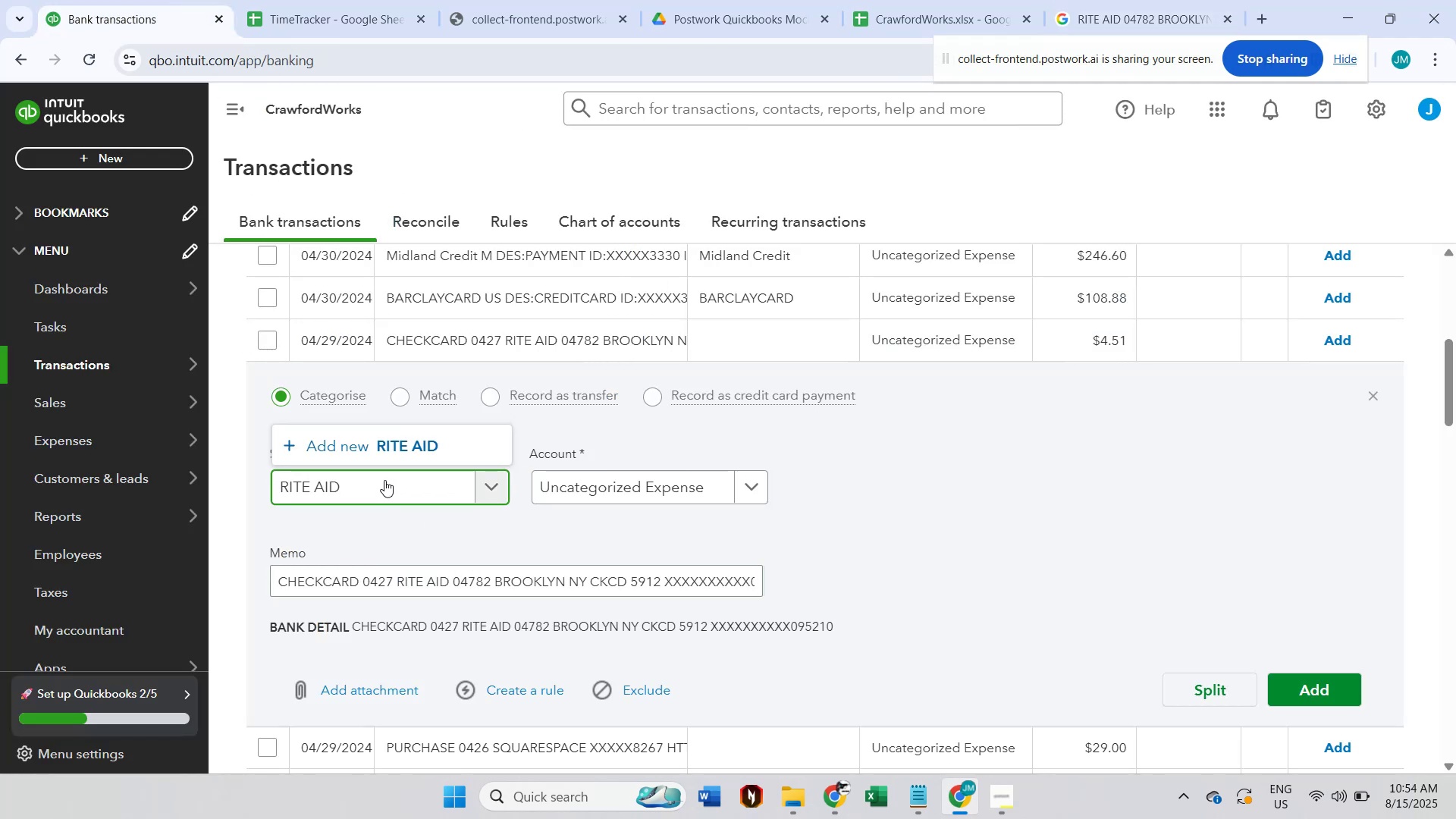 
left_click([426, 441])
 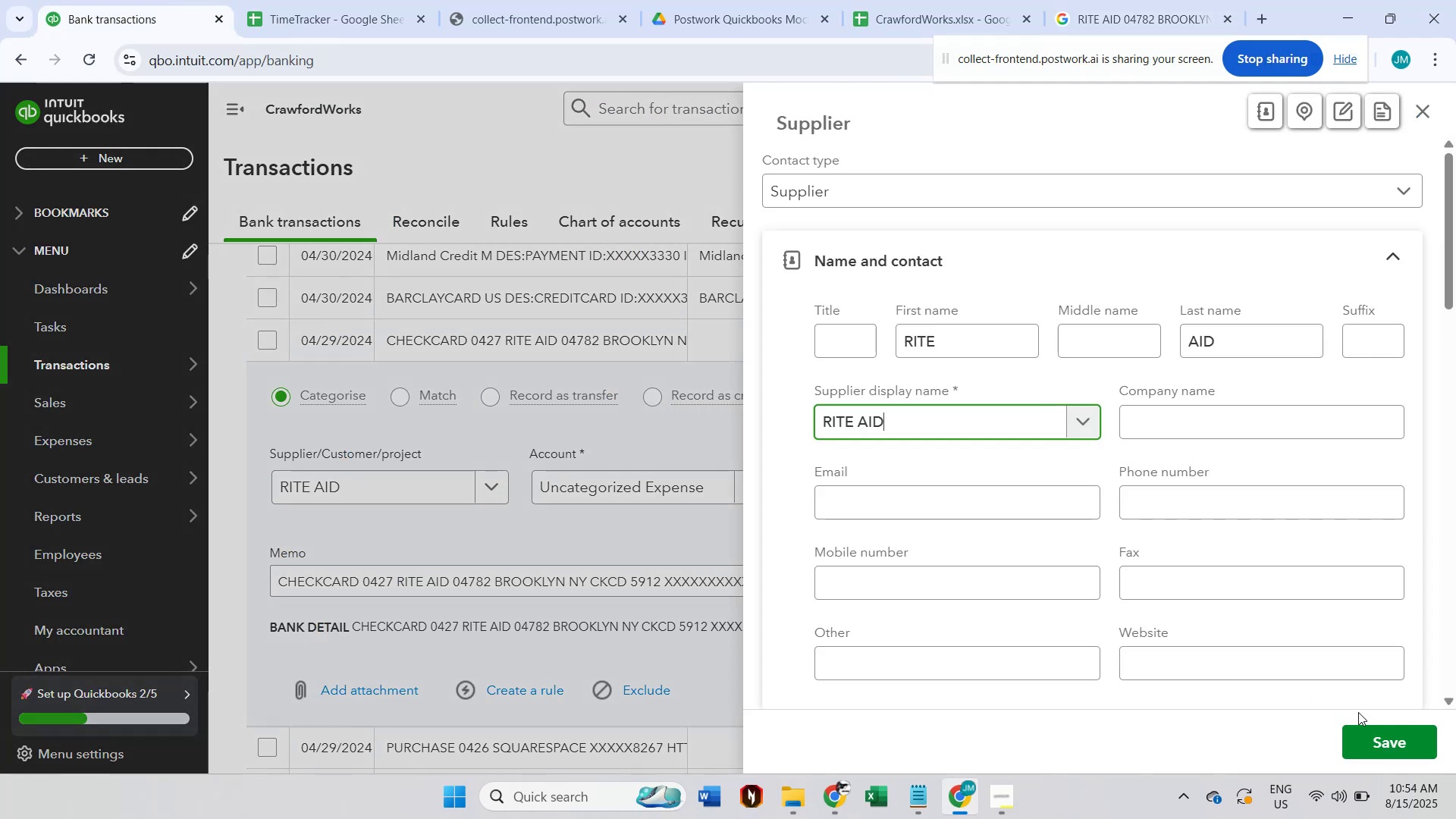 
left_click([1387, 730])
 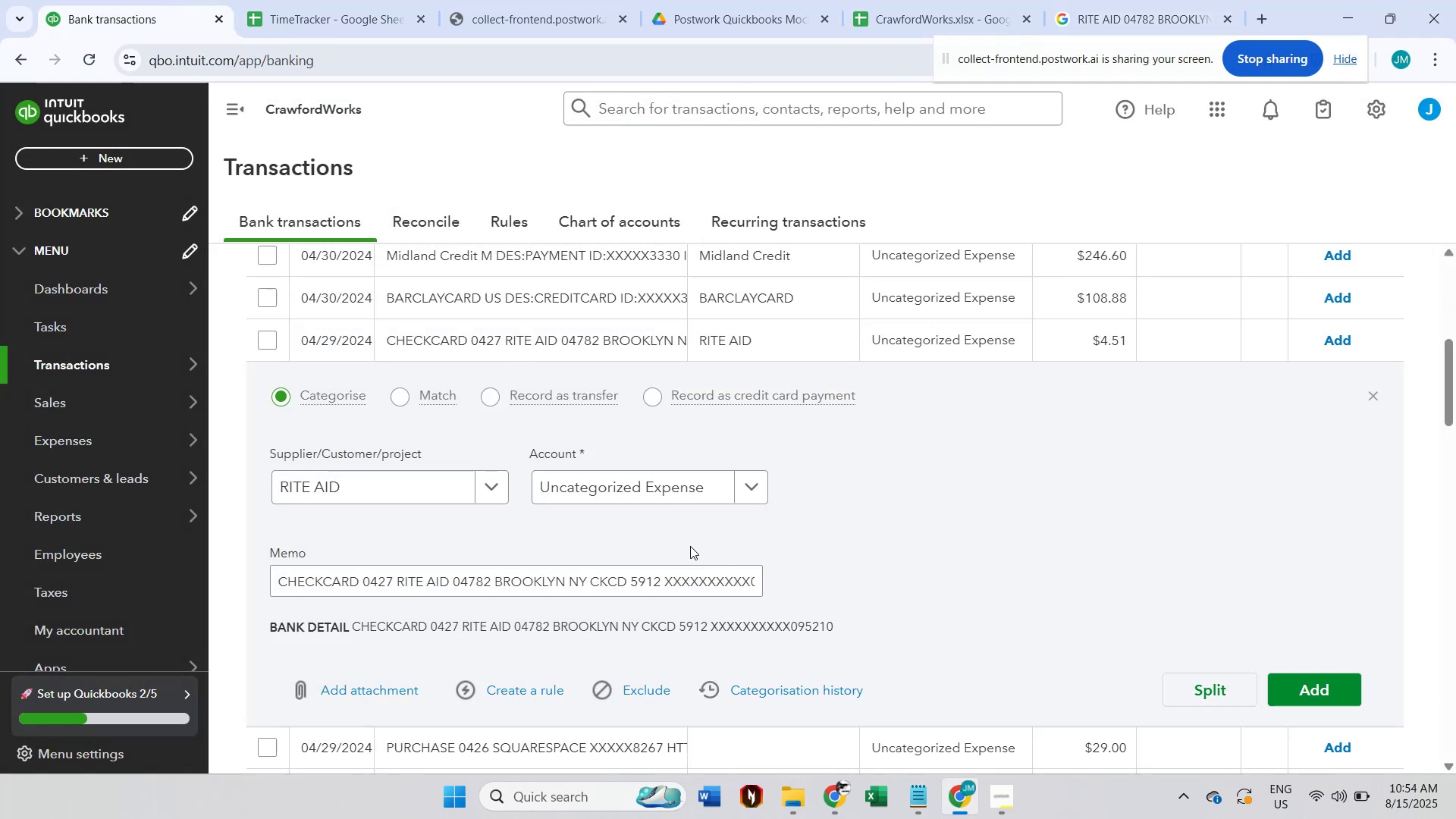 
left_click([716, 491])
 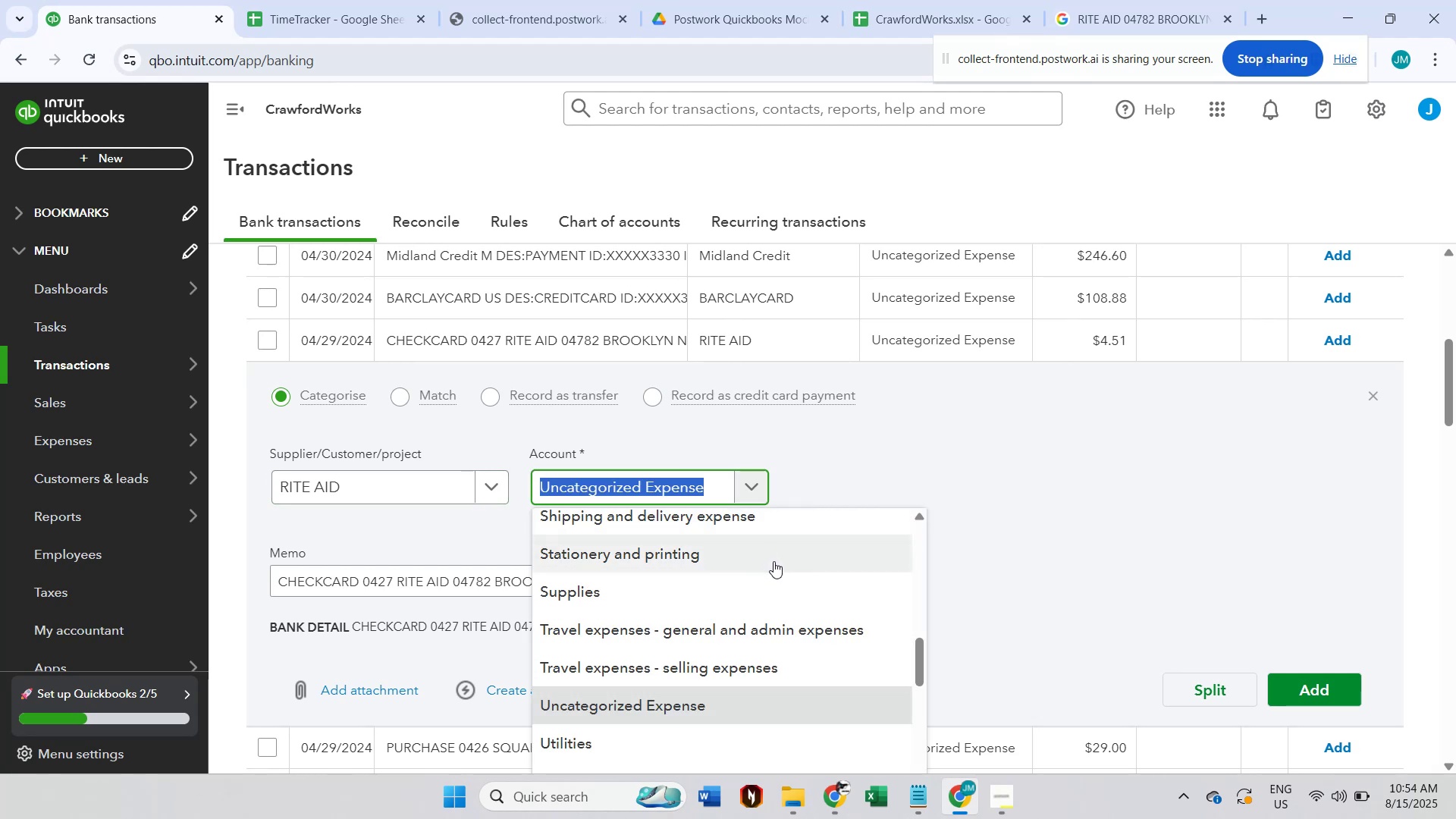 
type(med)
 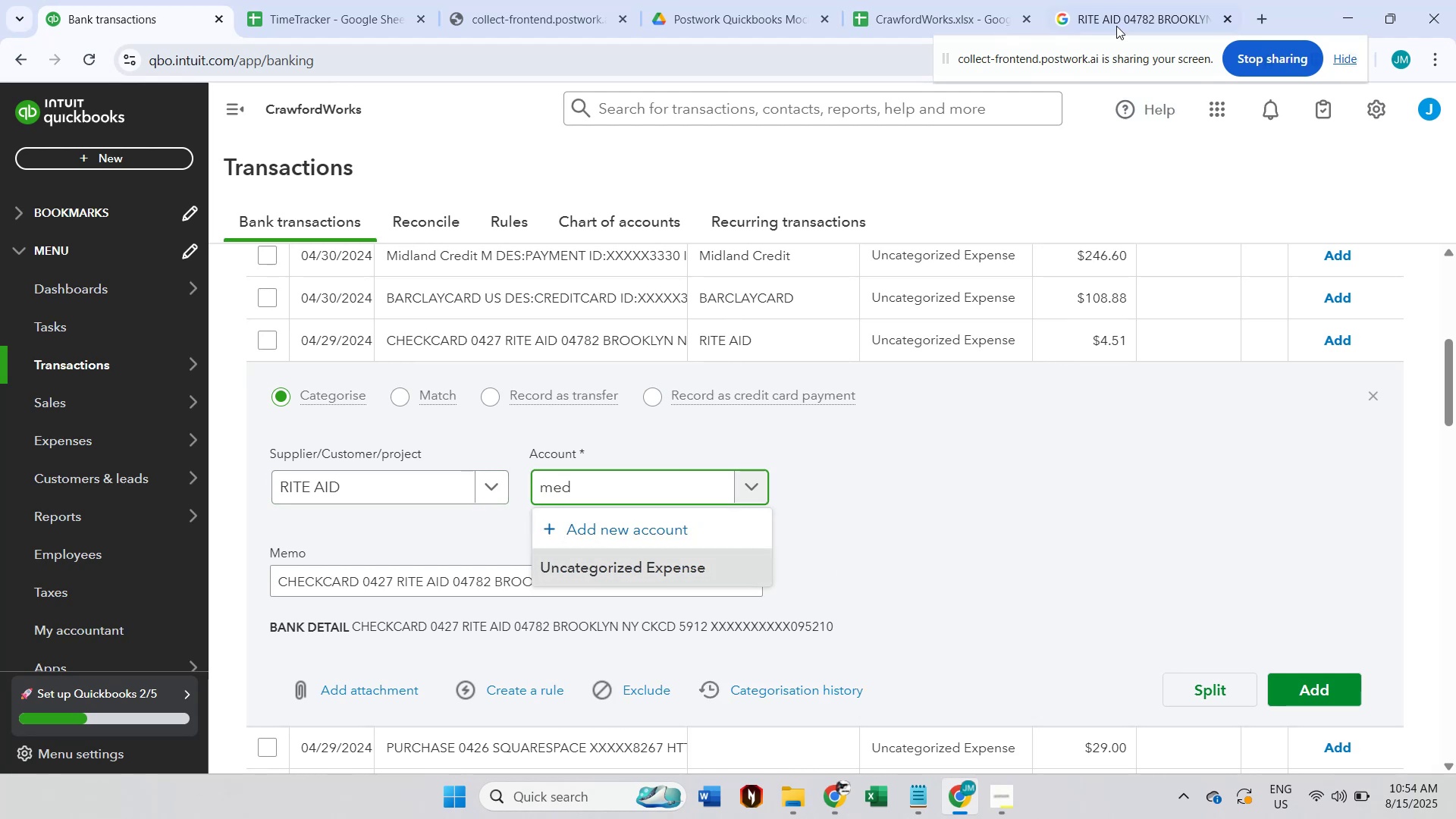 
wait(5.81)
 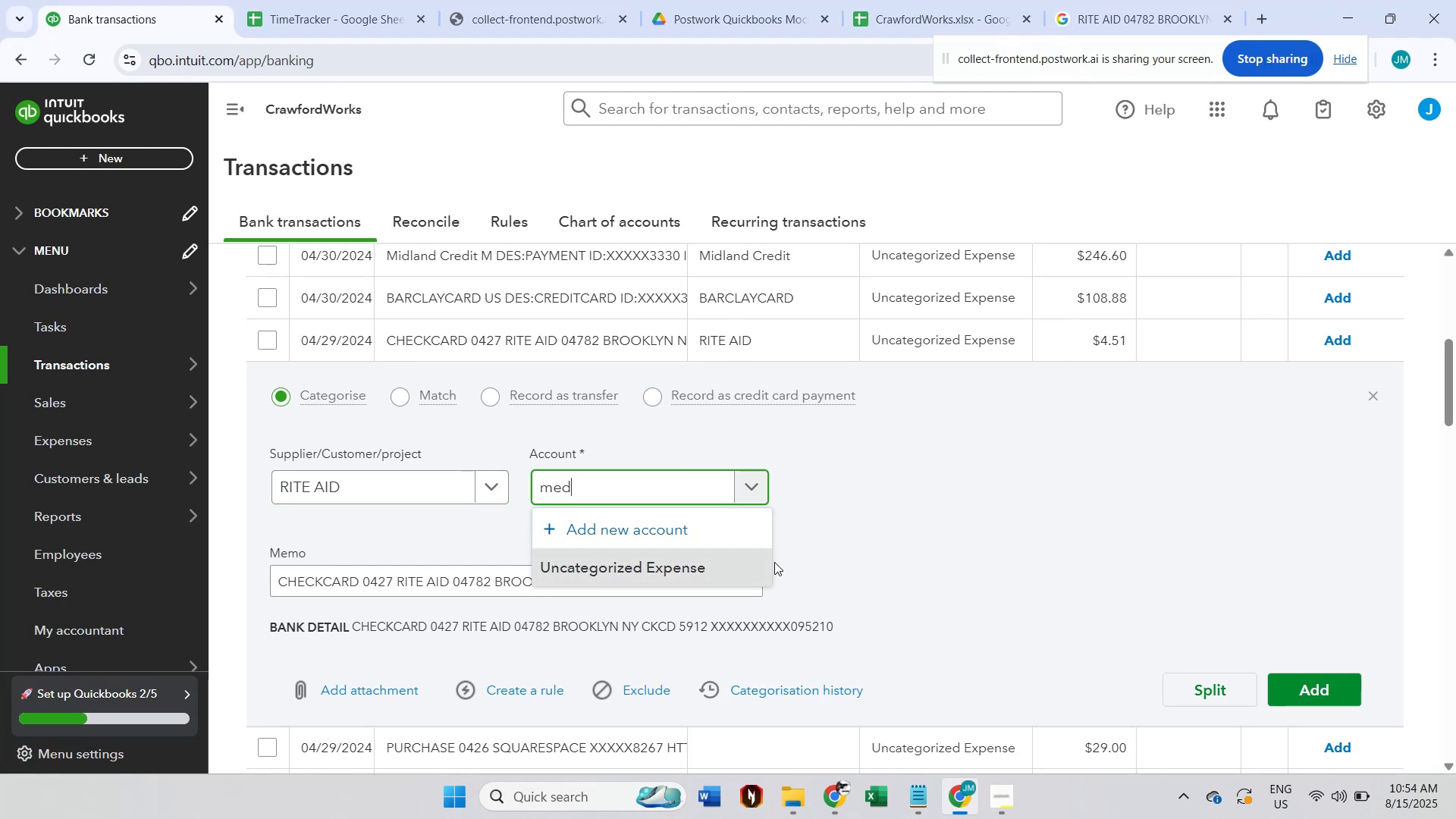 
left_click([937, 20])
 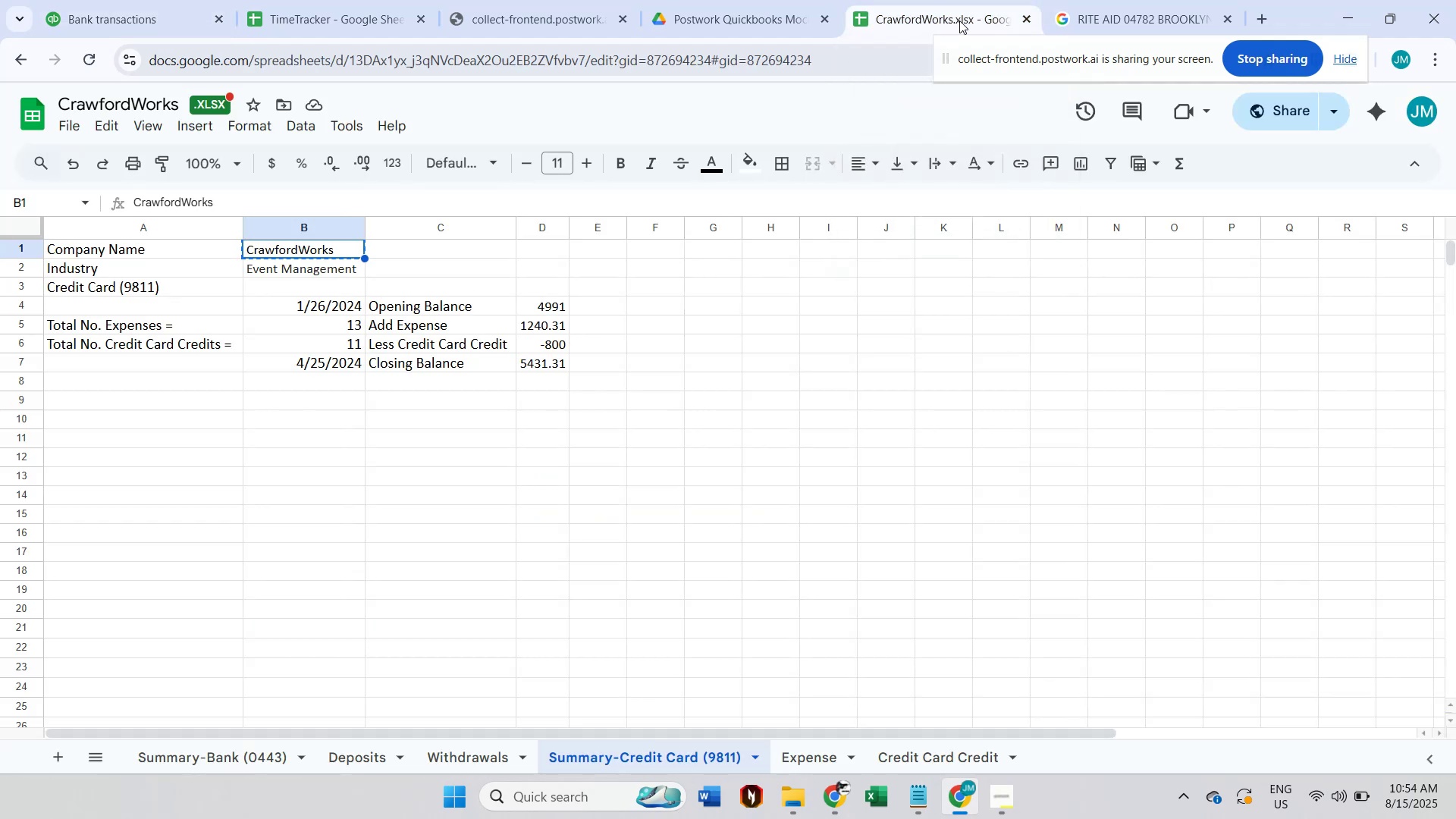 
left_click([1088, 20])
 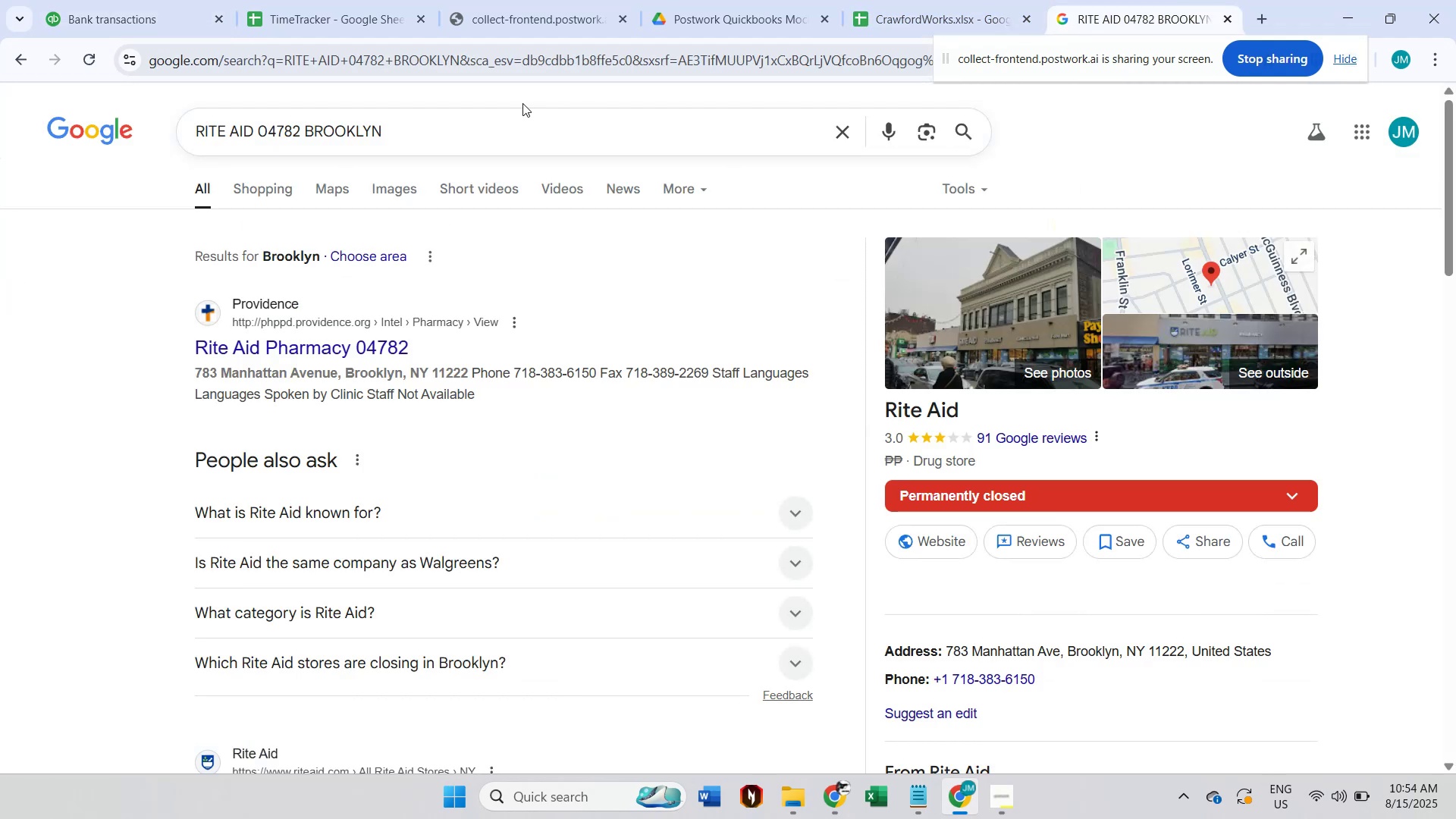 
left_click([503, 116])
 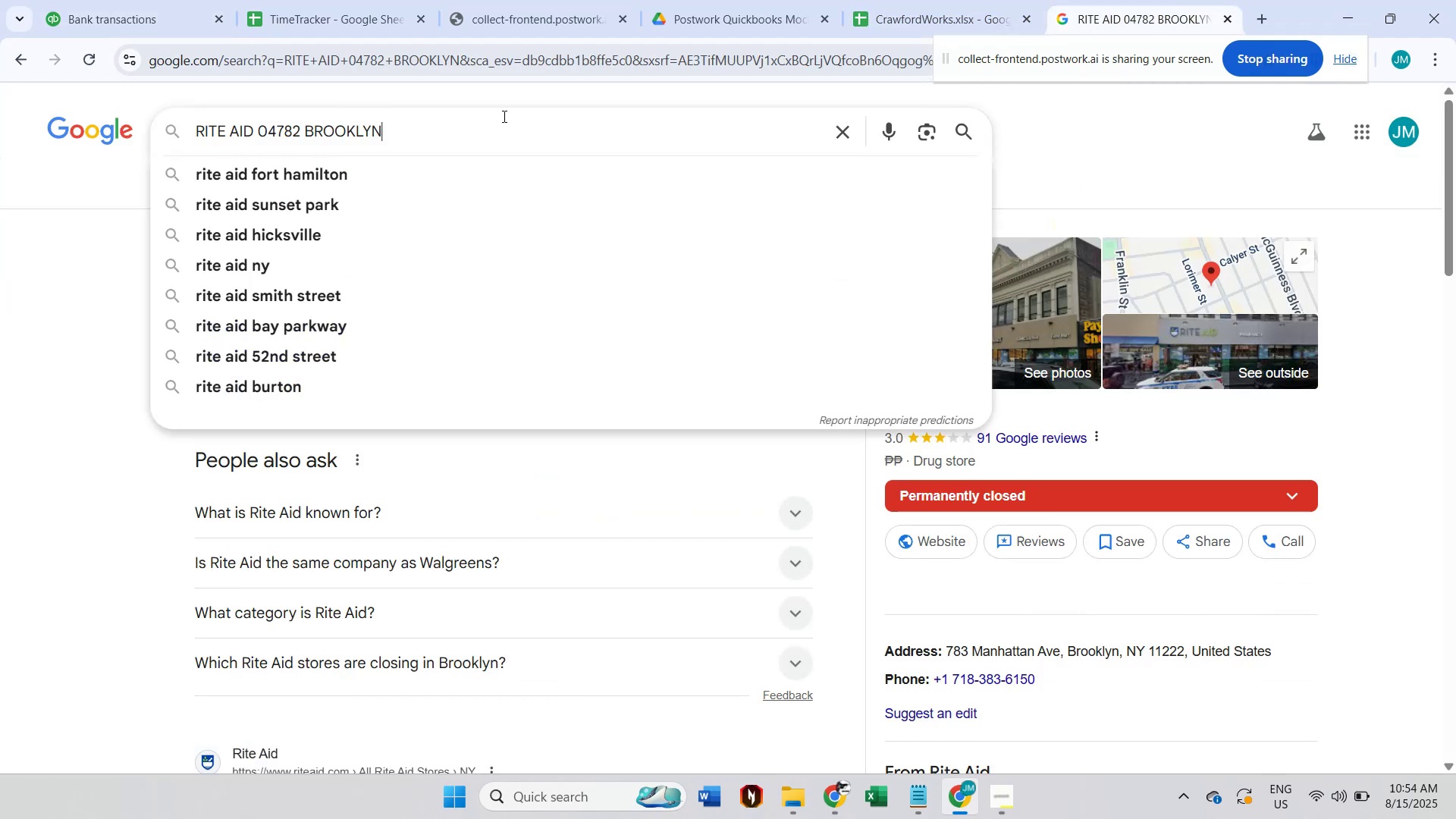 
key(Control+ControlLeft)
 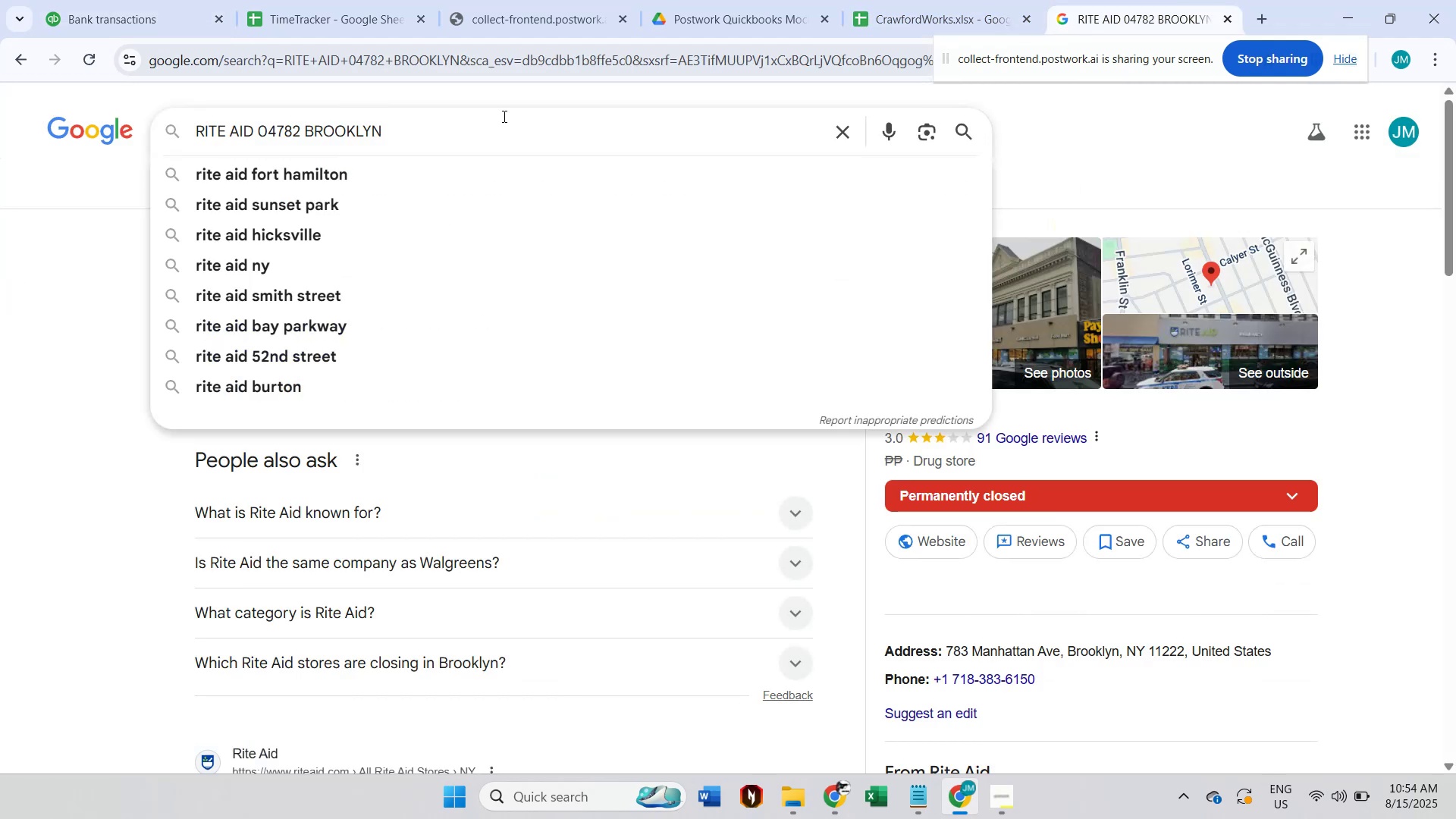 
key(Control+A)
 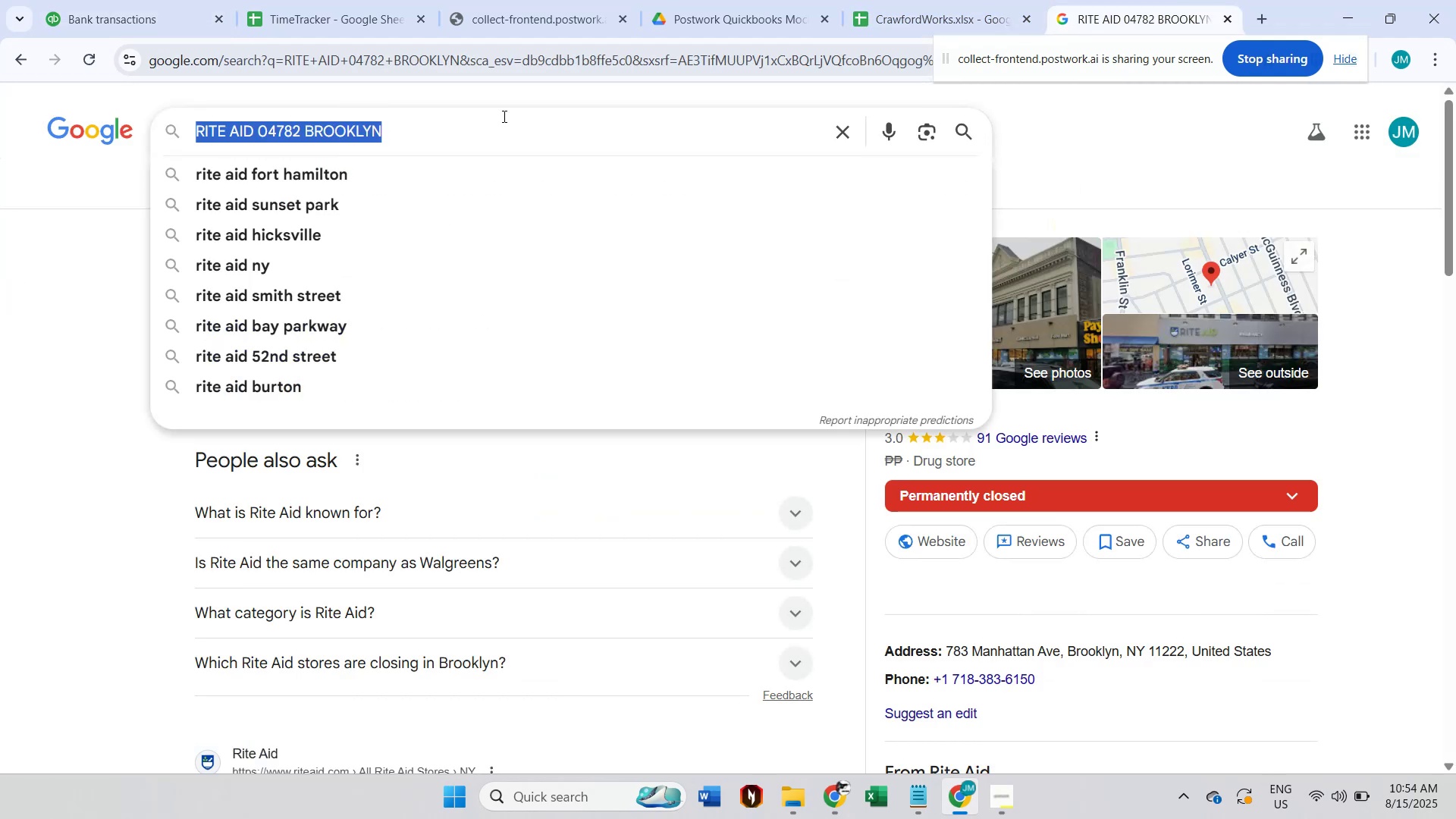 
type(Gl account for medic)
 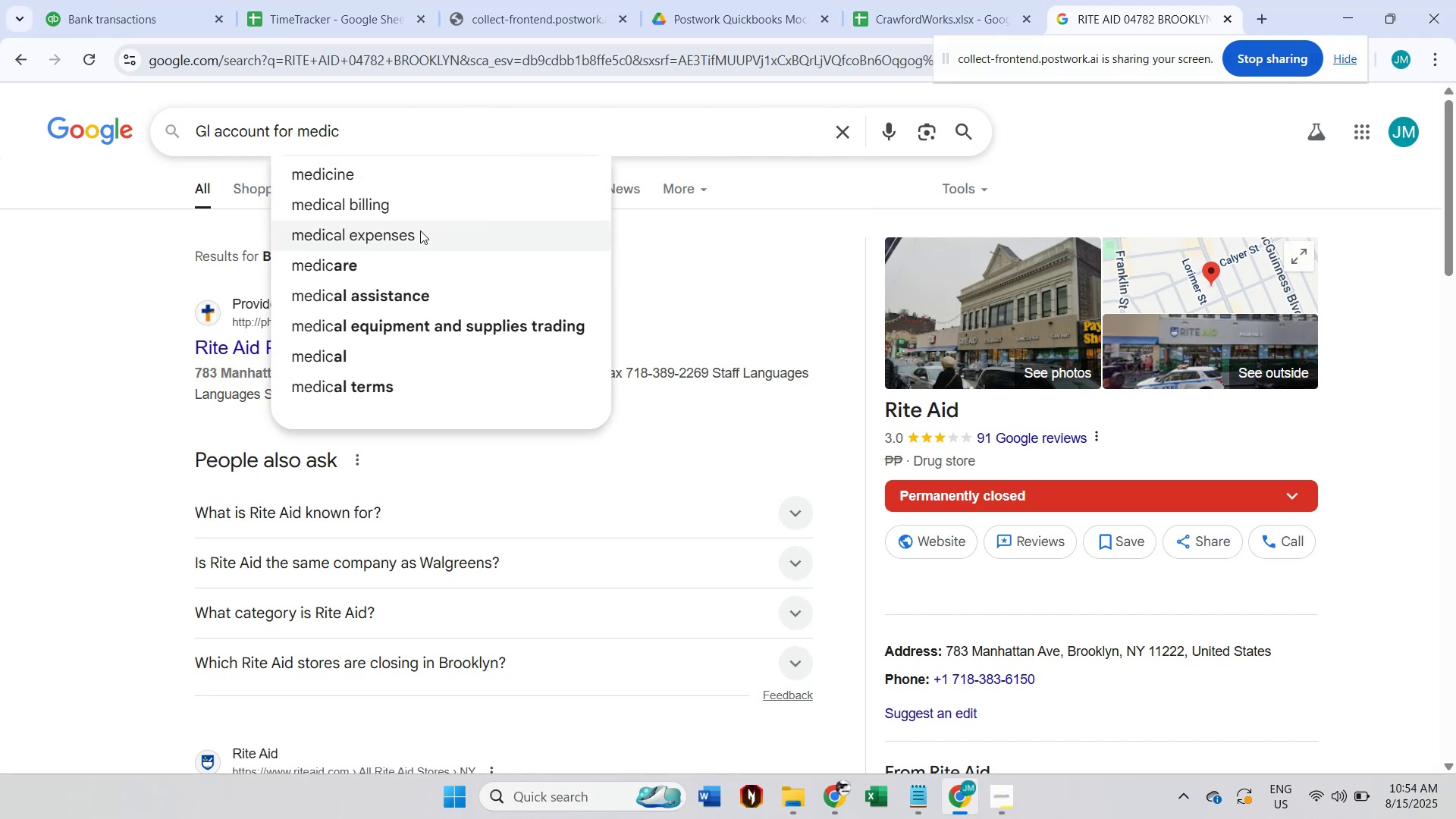 
left_click([420, 231])
 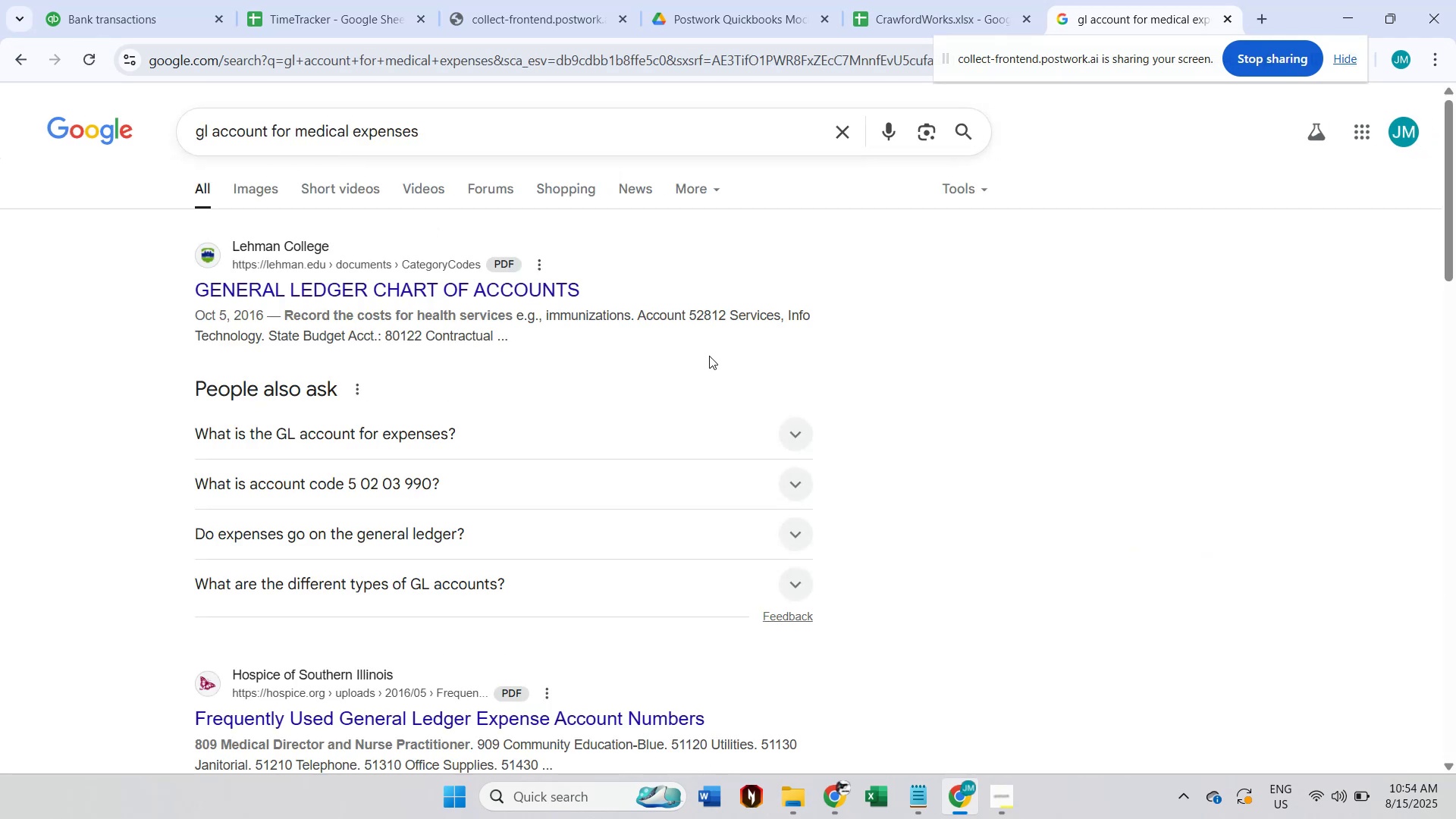 
left_click([703, 438])
 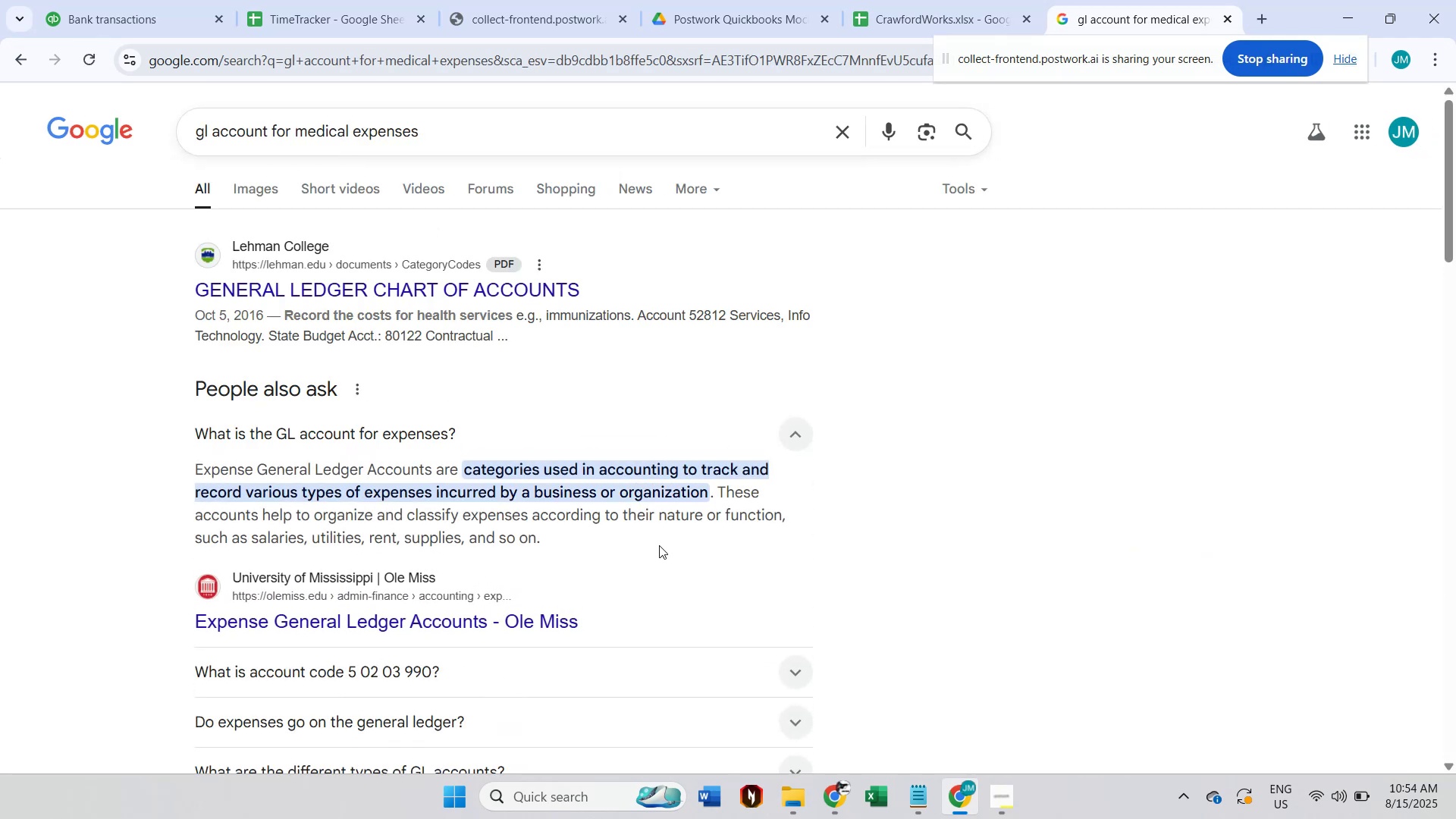 
wait(5.57)
 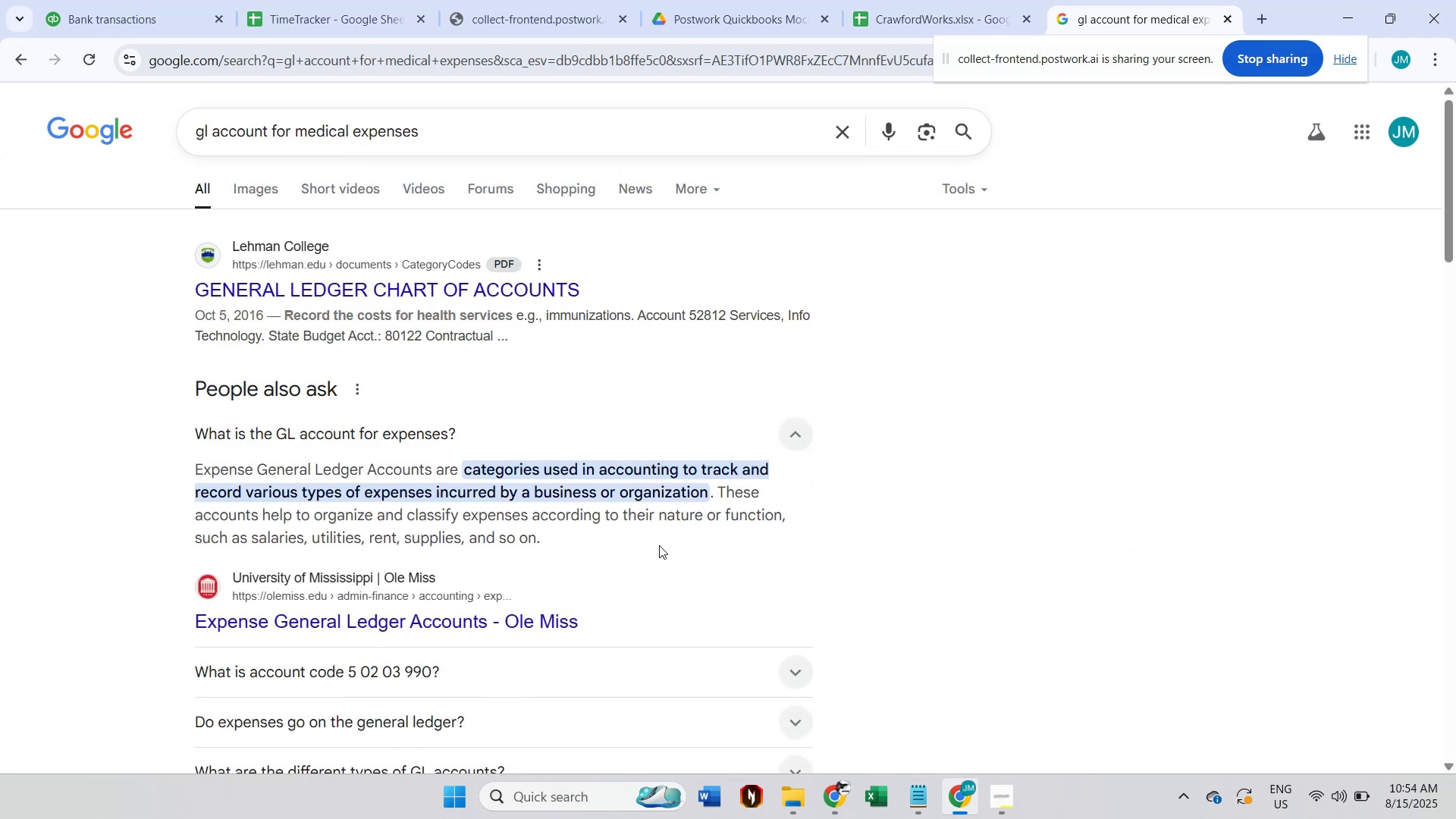 
scroll: coordinate [658, 547], scroll_direction: down, amount: 1.0
 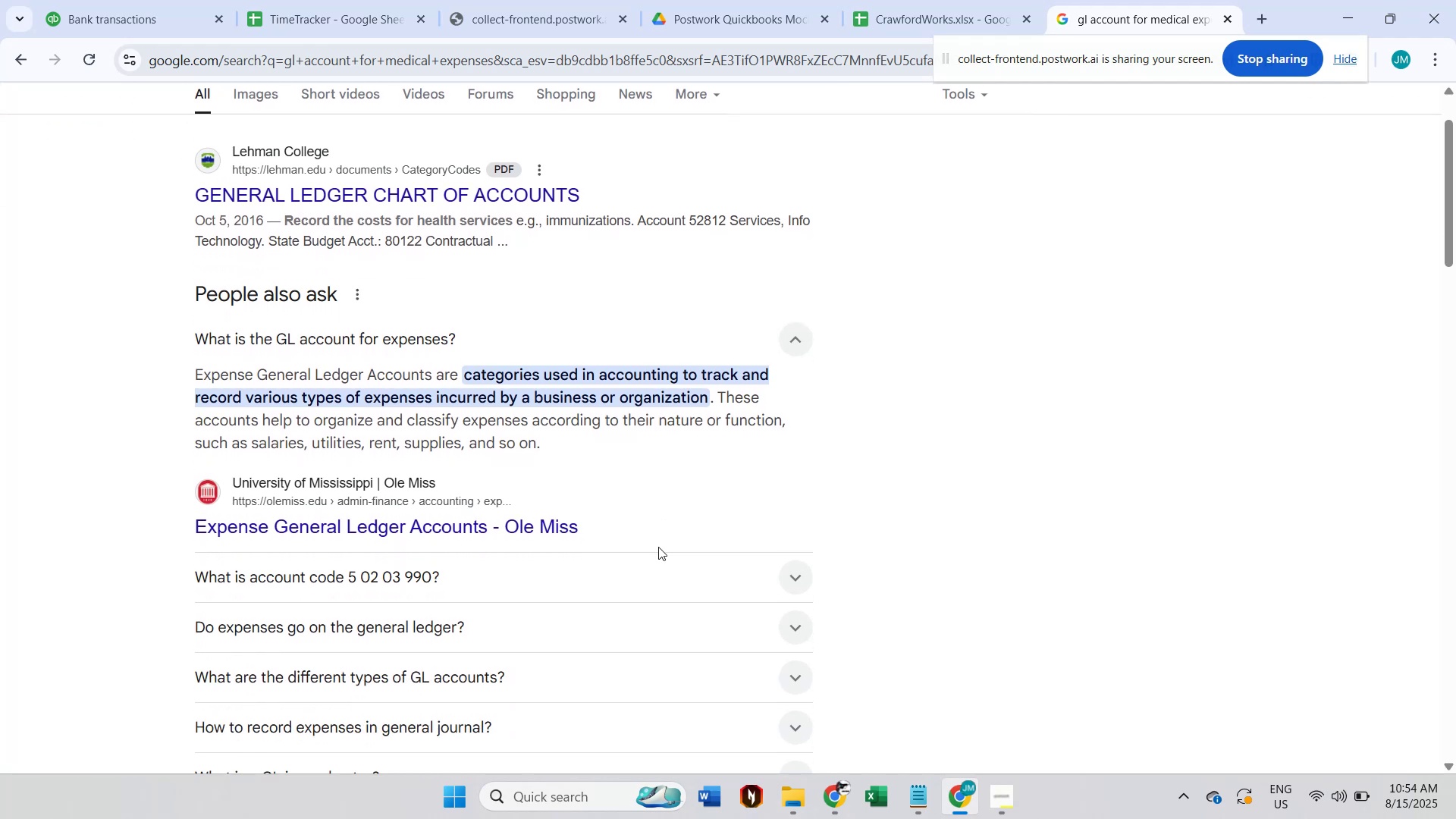 
wait(8.84)
 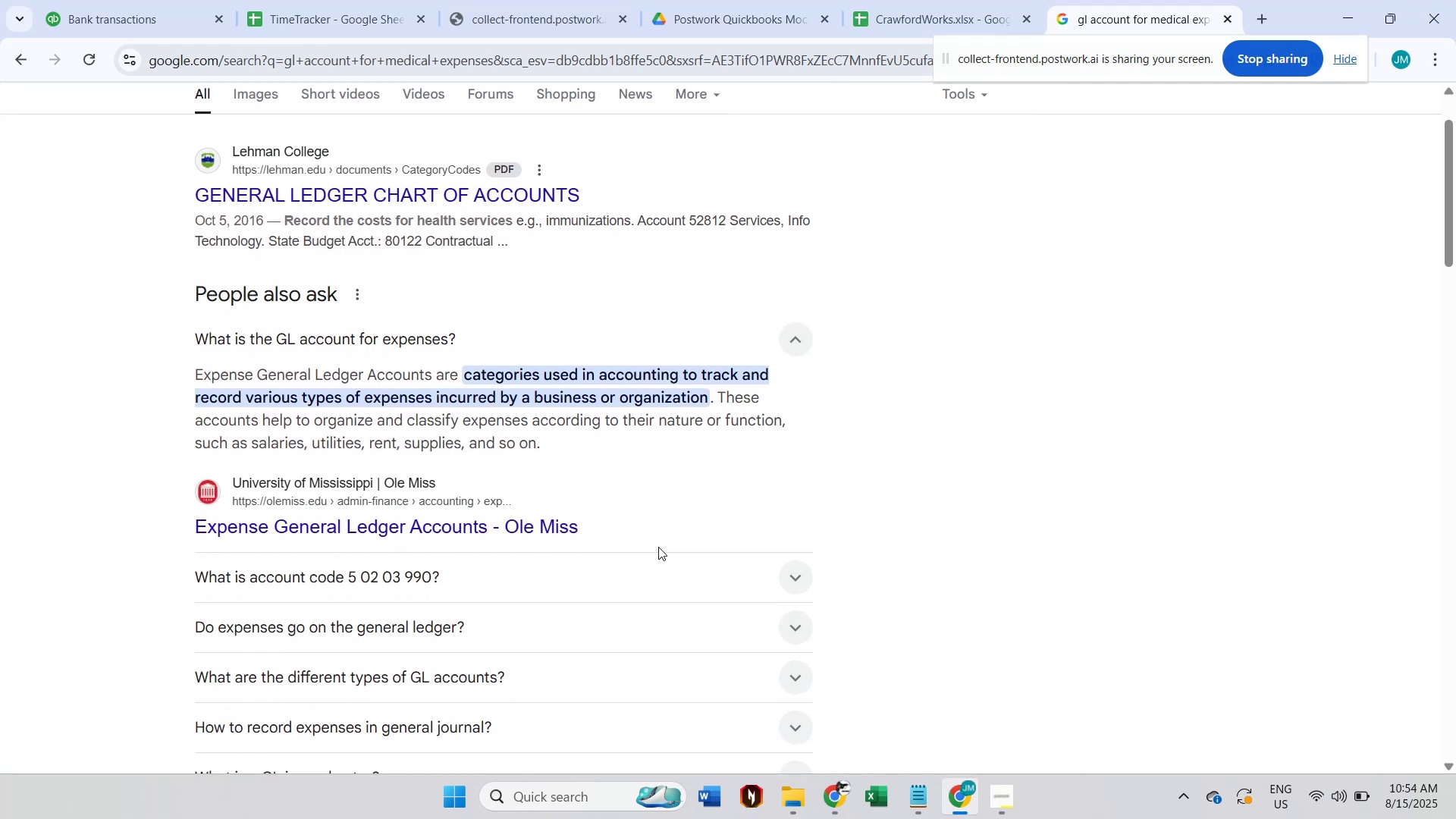 
key(Meta+MetaLeft)
 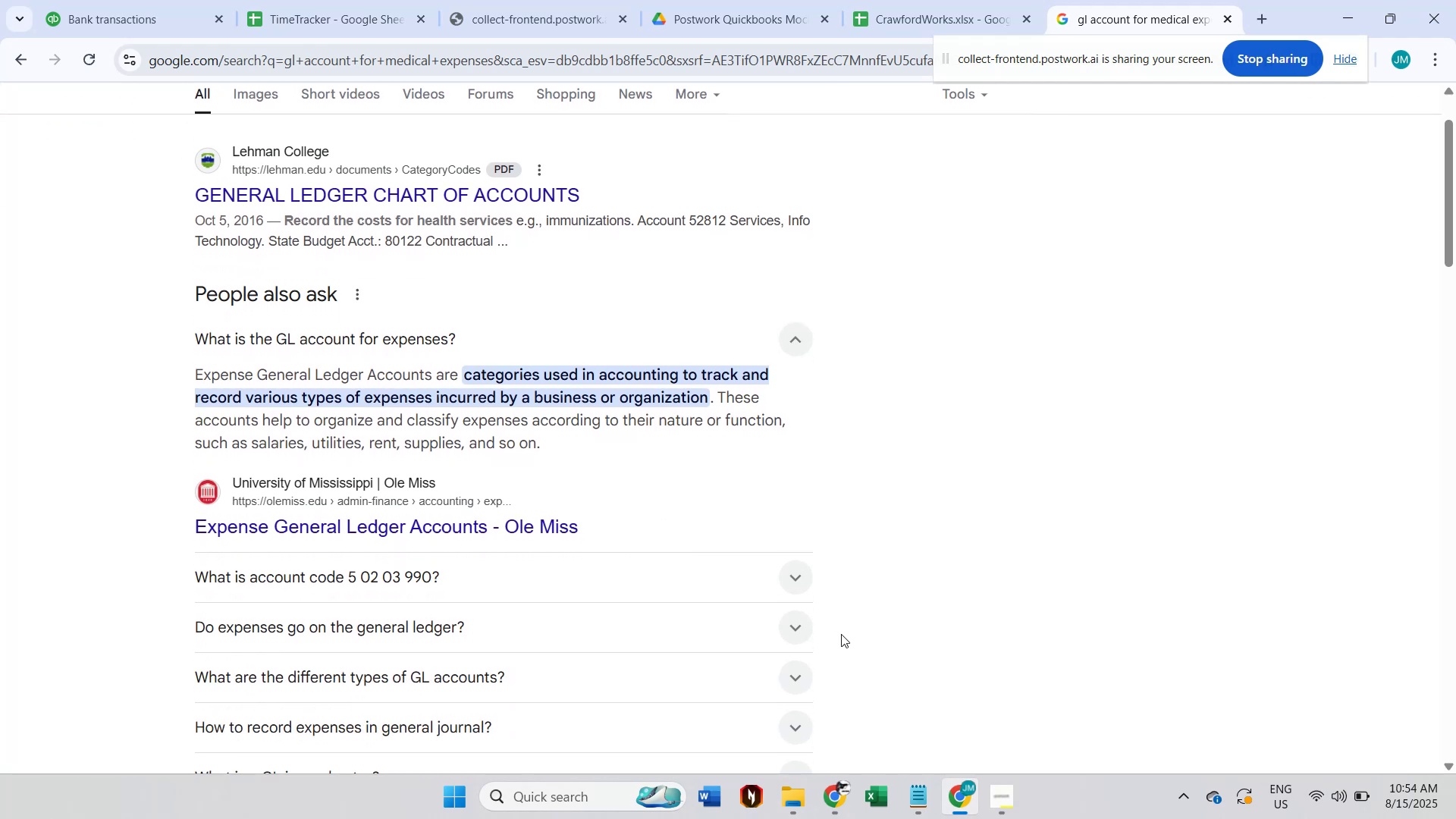 
key(Meta+Shift+ShiftLeft)
 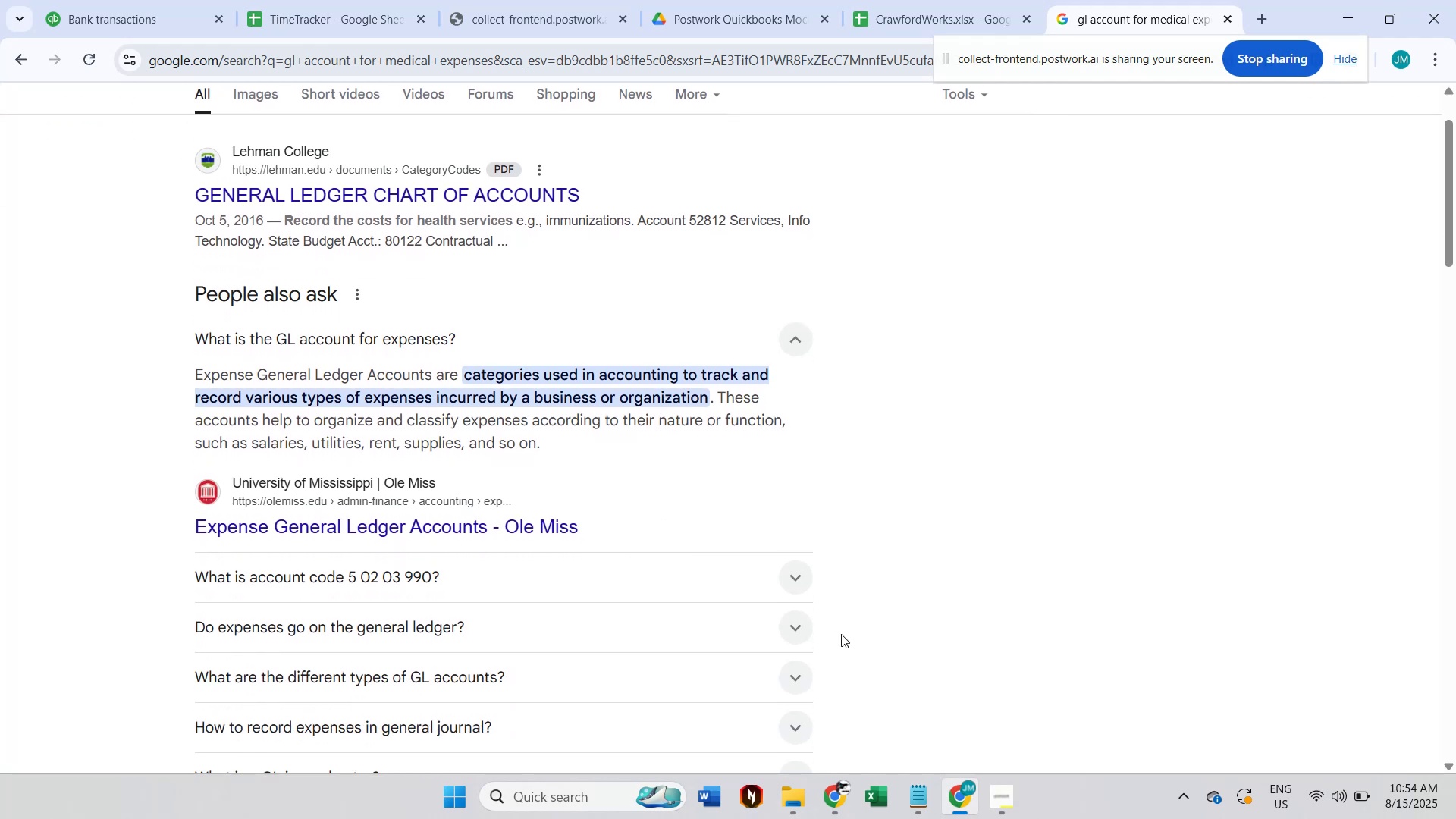 
key(Meta+Shift+F23)
 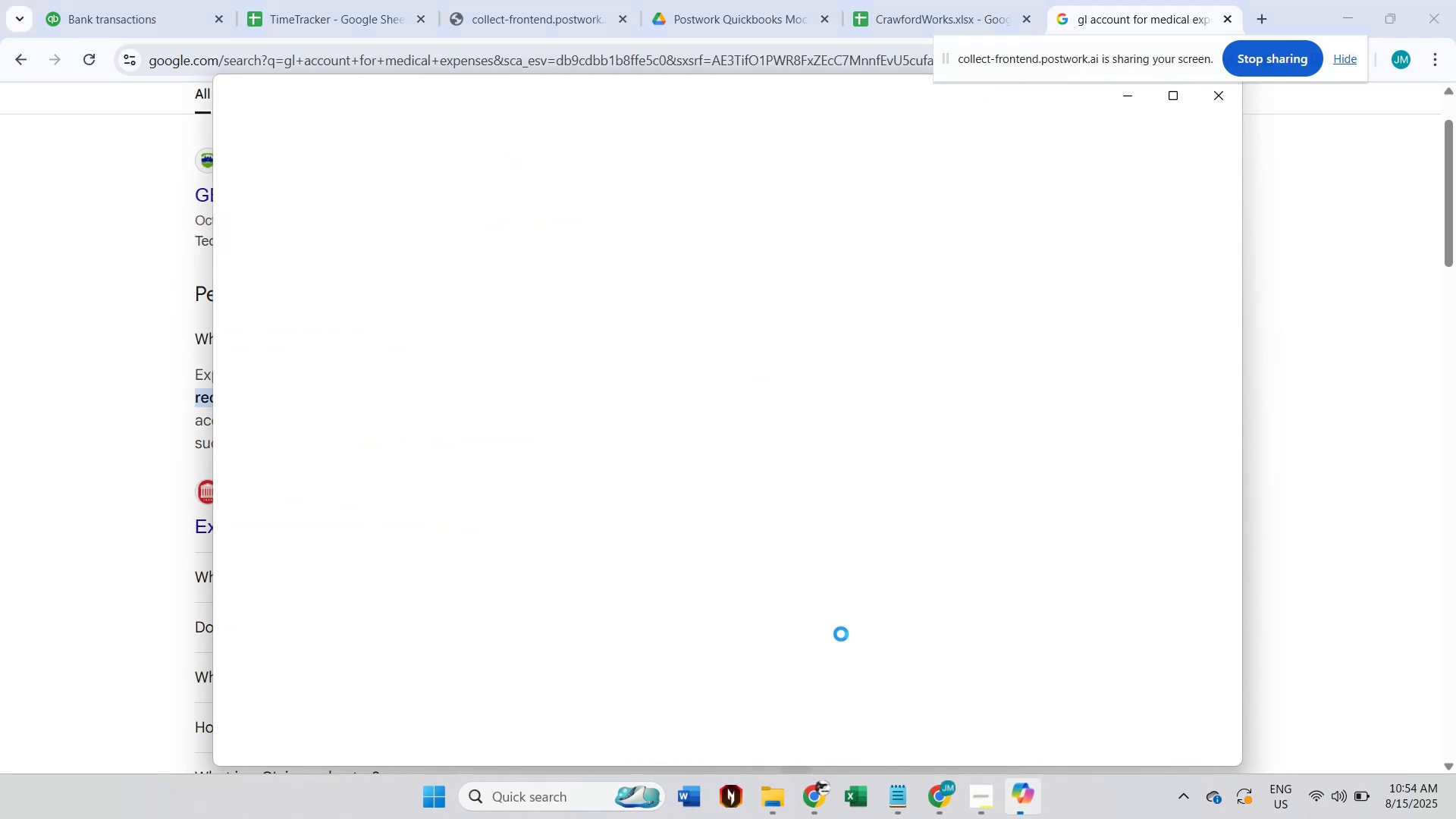 
type(Gl account for medical expense)
 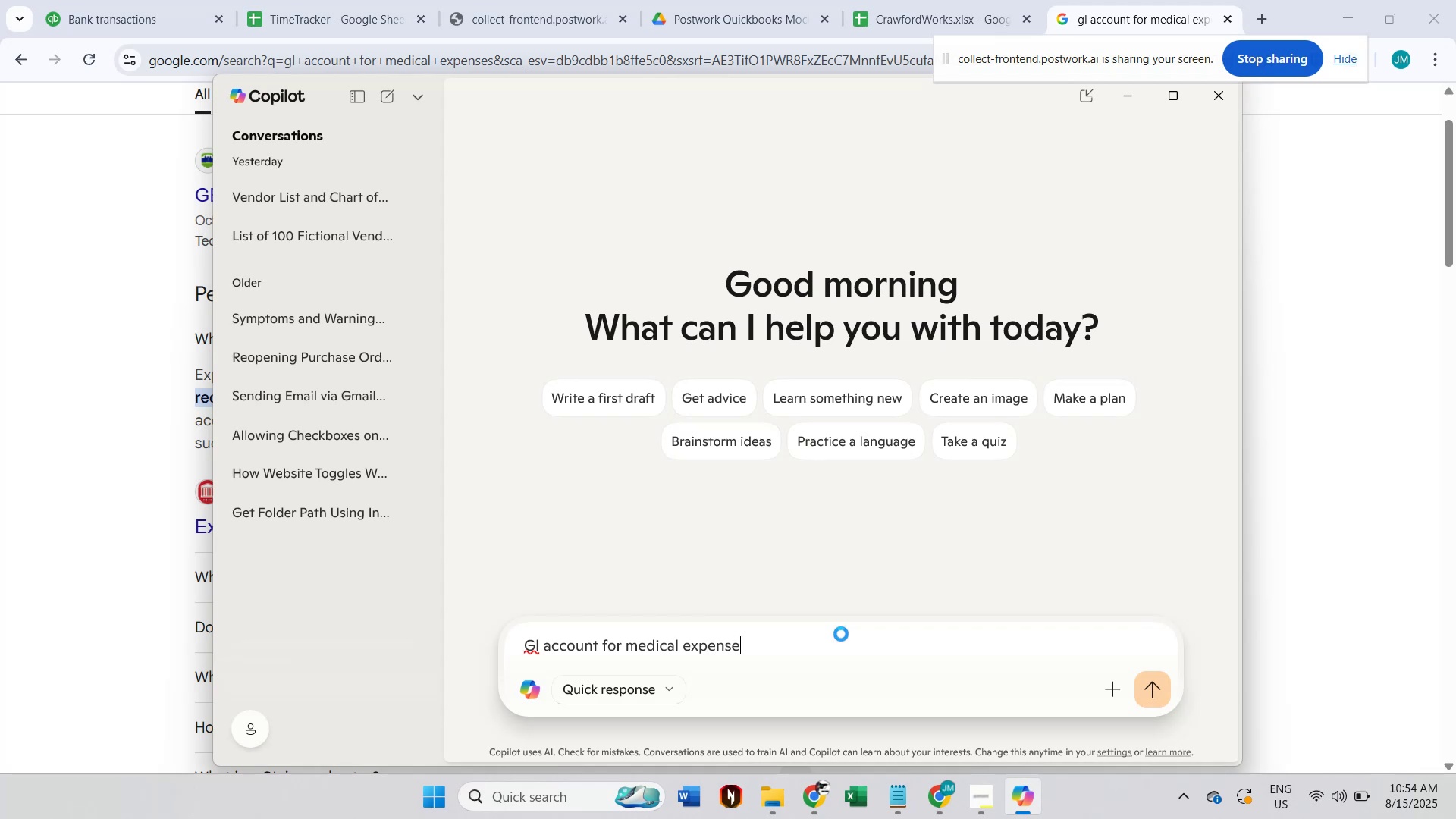 
key(Enter)
 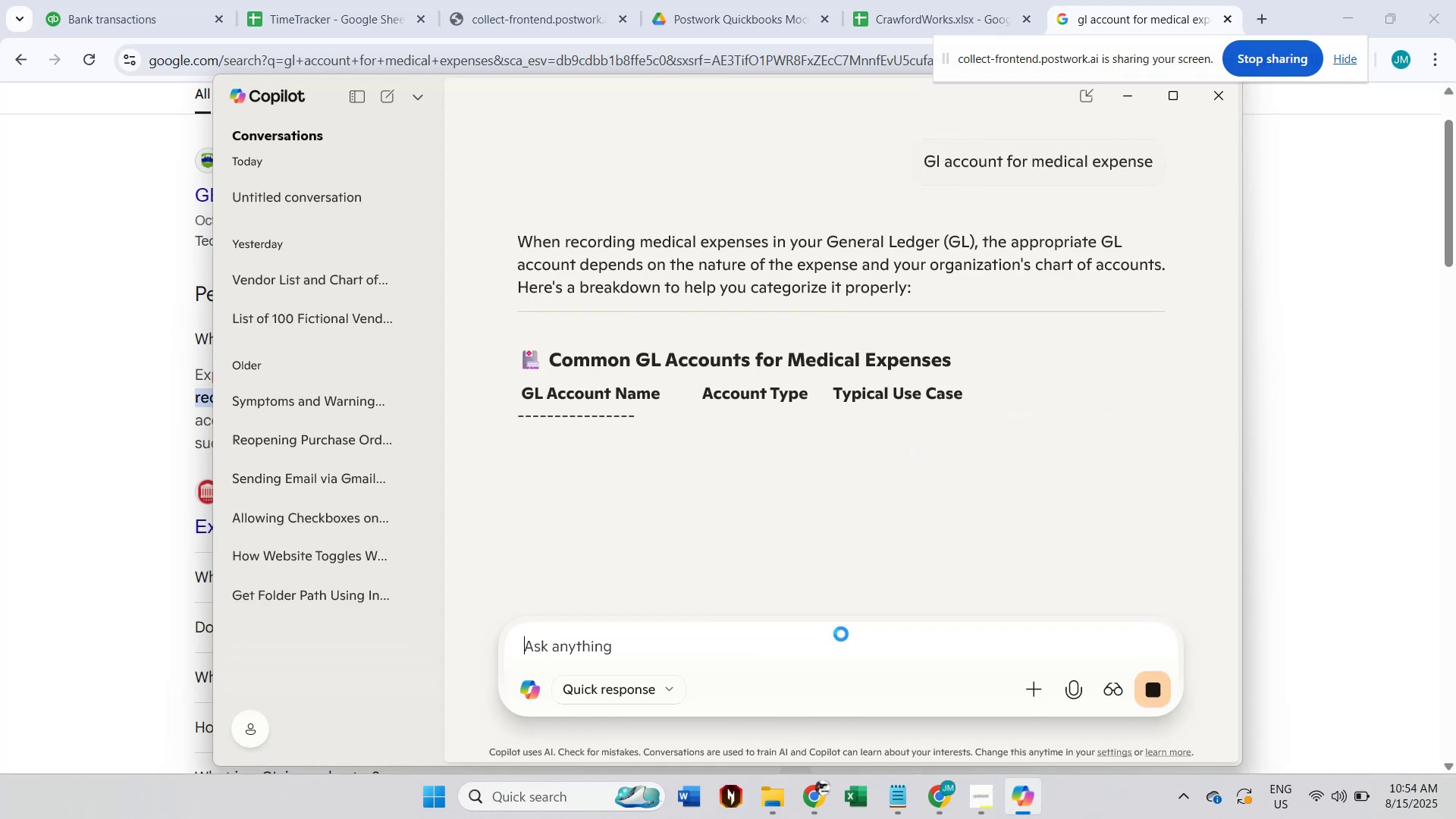 
scroll: coordinate [958, 520], scroll_direction: down, amount: 2.0
 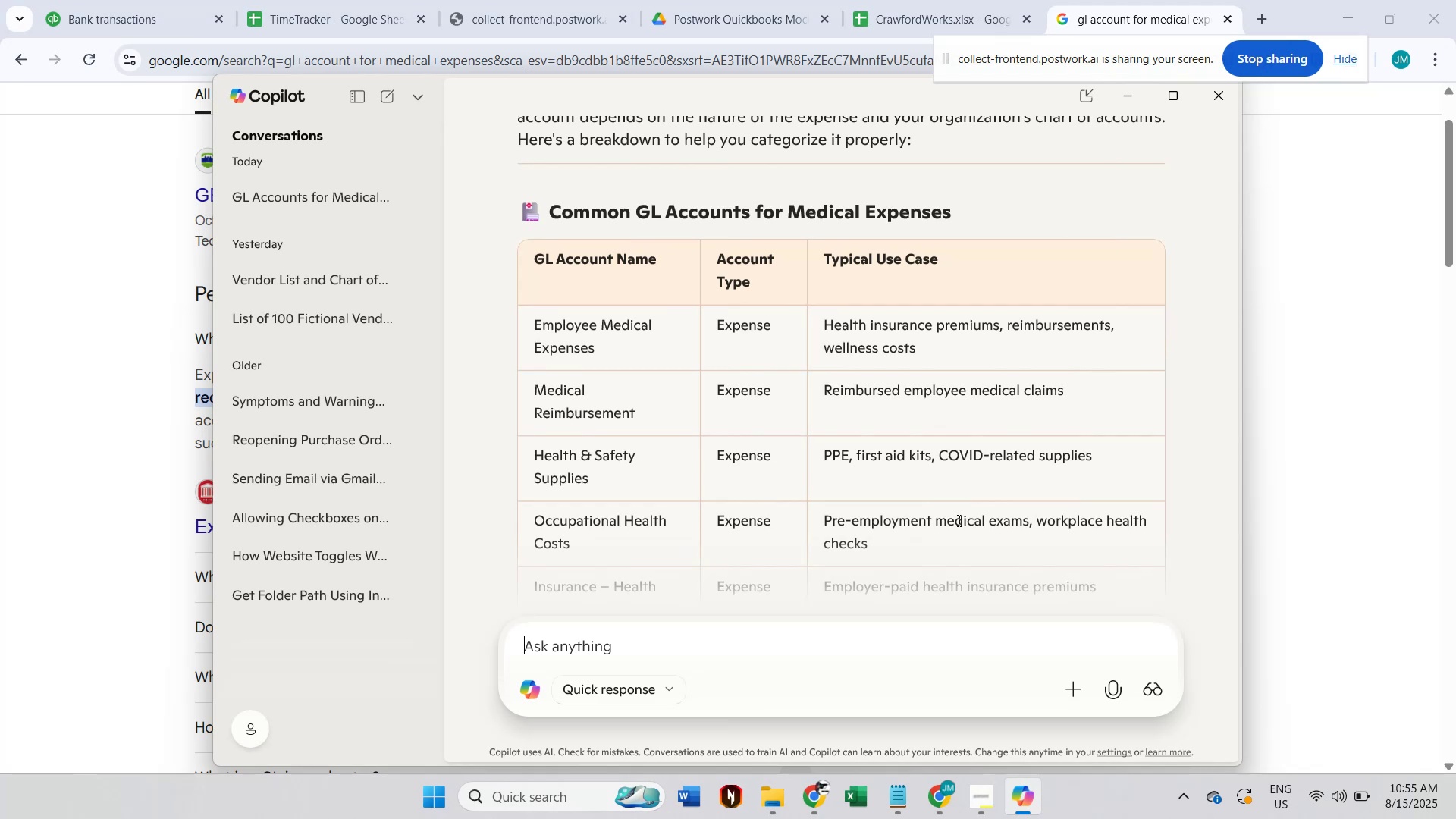 
left_click([807, 651])
 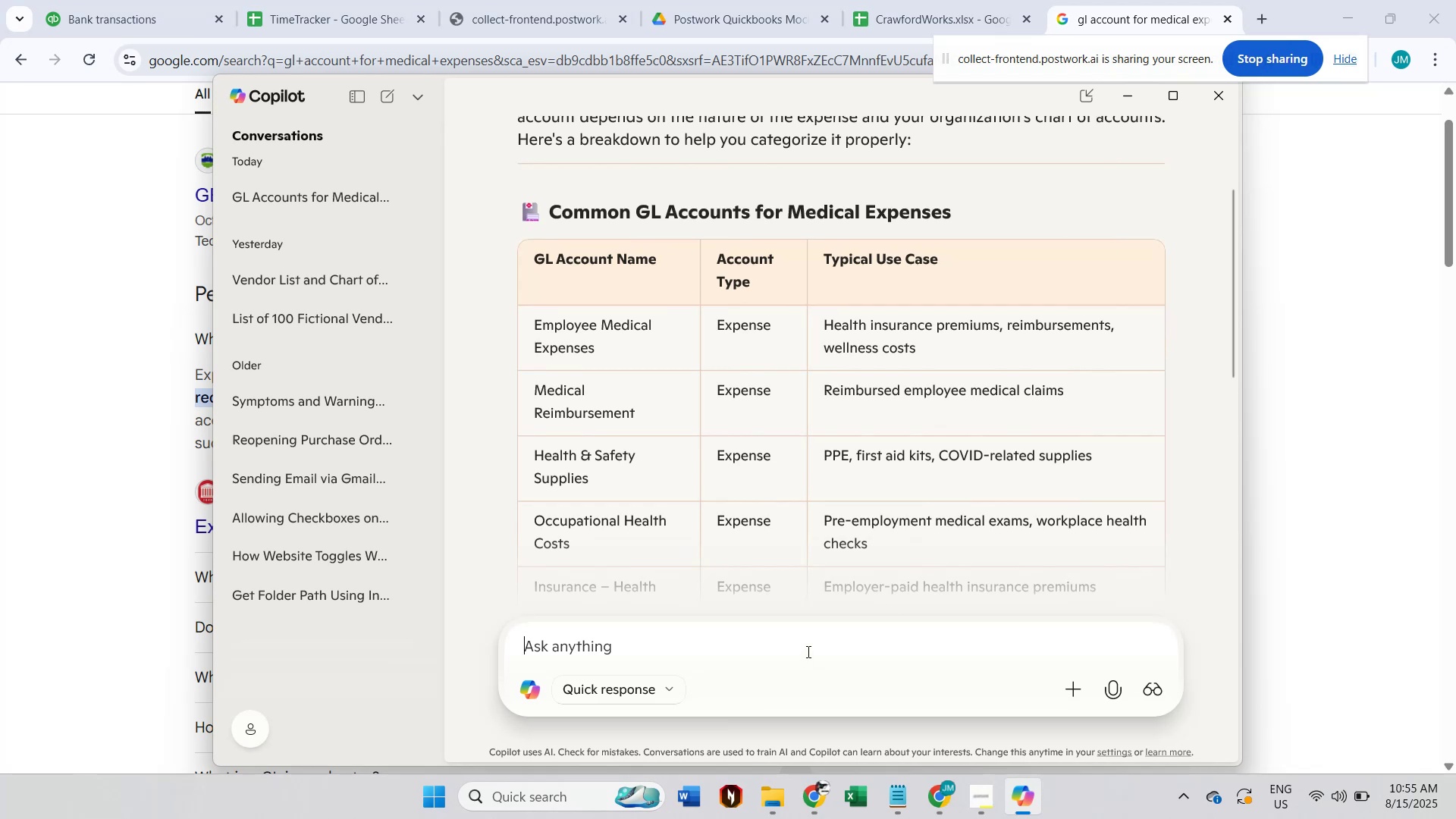 
type(for medicines)
 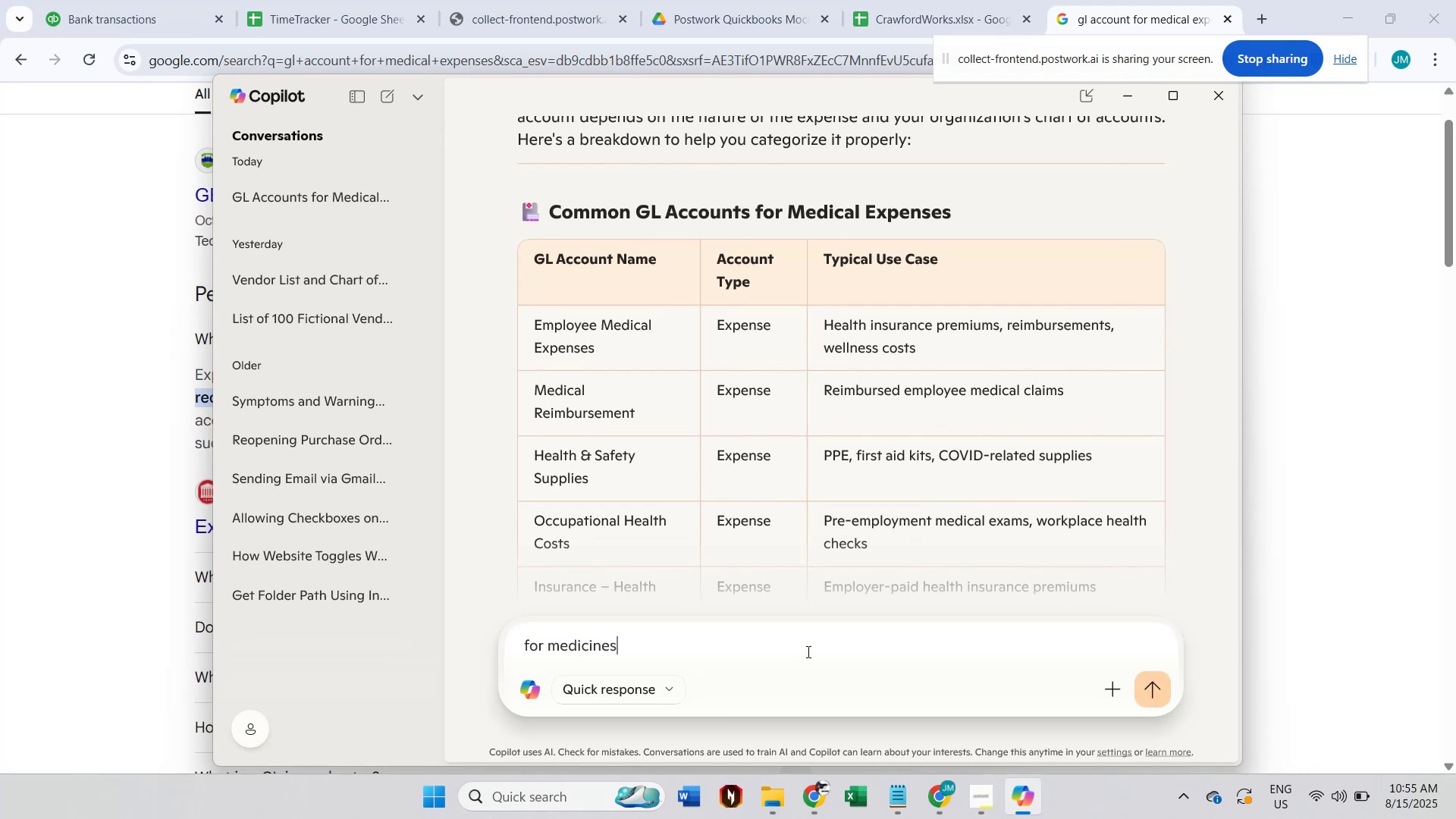 
key(Enter)
 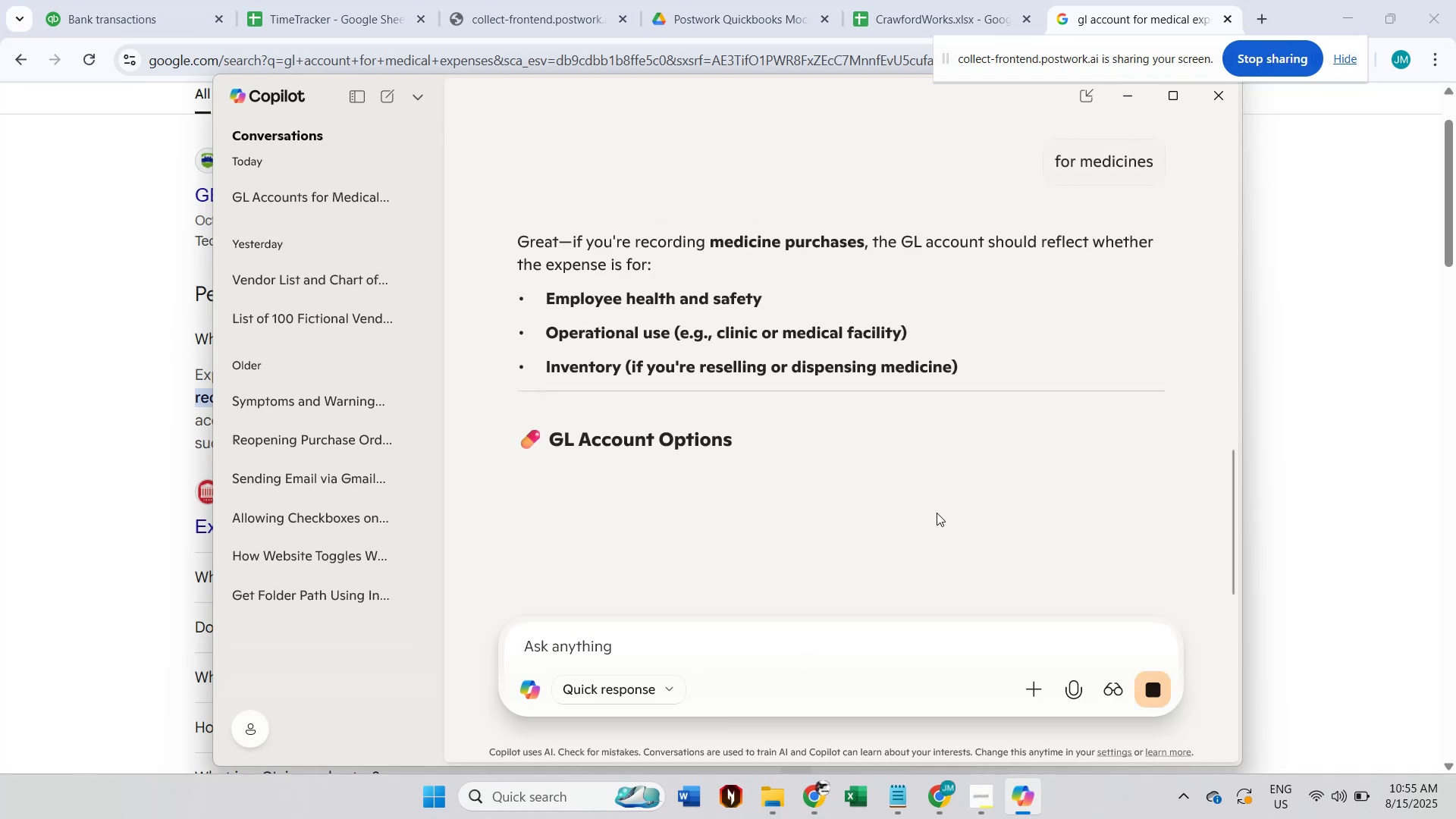 
scroll: coordinate [937, 513], scroll_direction: down, amount: 1.0
 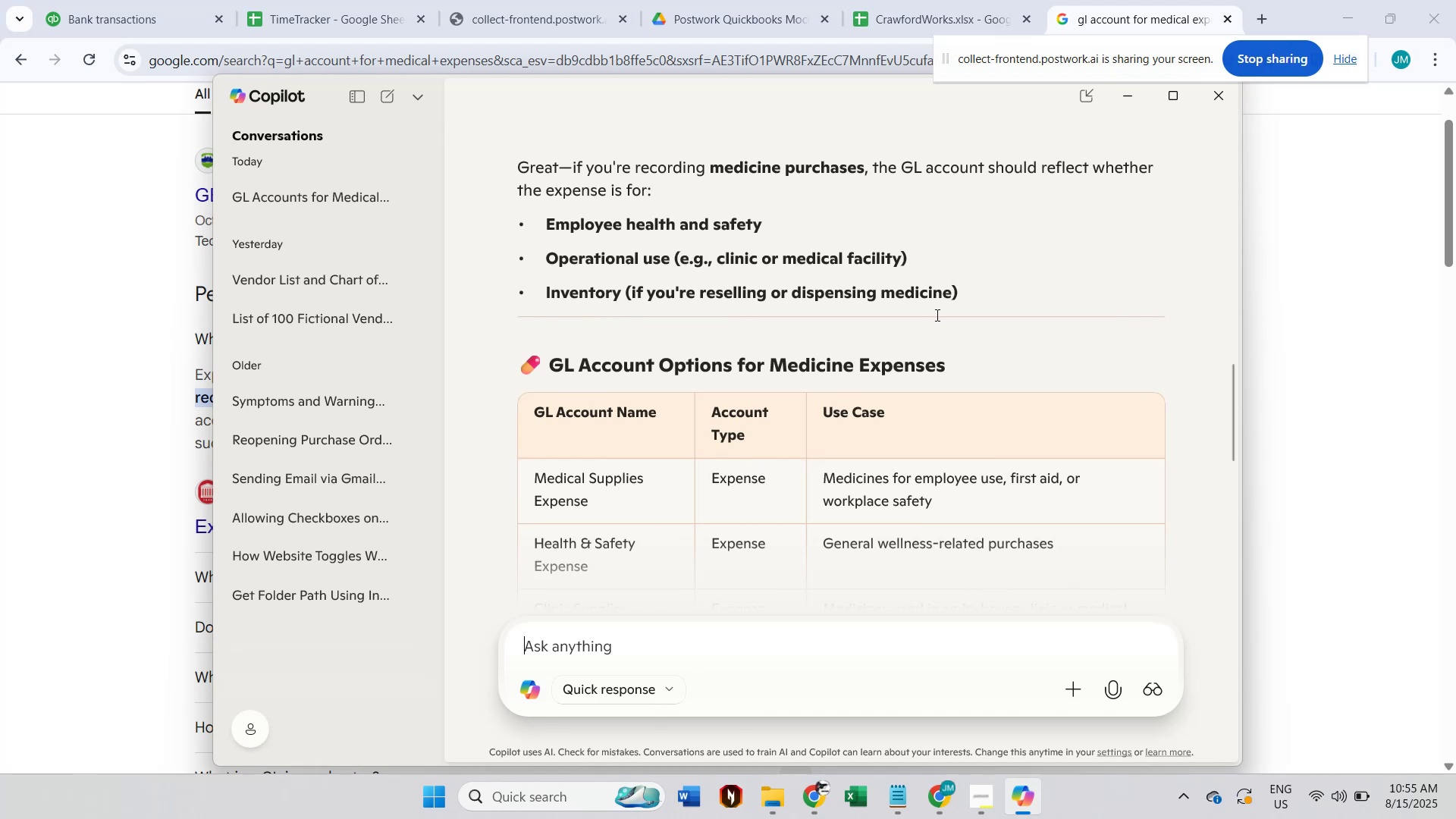 
wait(16.76)
 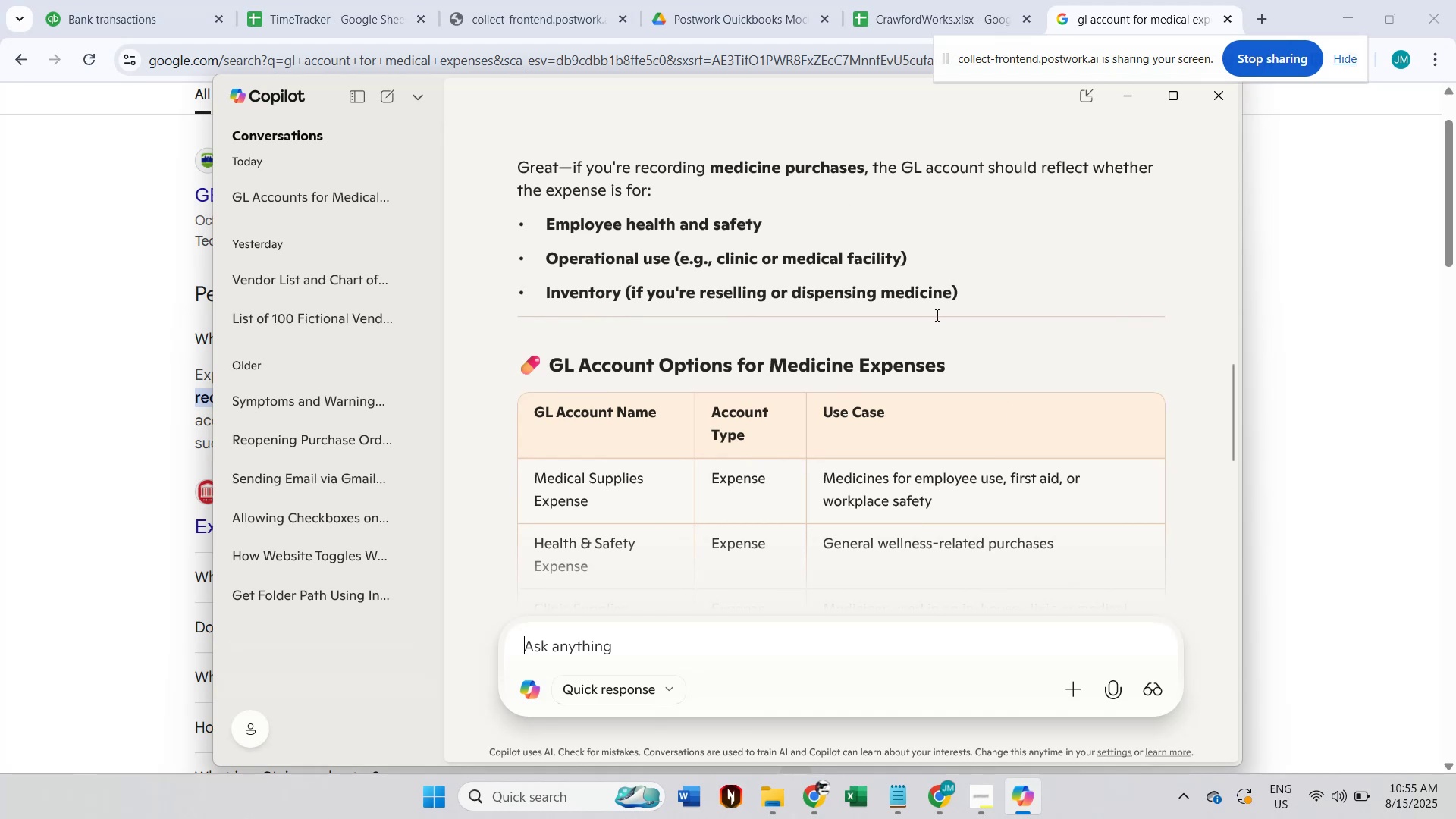 
scroll: coordinate [936, 315], scroll_direction: down, amount: 1.0
 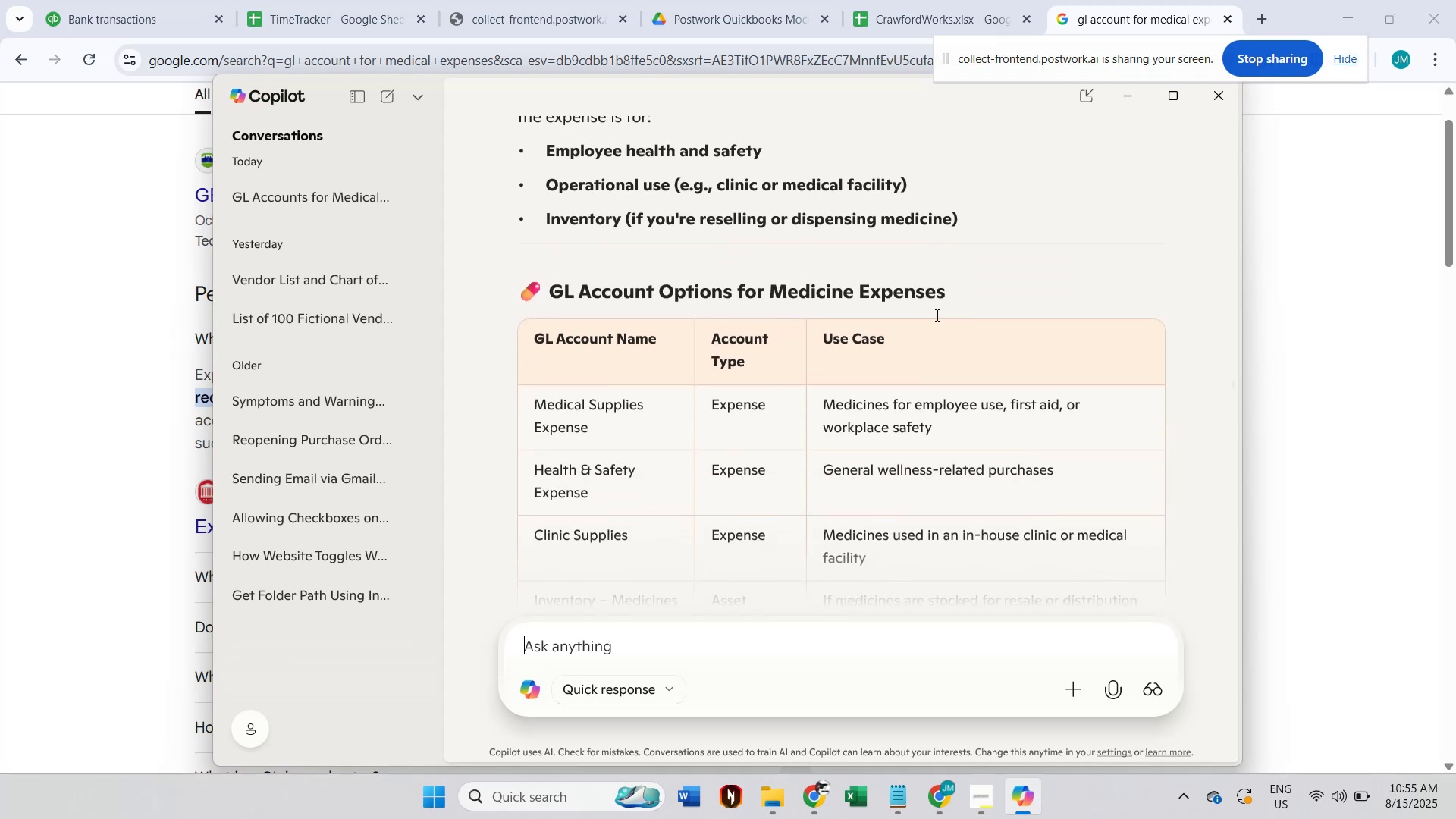 
wait(6.84)
 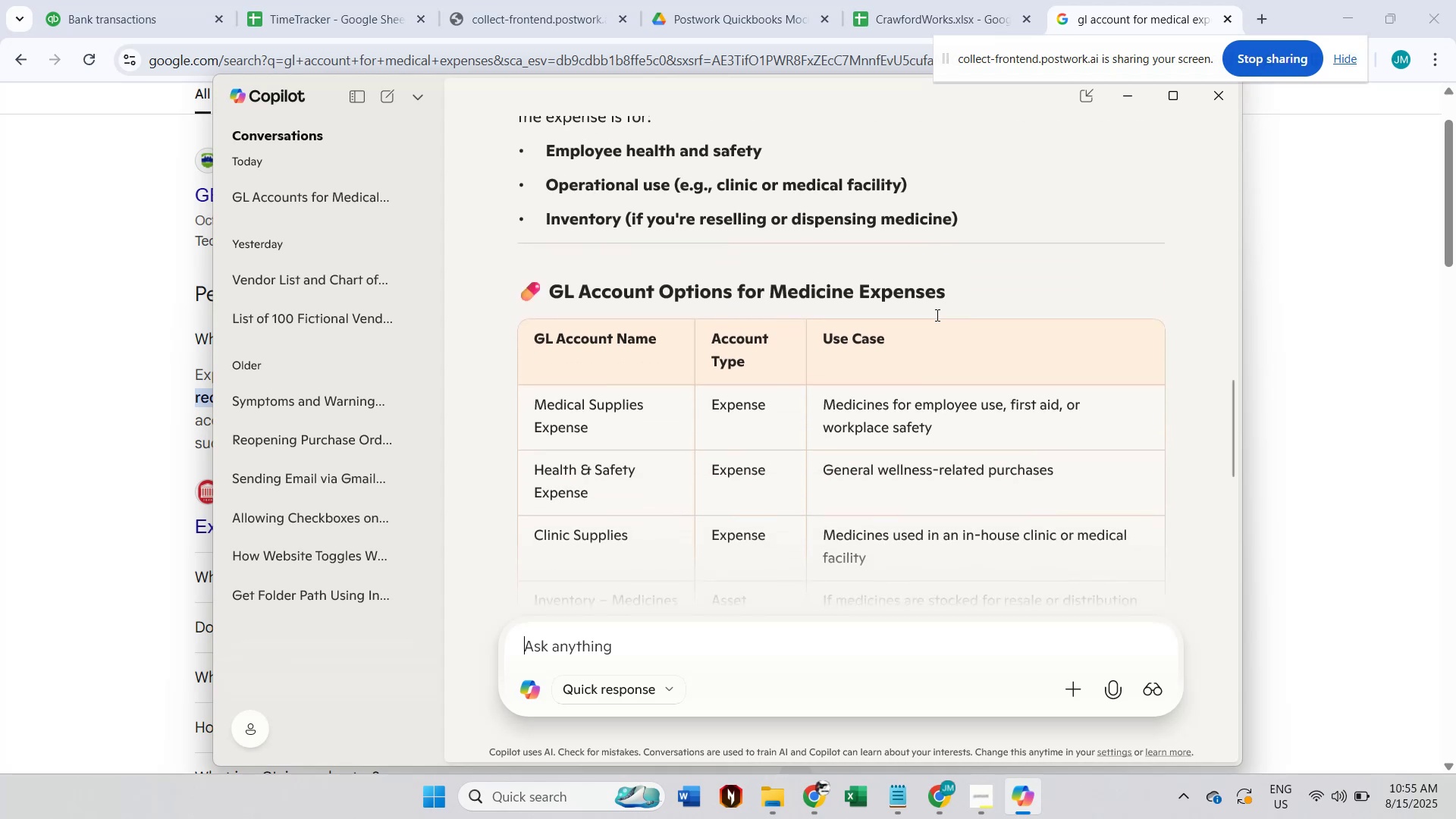 
scroll: coordinate [936, 315], scroll_direction: down, amount: 1.0
 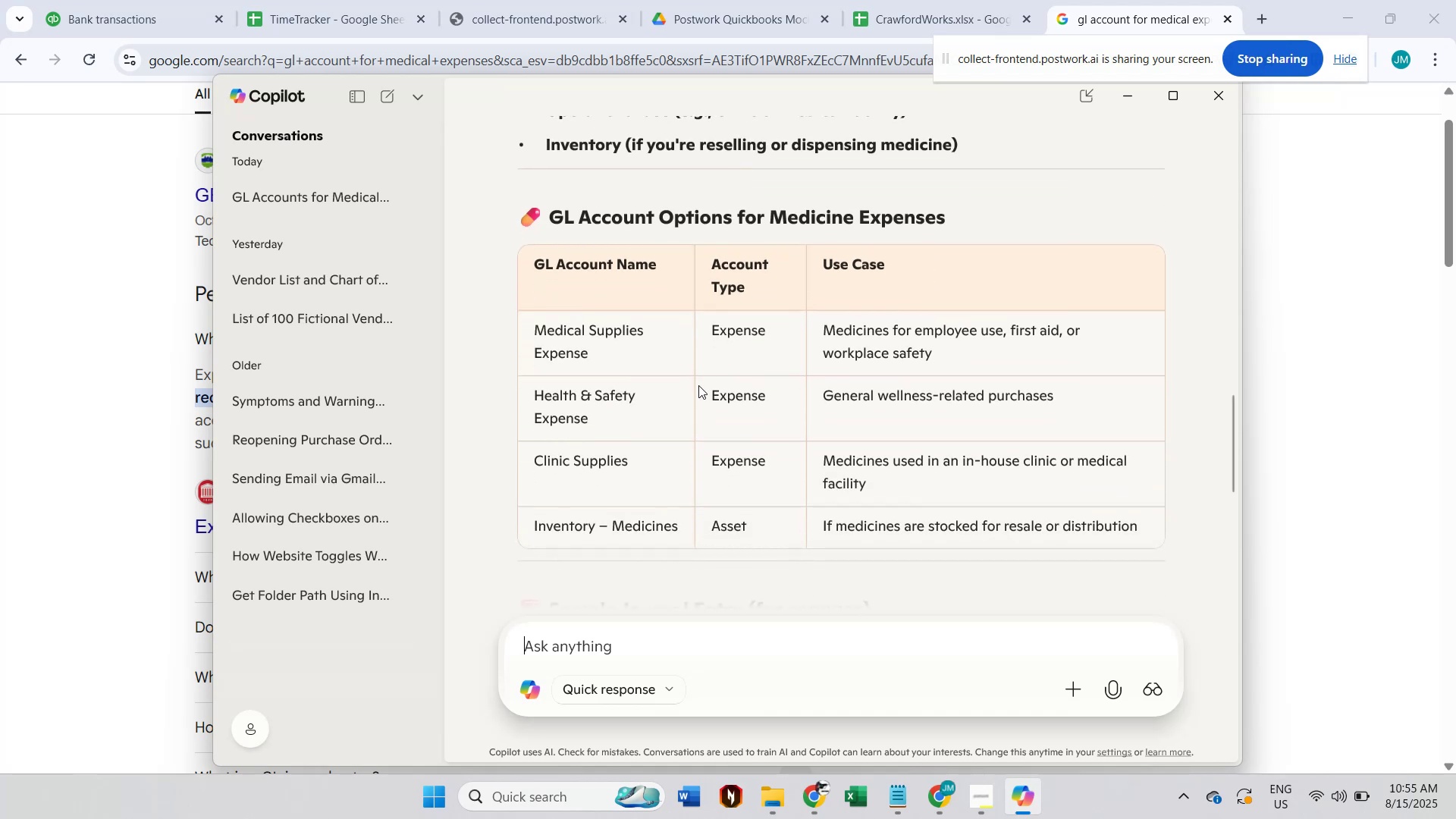 
wait(6.65)
 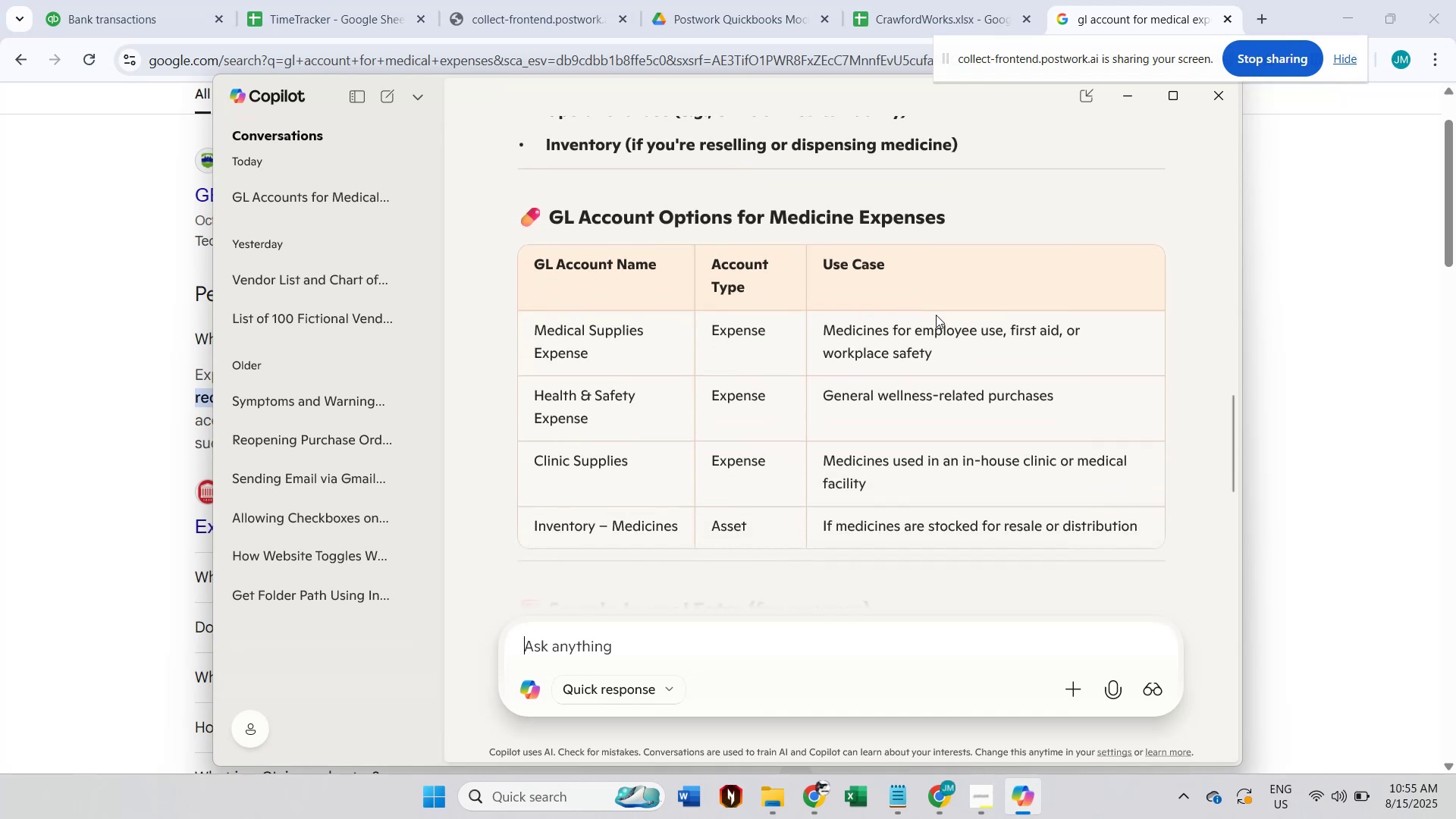 
double_click([598, 344])
 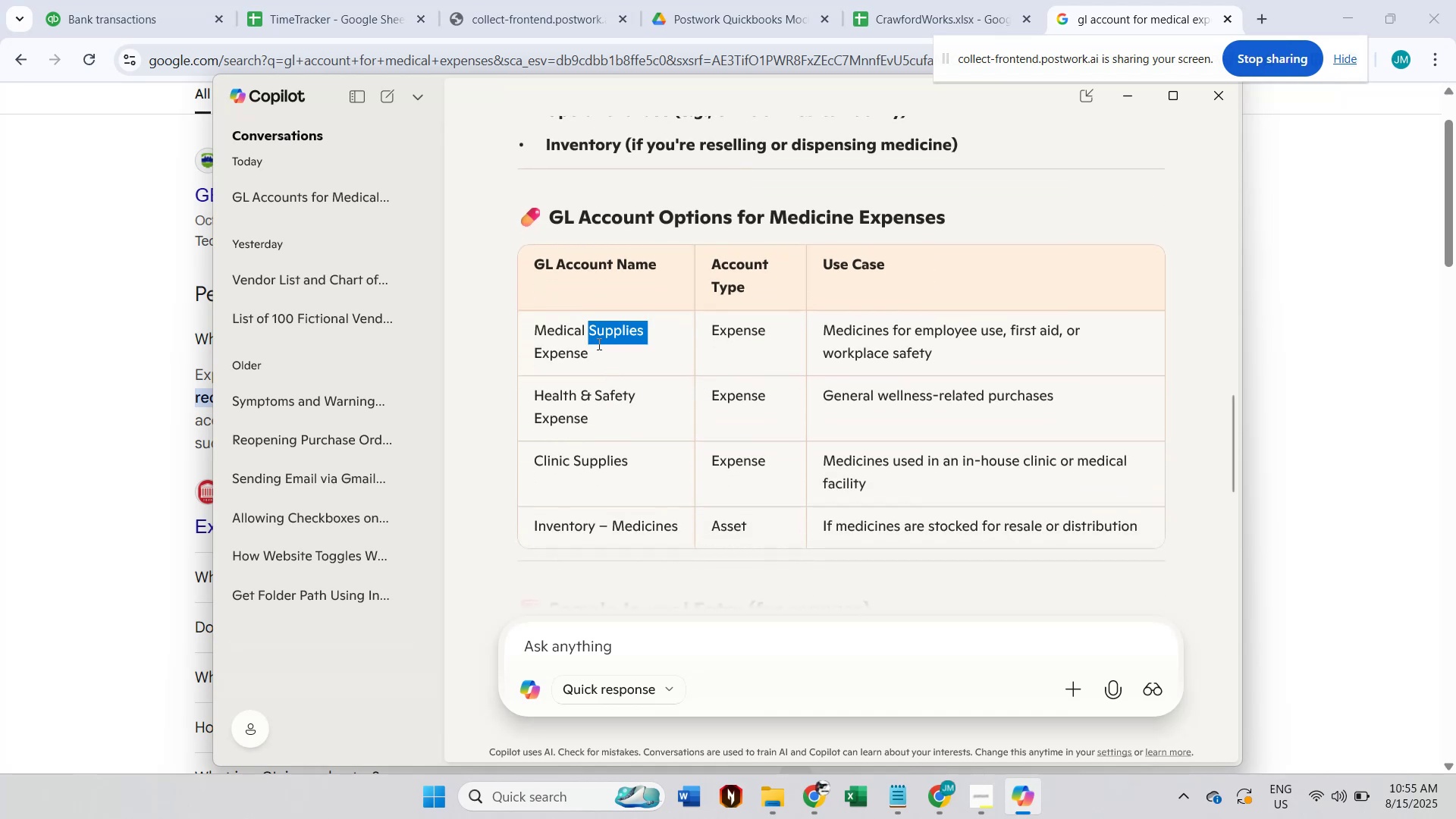 
triple_click([598, 344])
 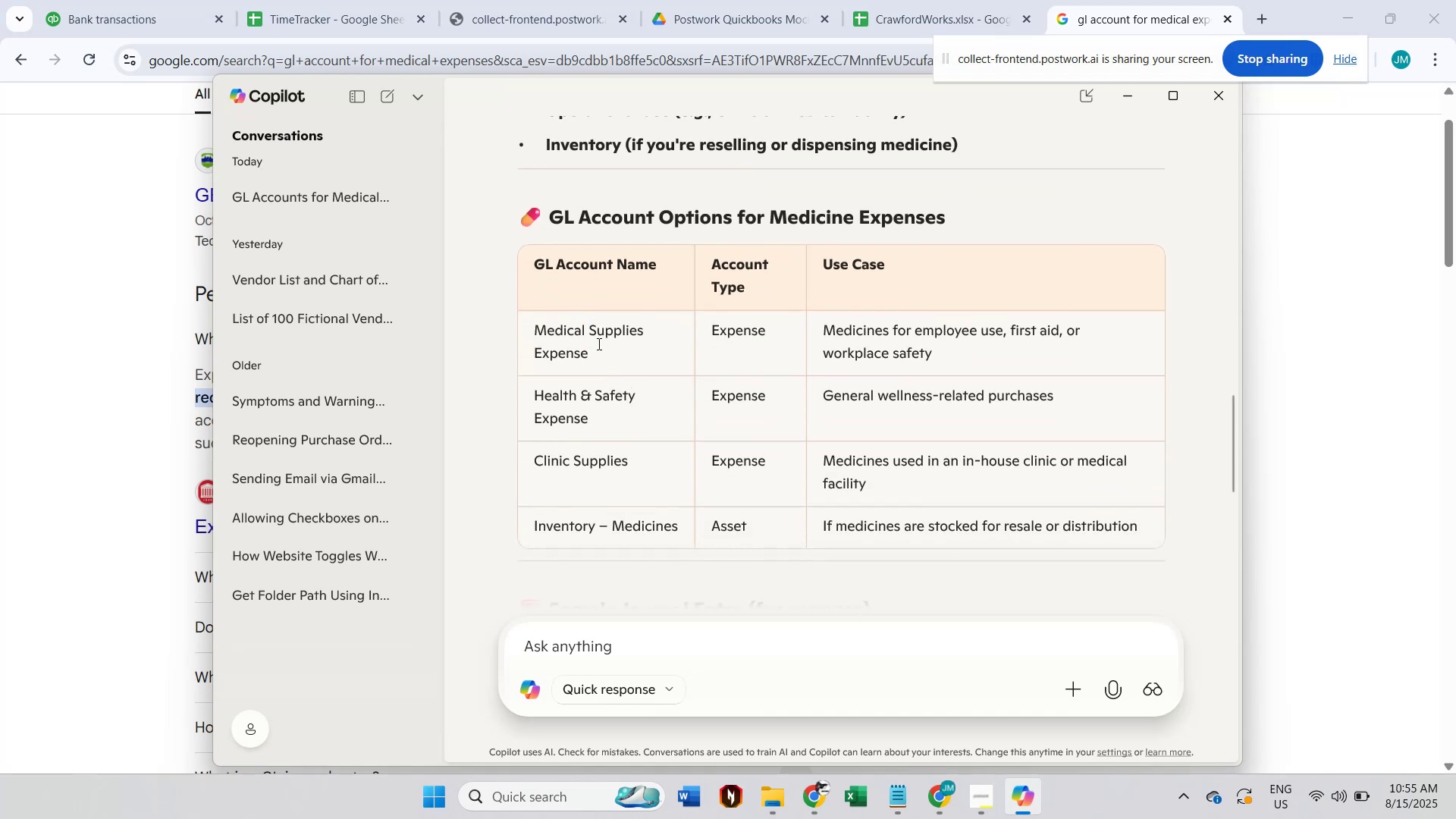 
hold_key(key=ControlLeft, duration=0.33)
 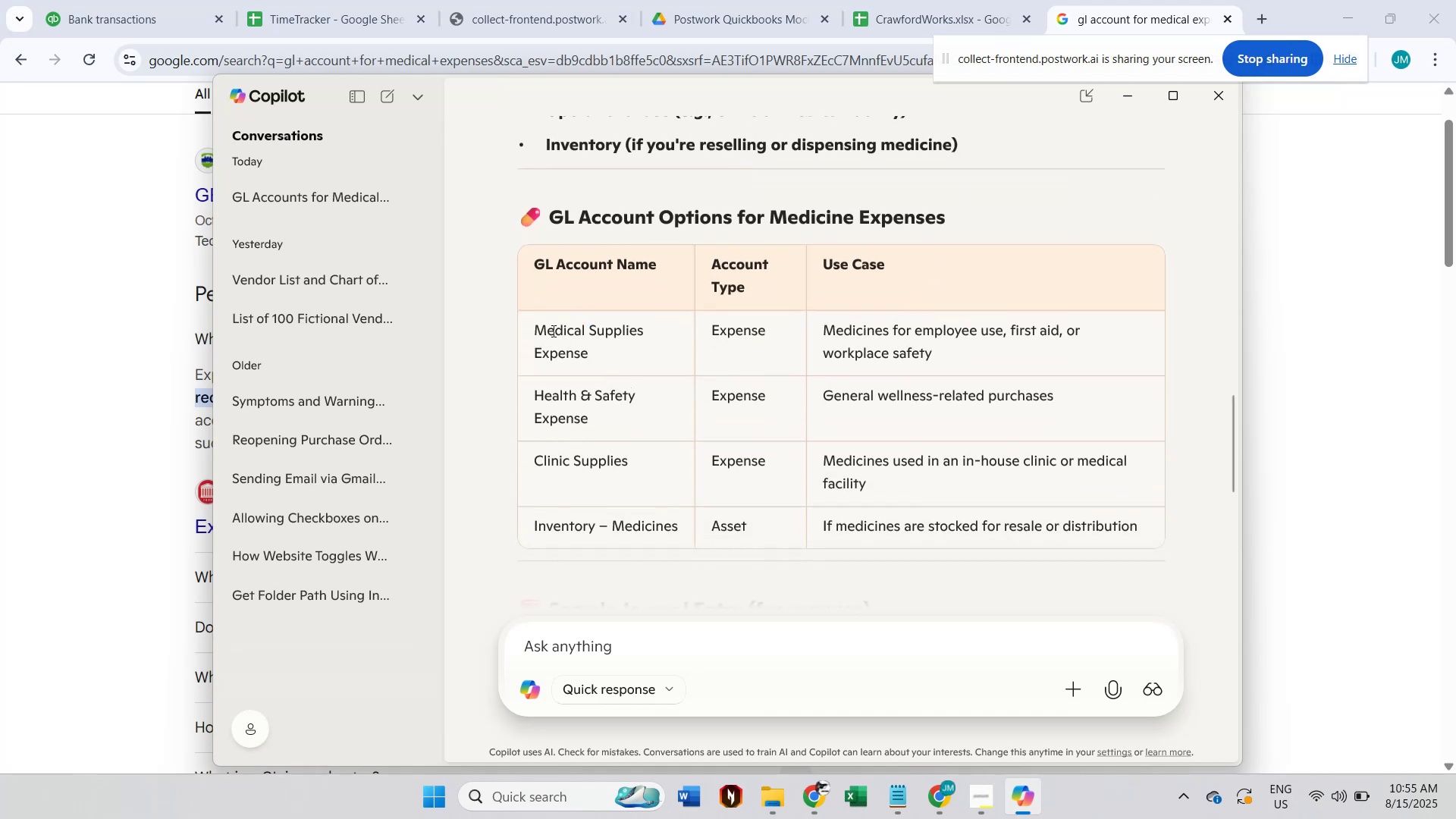 
double_click([552, 331])
 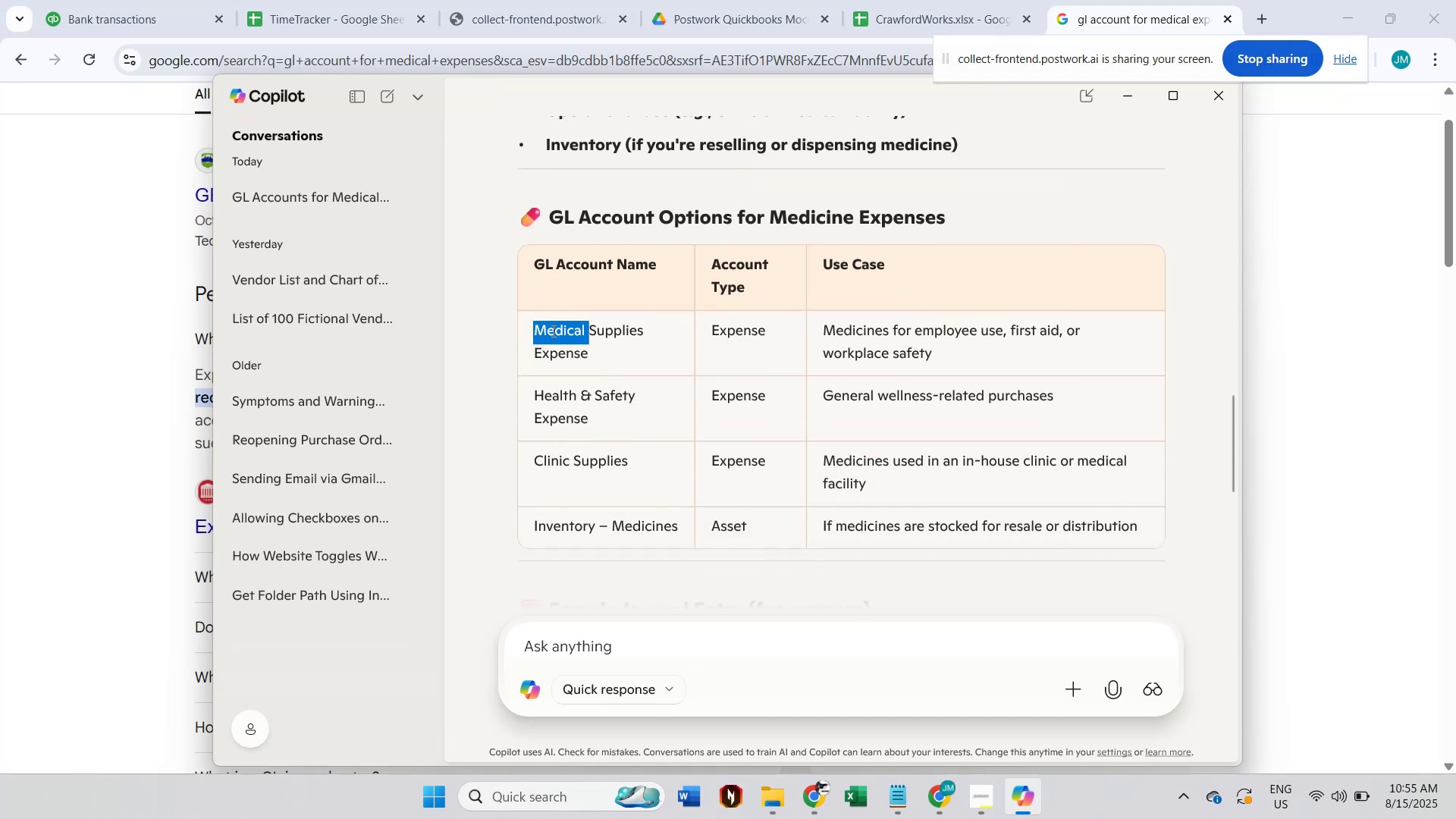 
hold_key(key=ShiftLeft, duration=0.46)
triple_click([585, 355])
 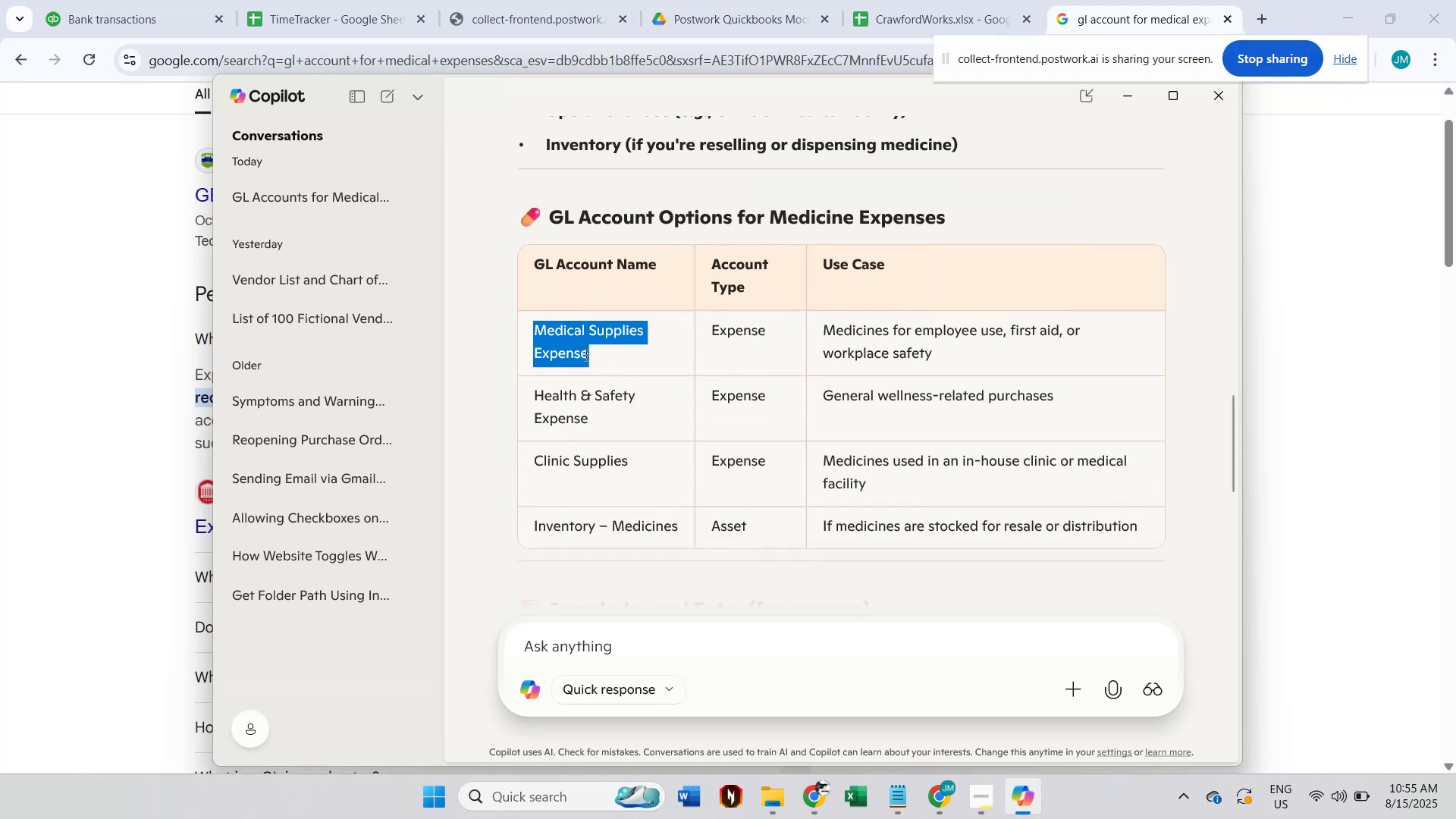 
key(Control+ControlLeft)
 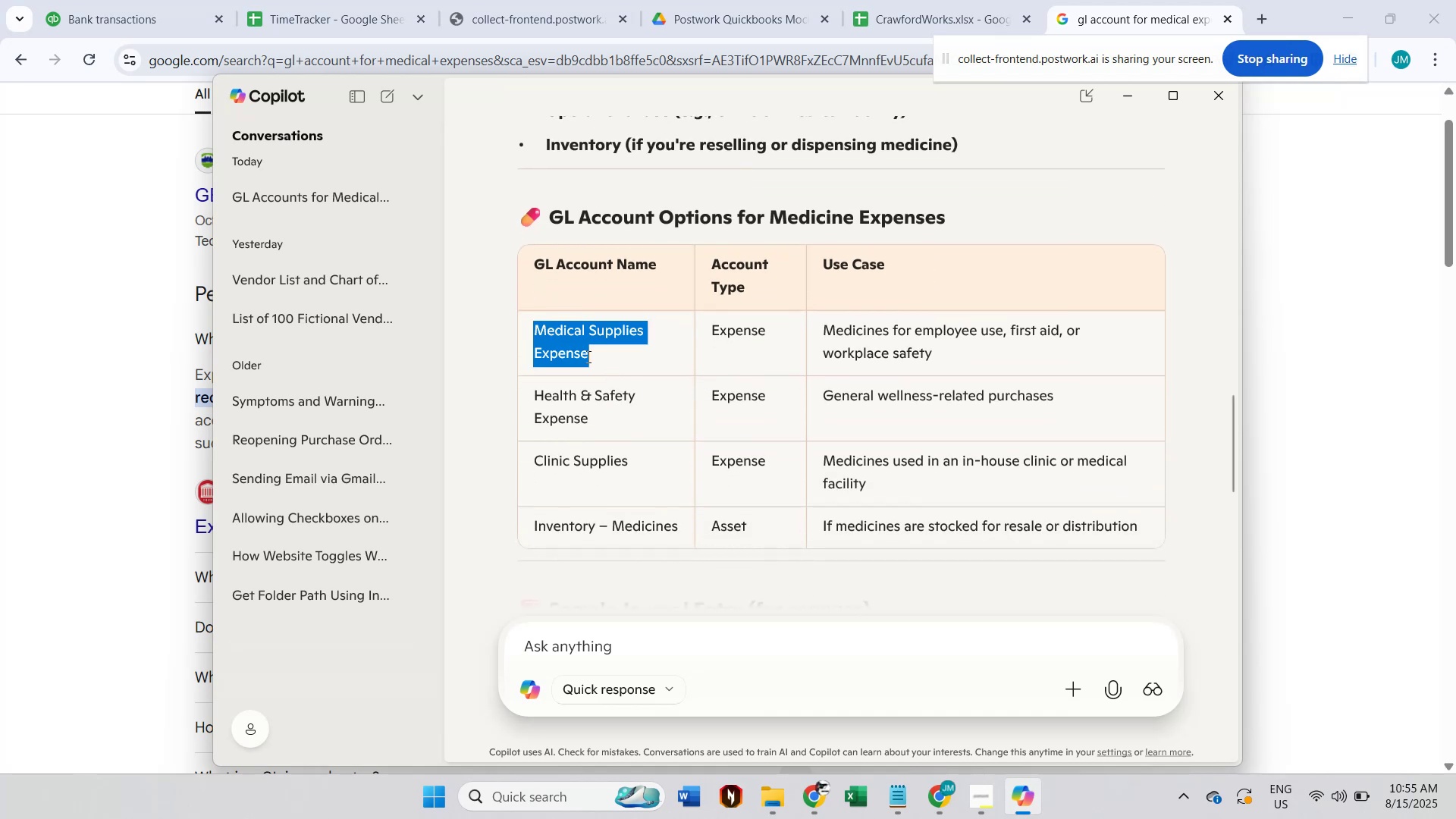 
key(Control+C)
 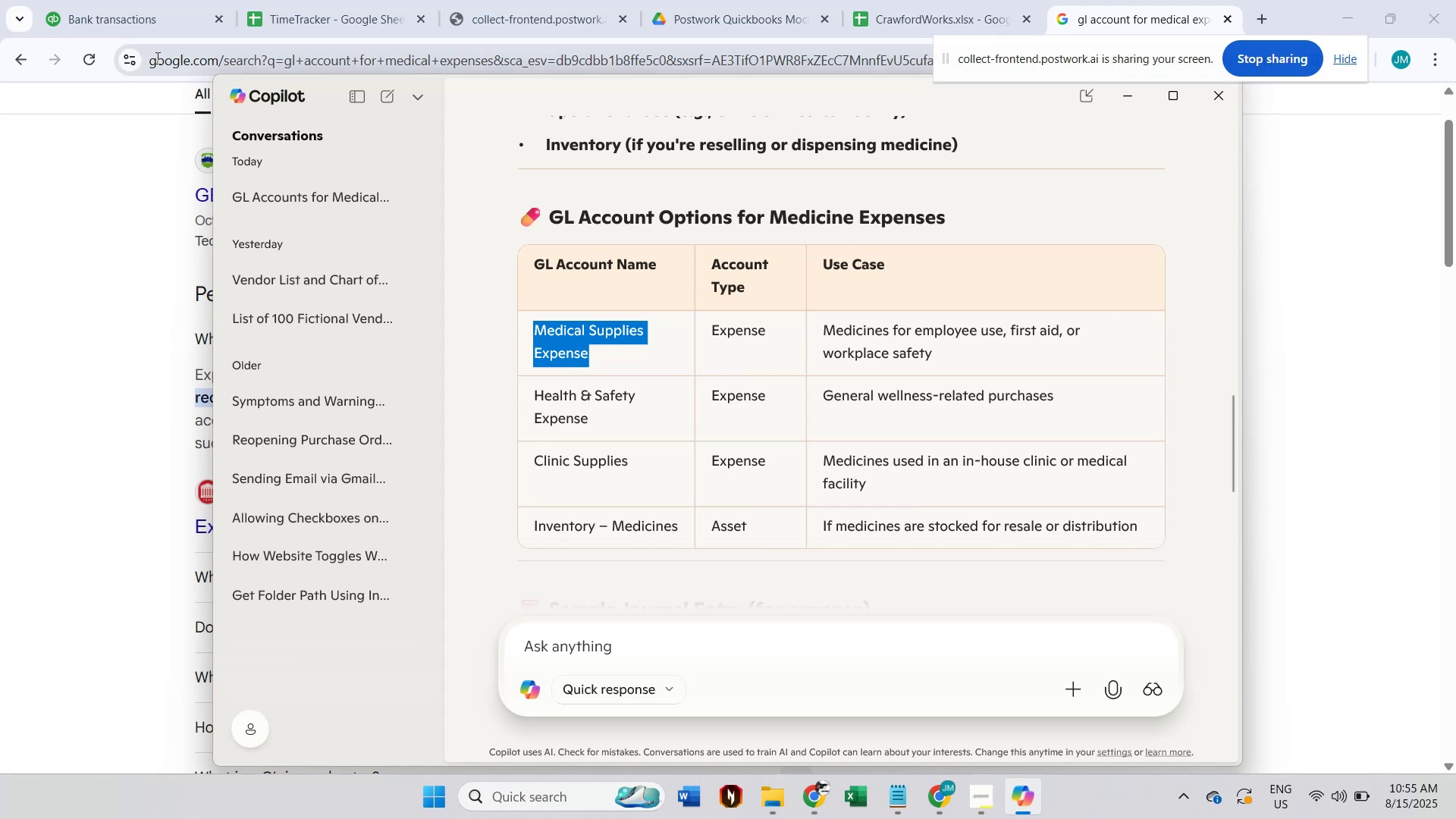 
left_click([144, 24])
 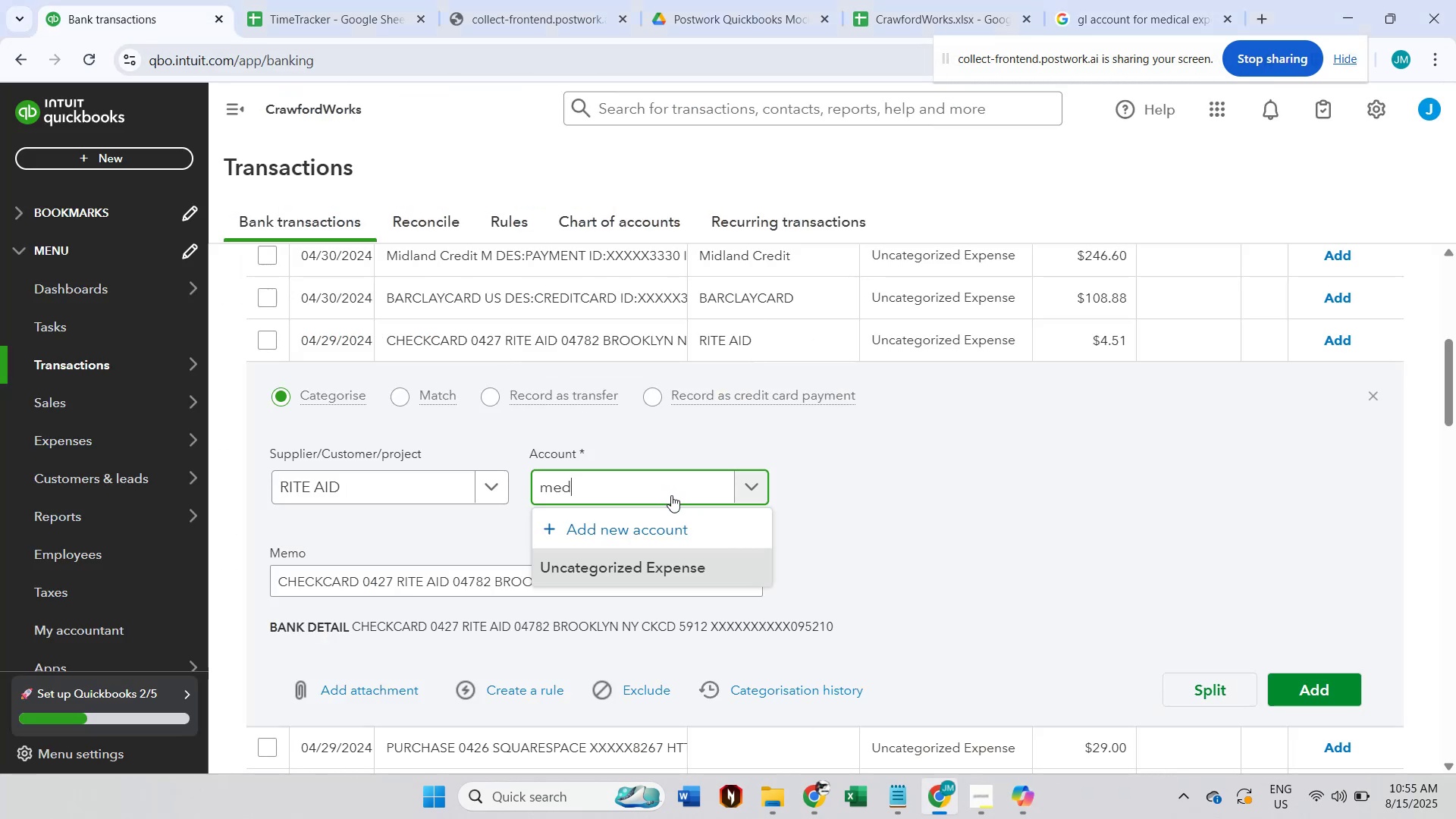 
key(Control+A)
 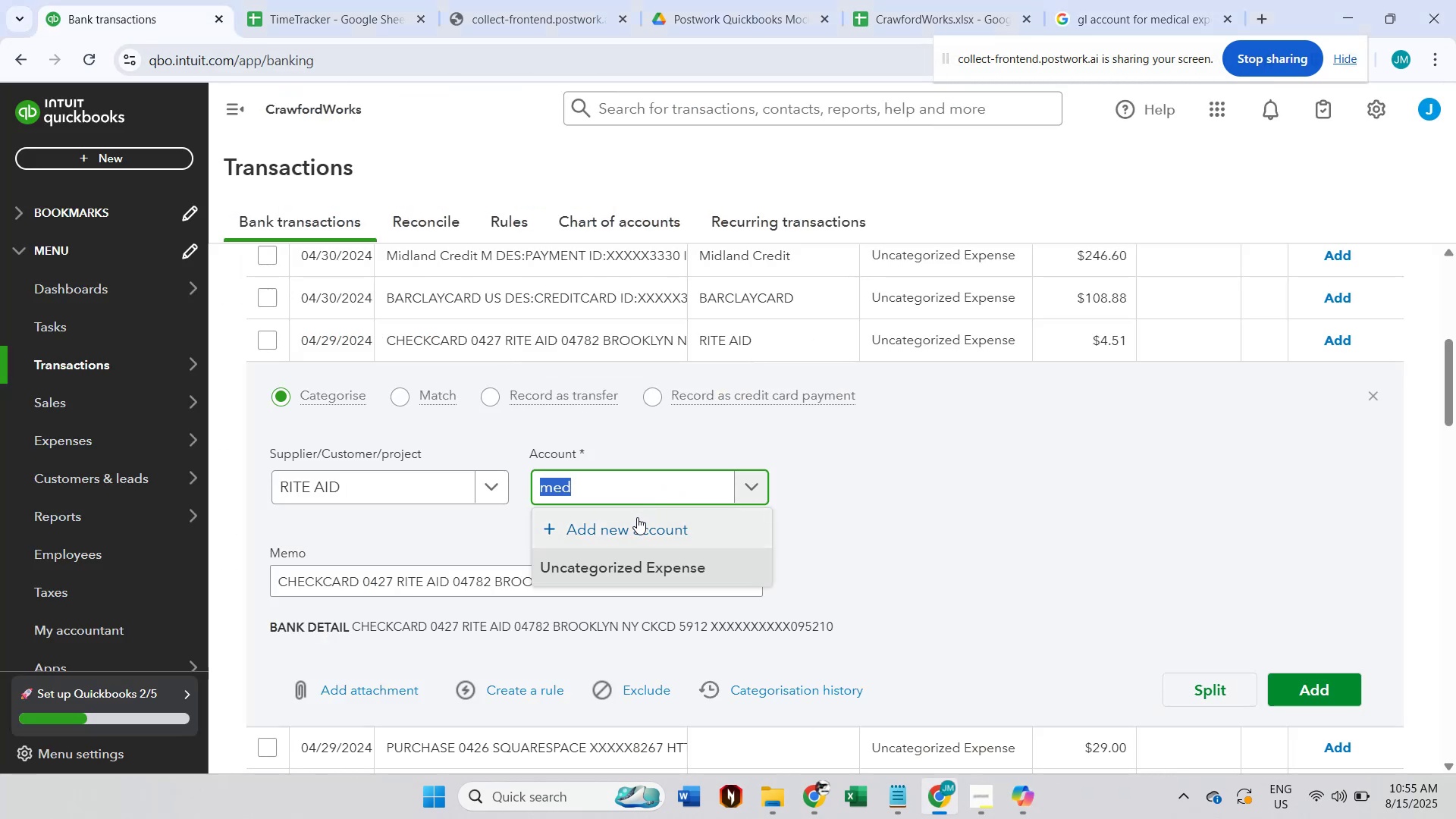 
key(Control+ControlLeft)
 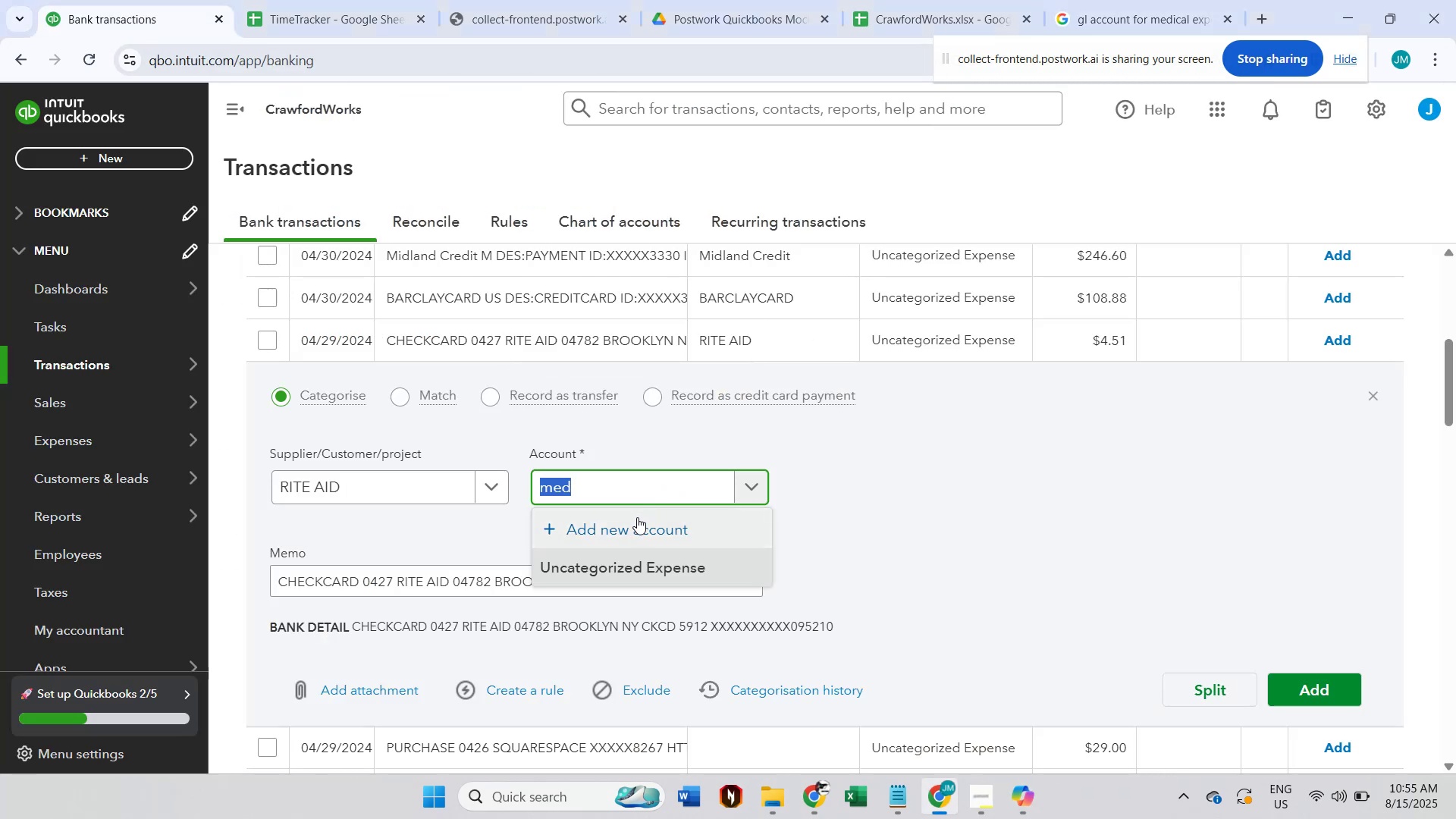 
key(Control+V)
 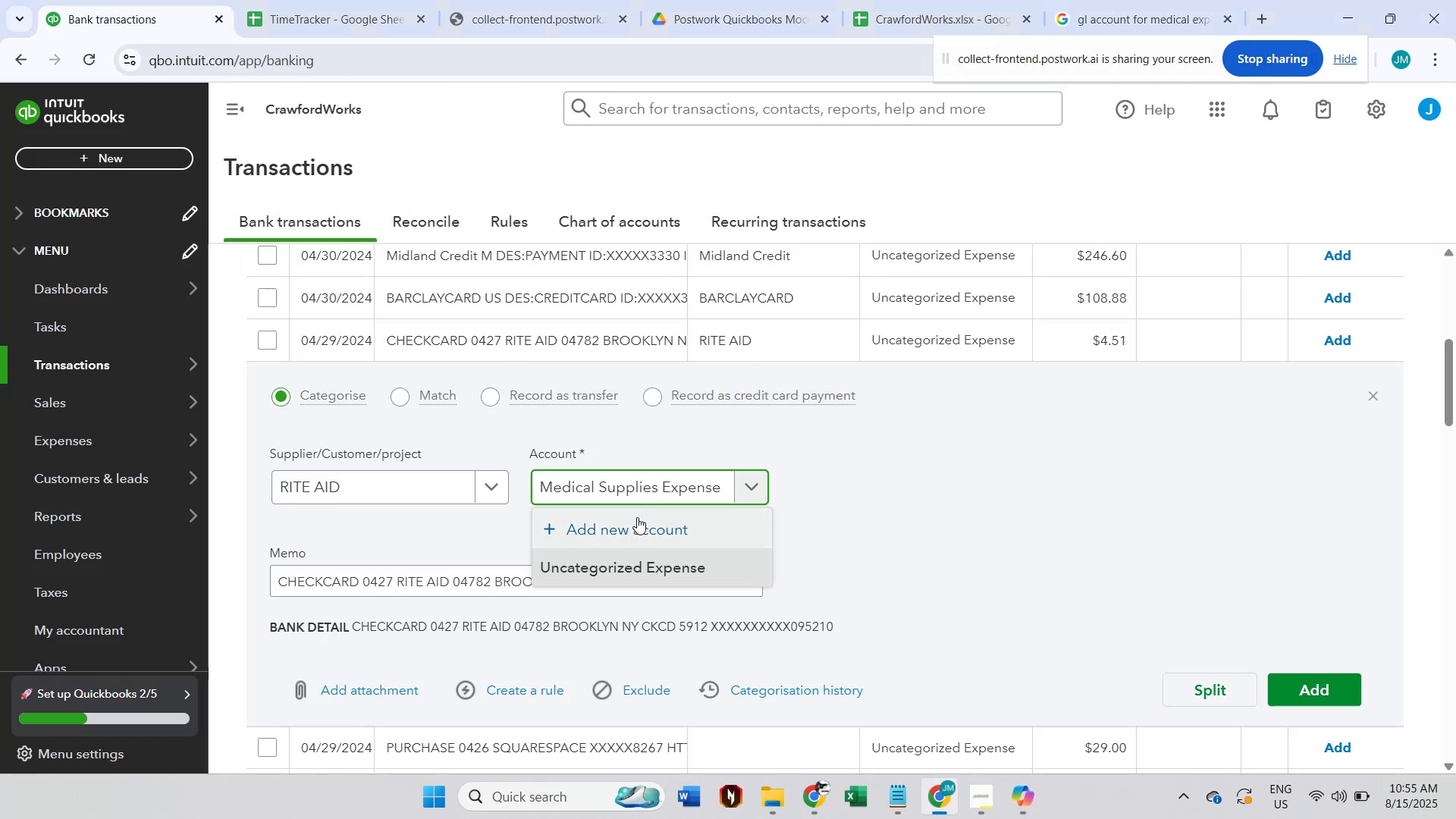 
hold_key(key=ShiftLeft, duration=0.43)
left_click([600, 484])
 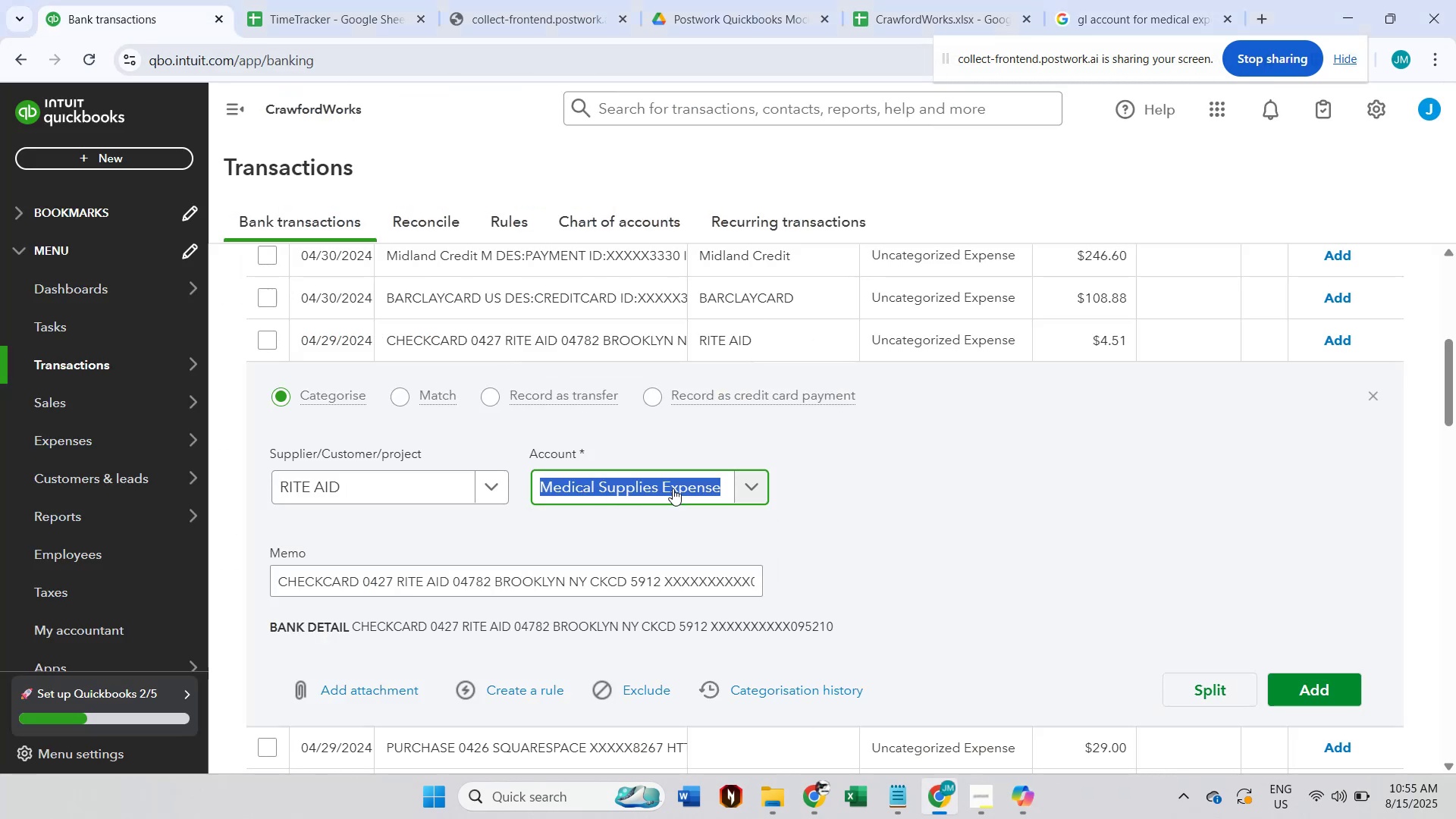 
left_click([673, 488])
 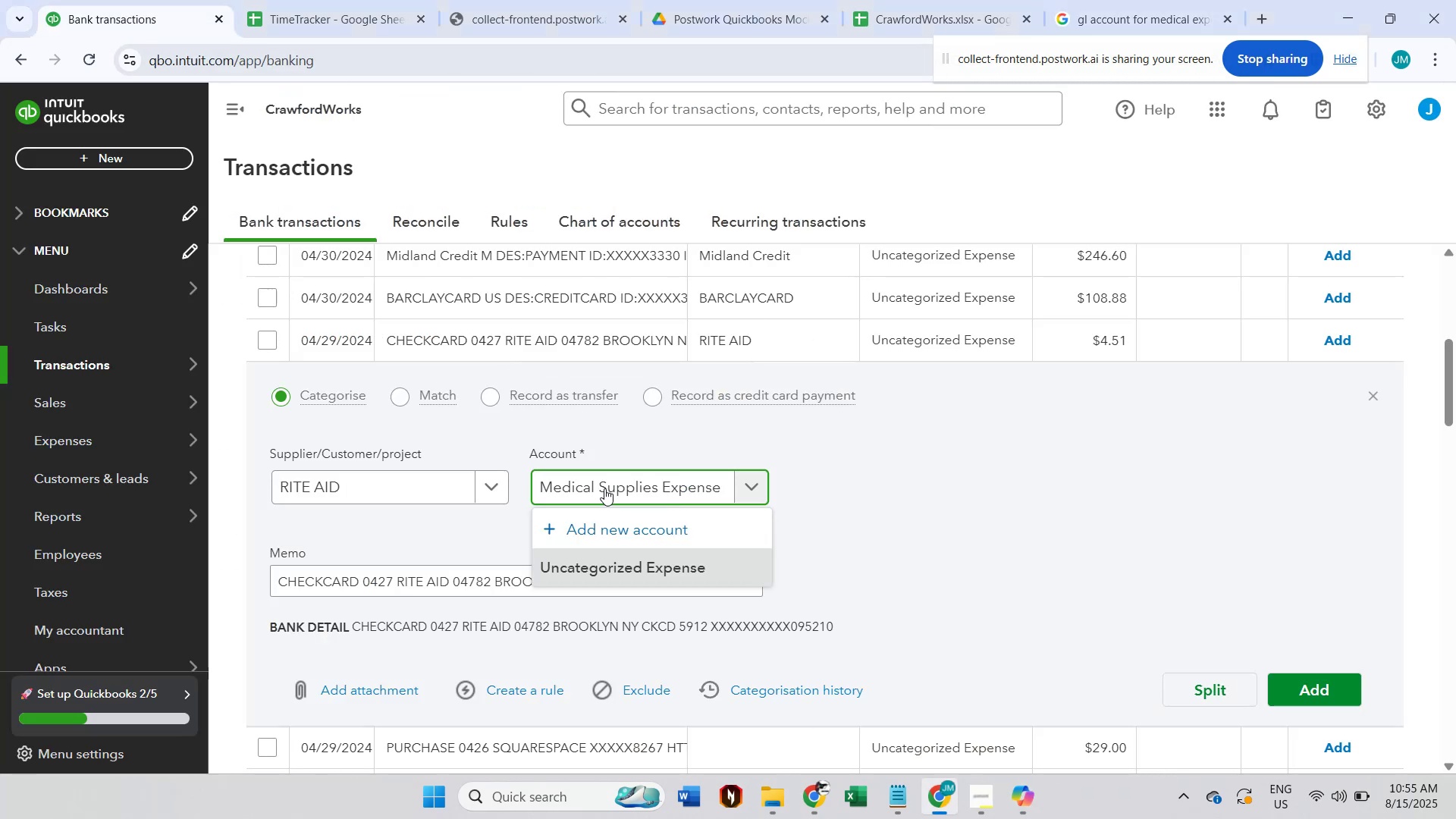 
left_click([604, 488])
 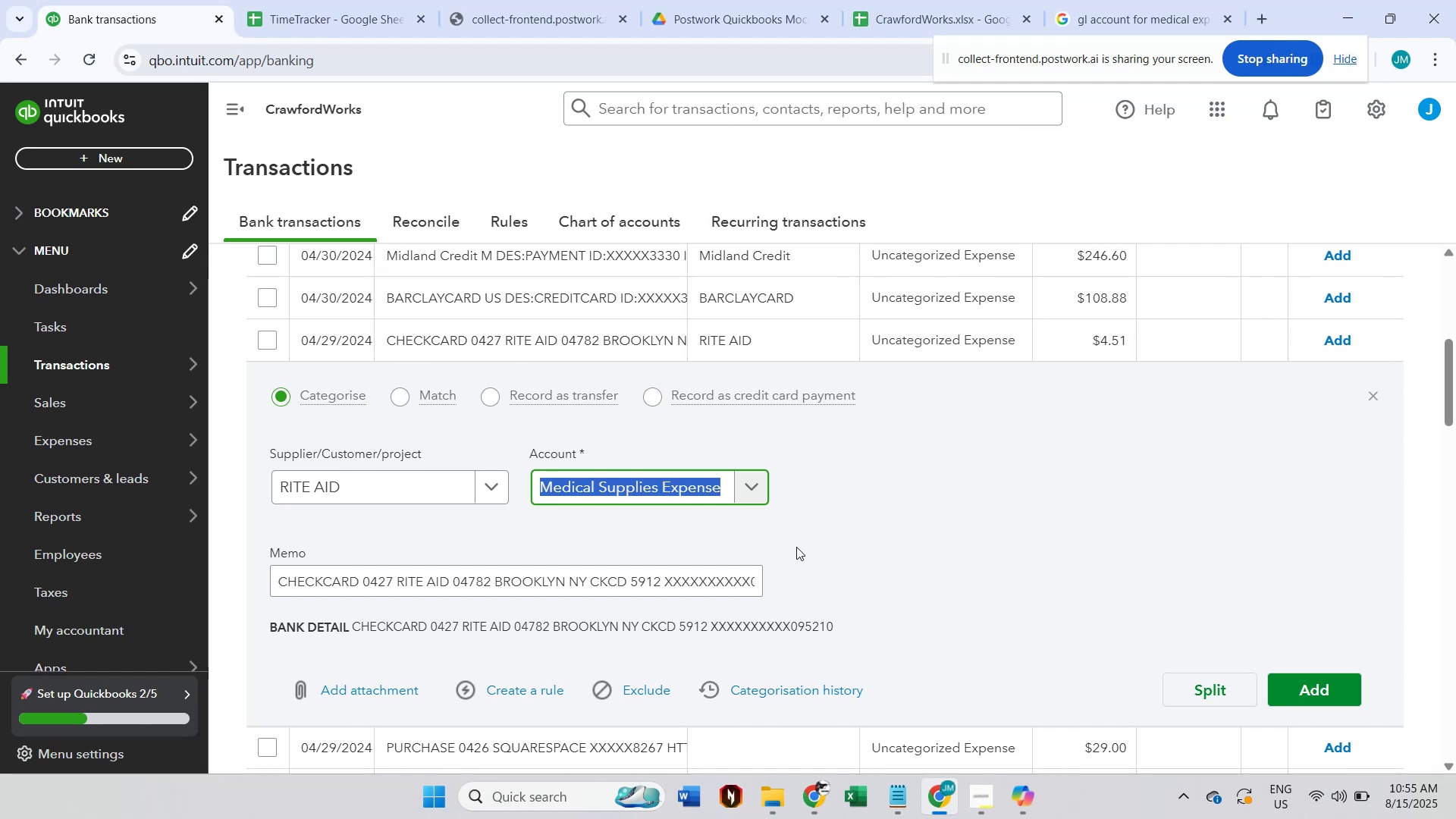 
left_click([663, 495])
 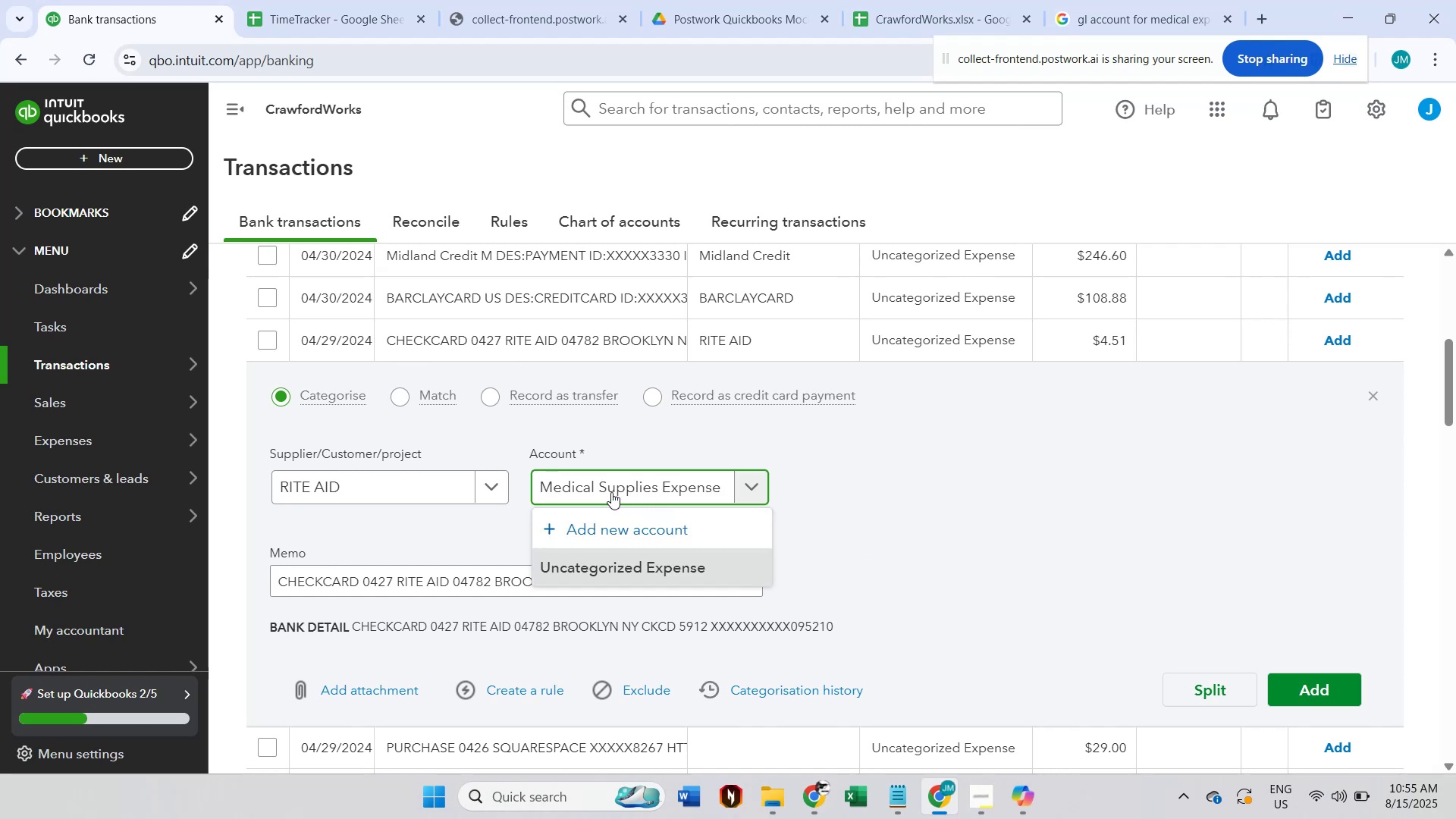 
left_click_drag(start_coordinate=[598, 490], to_coordinate=[726, 497])
 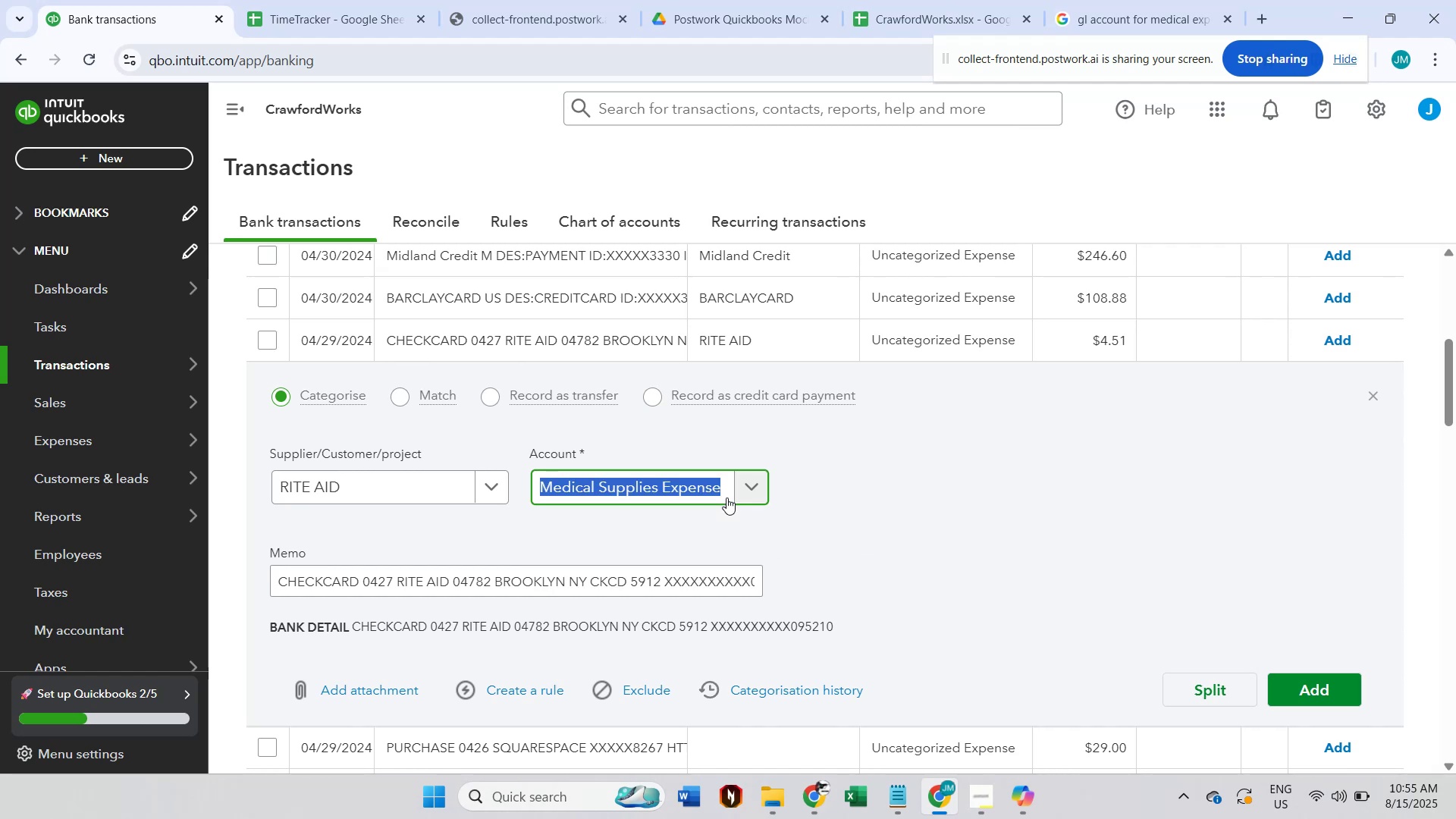 
key(Backspace)
key(Backspace)
type(med)
 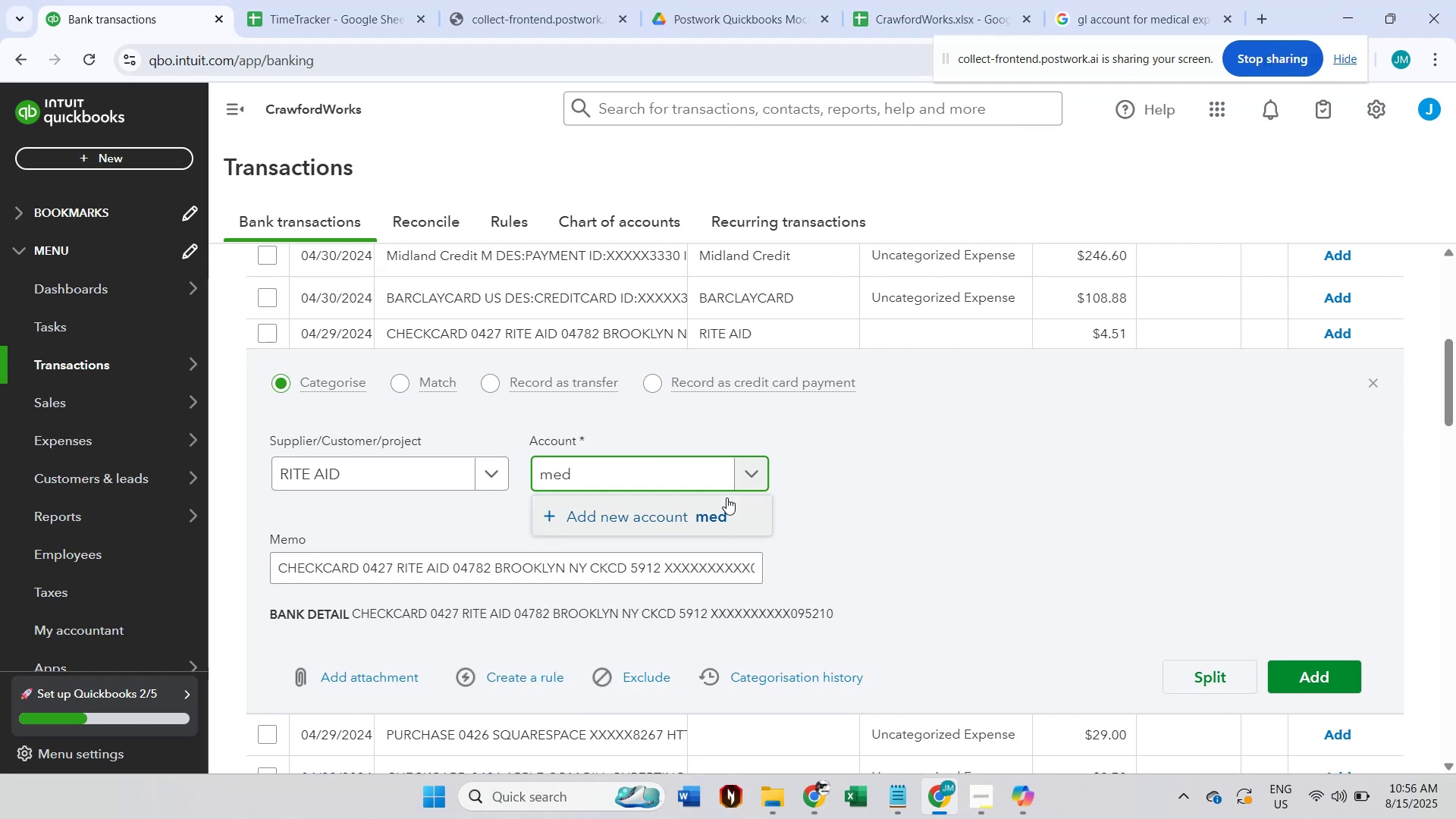 
key(Control+A)
 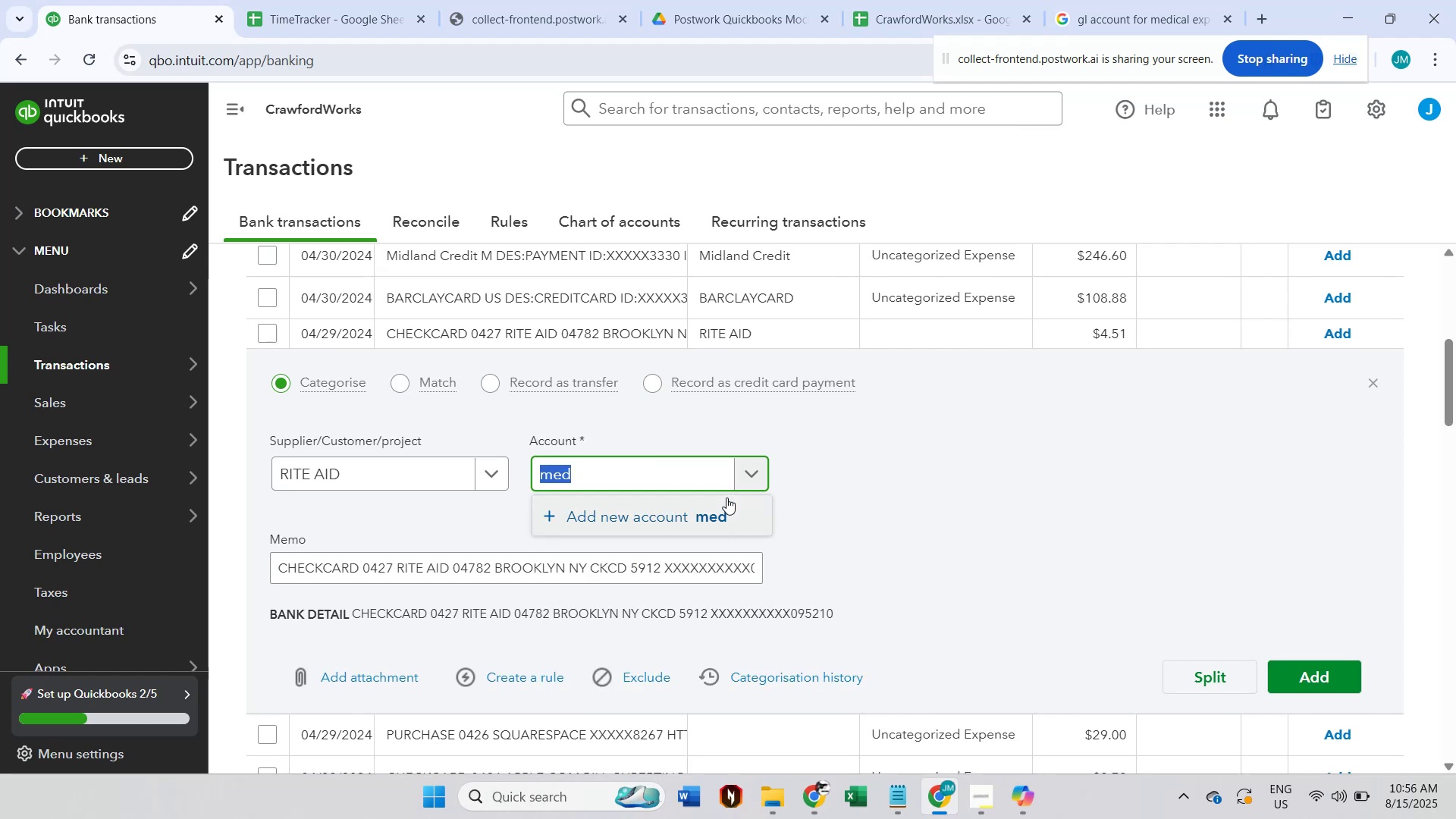 
key(Control+V)
 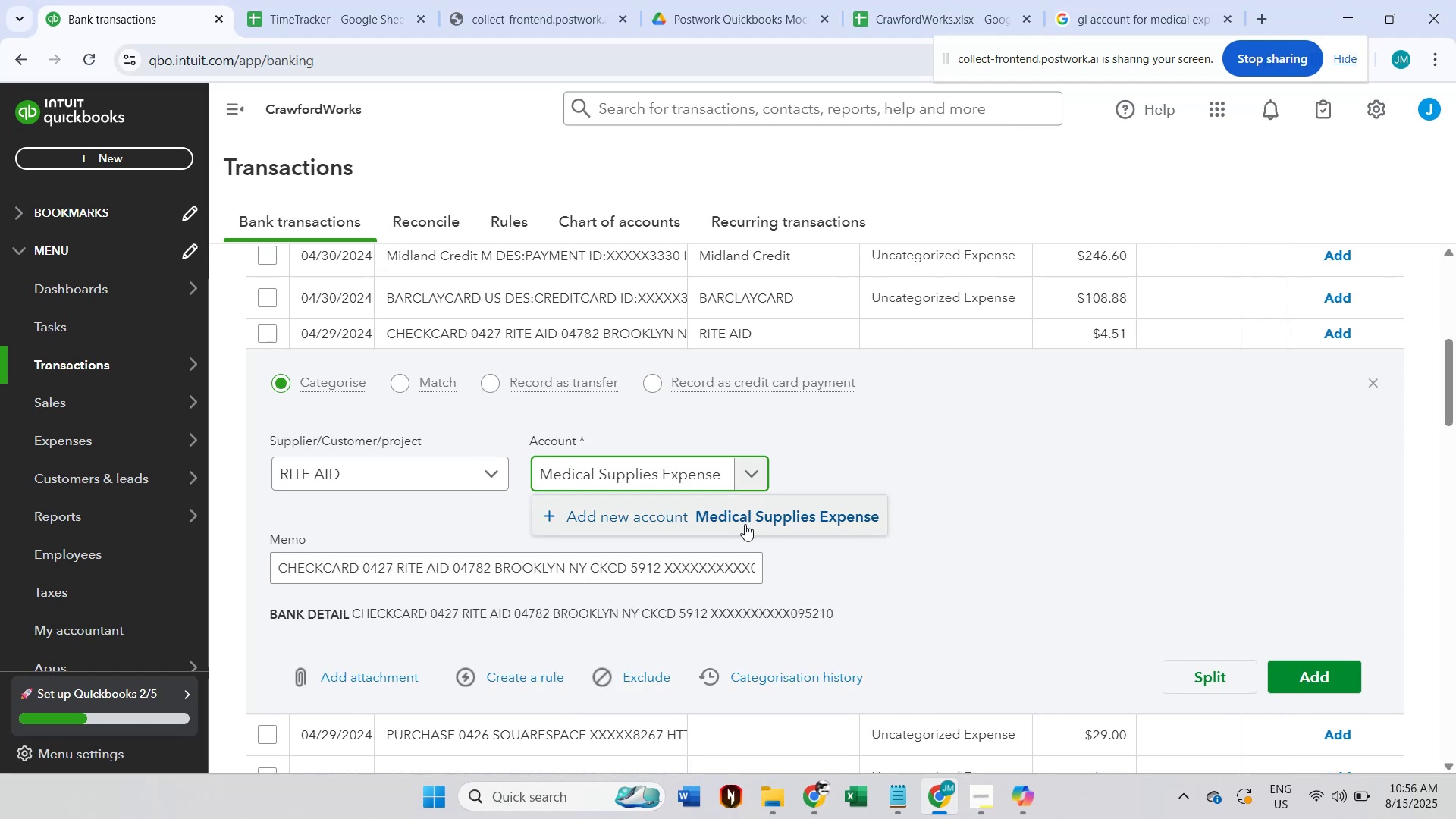 
left_click([744, 524])
 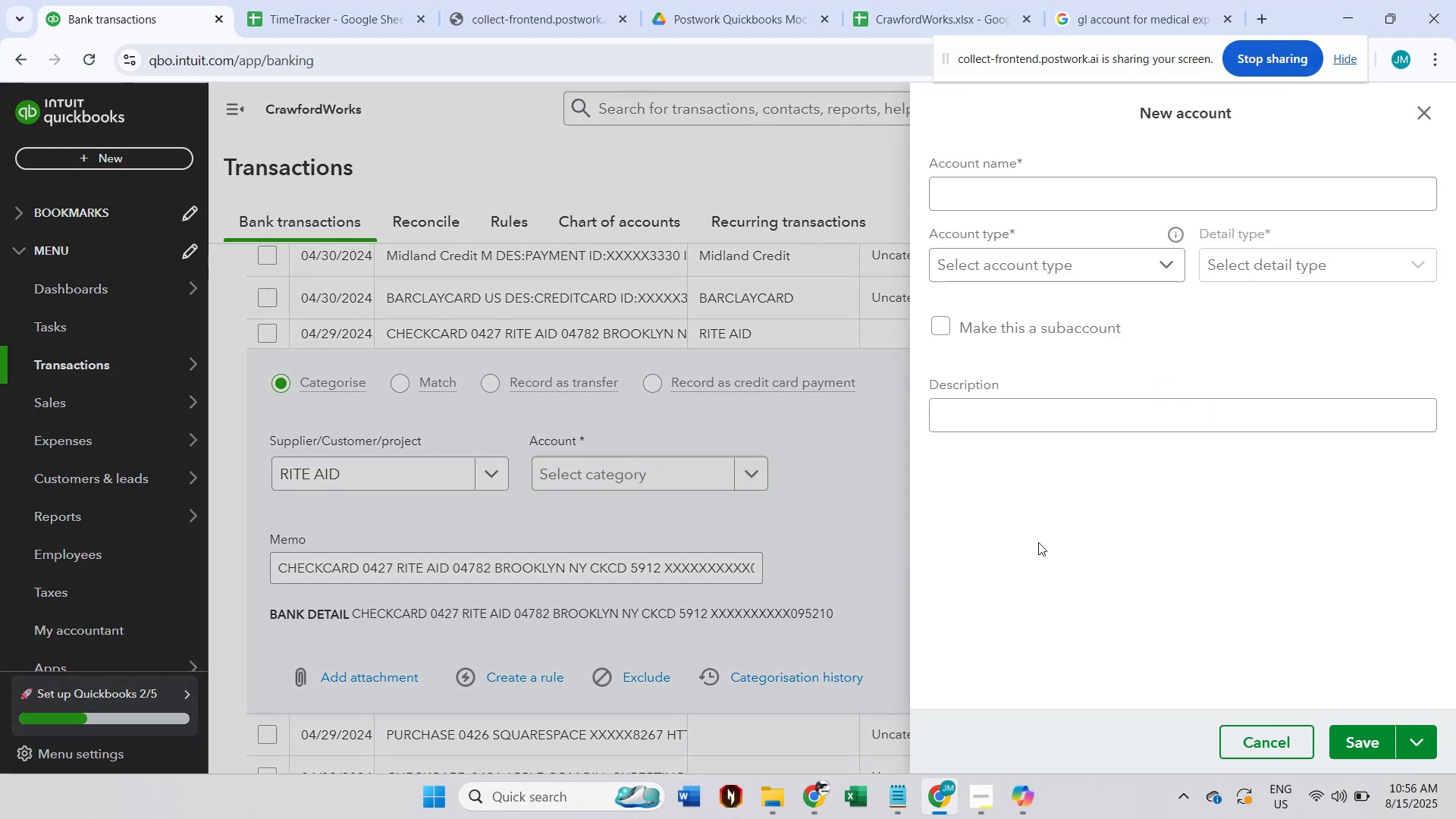 
left_click([1082, 196])
 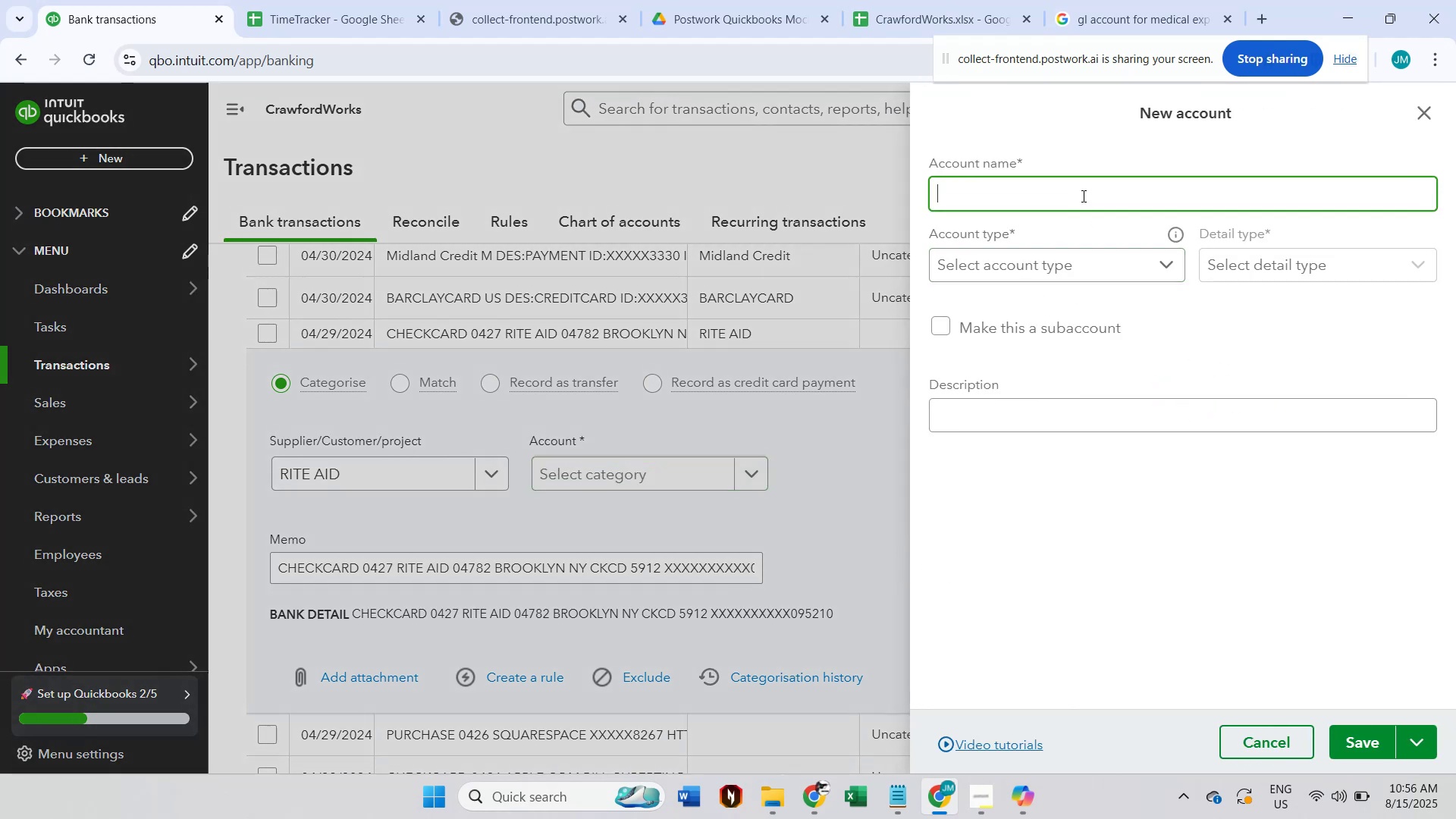 
key(Control+ControlLeft)
 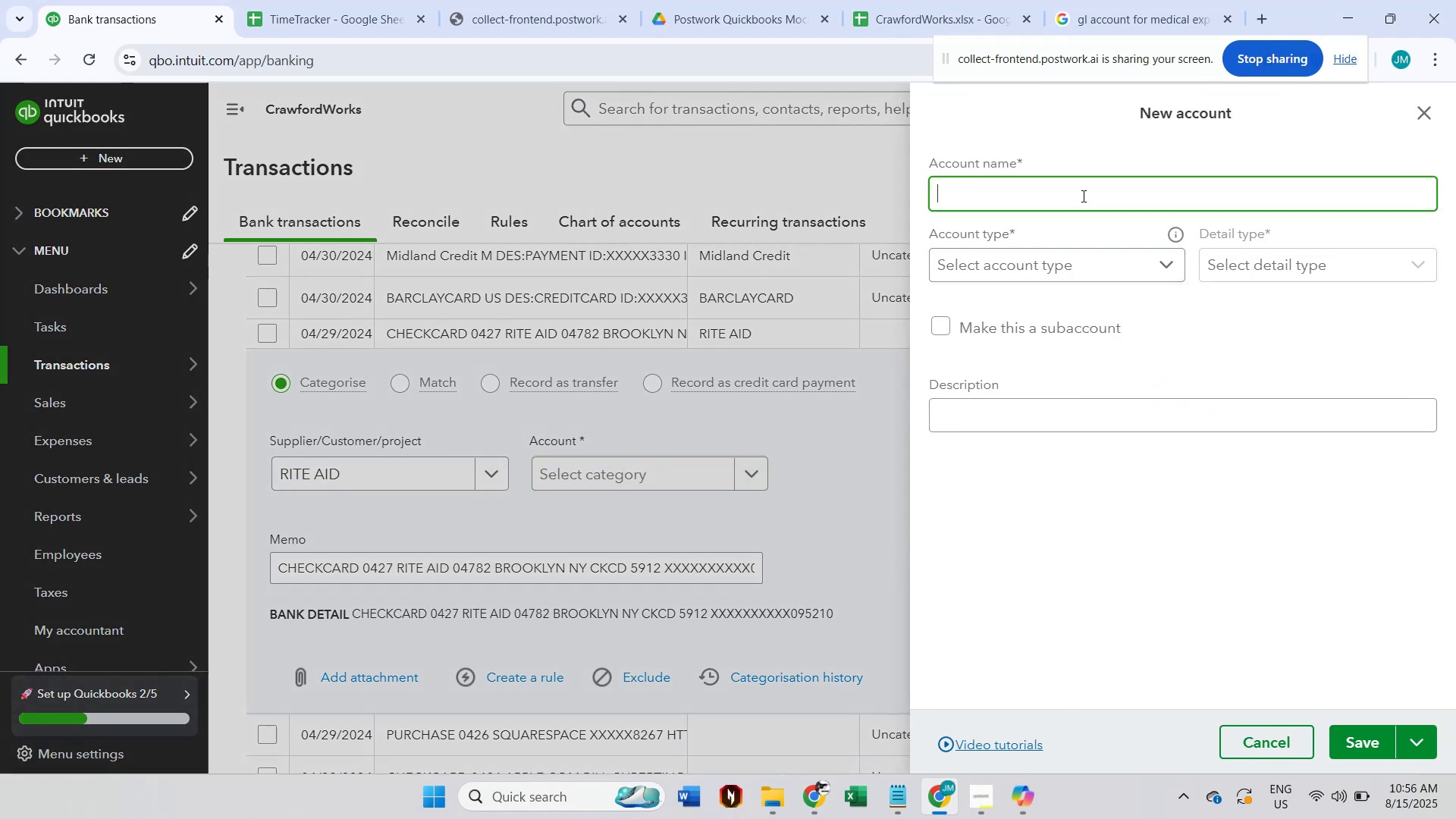 
key(Control+V)
 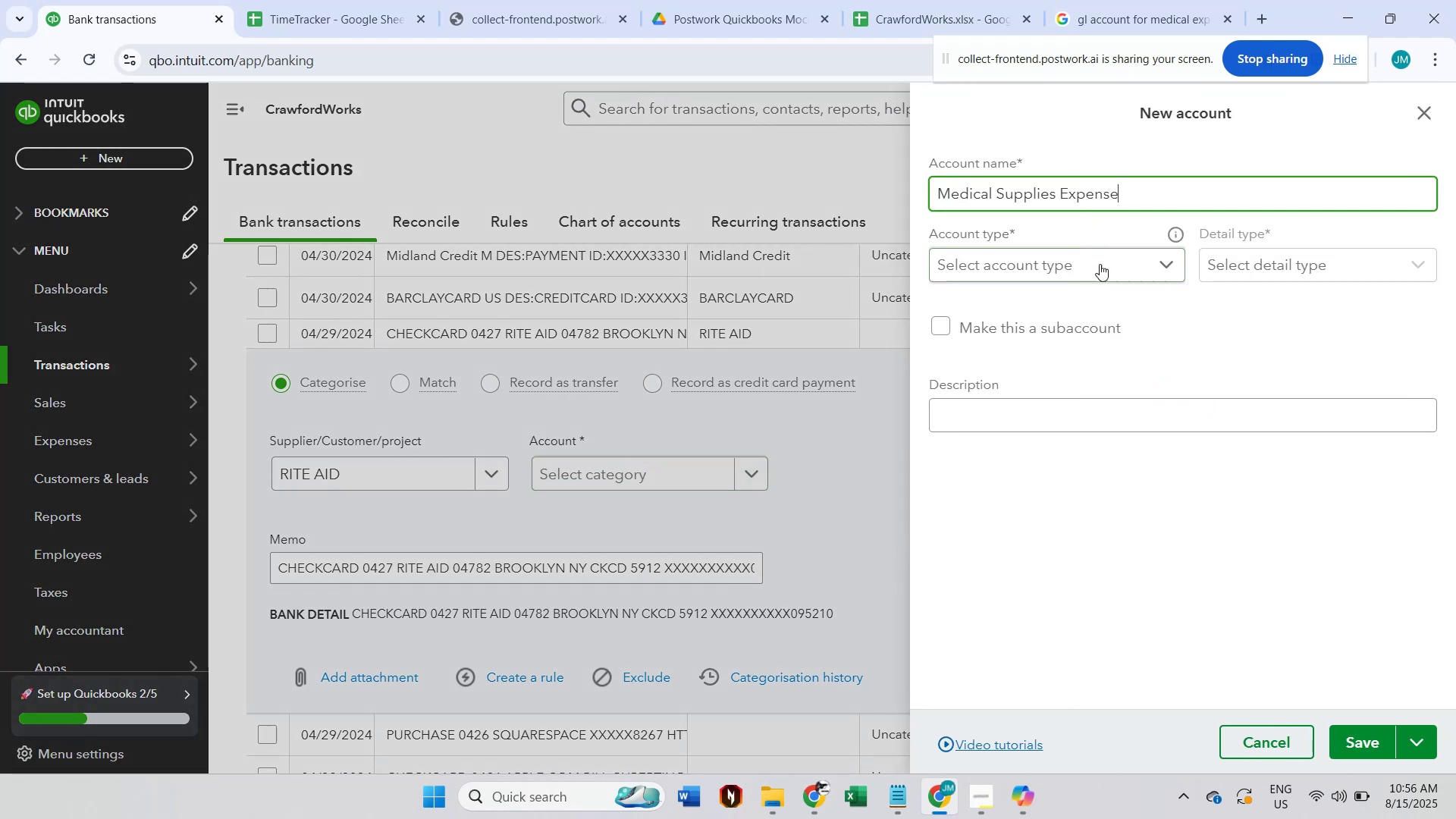 
left_click([1100, 269])
 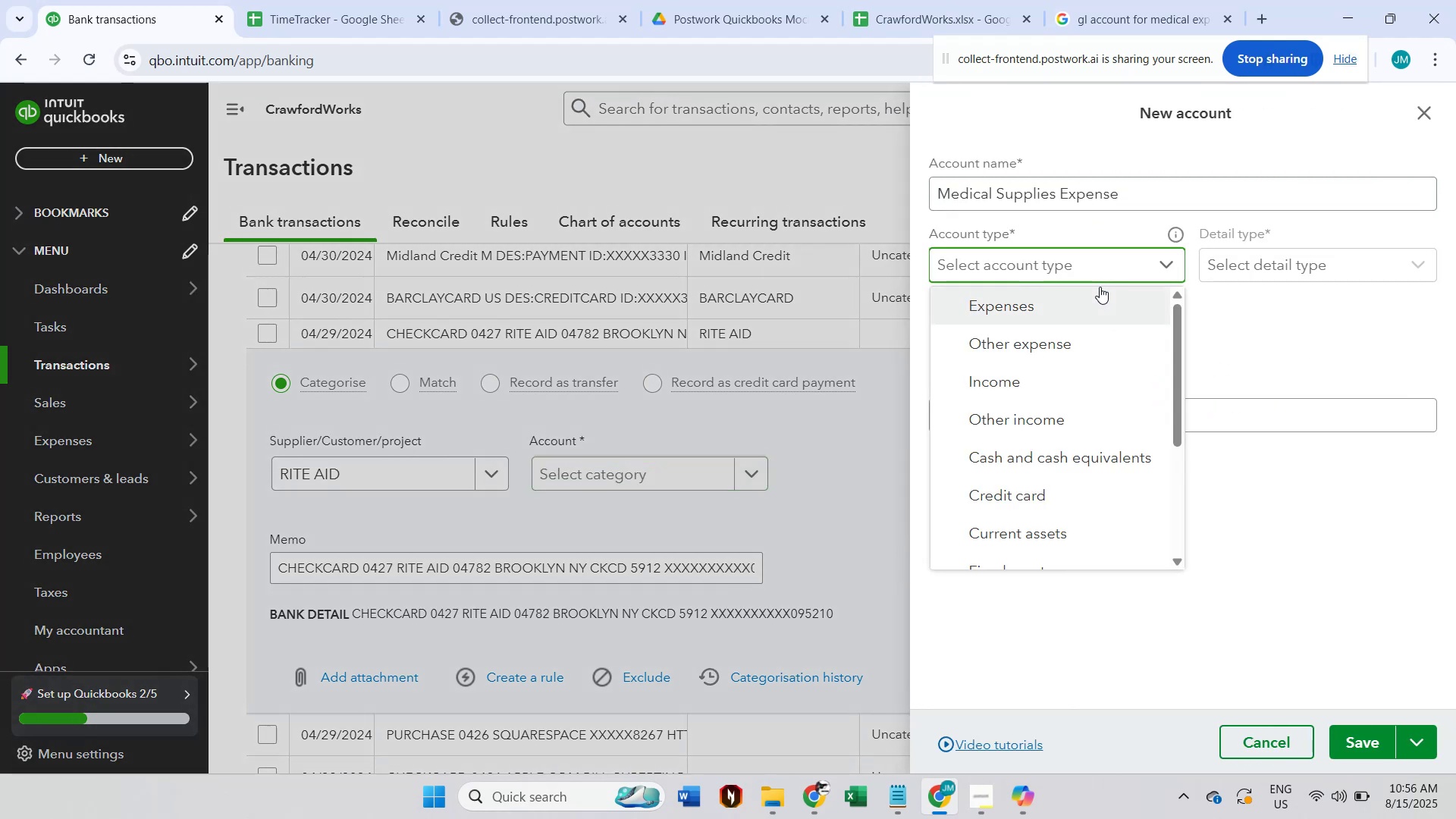 
left_click([1100, 287])
 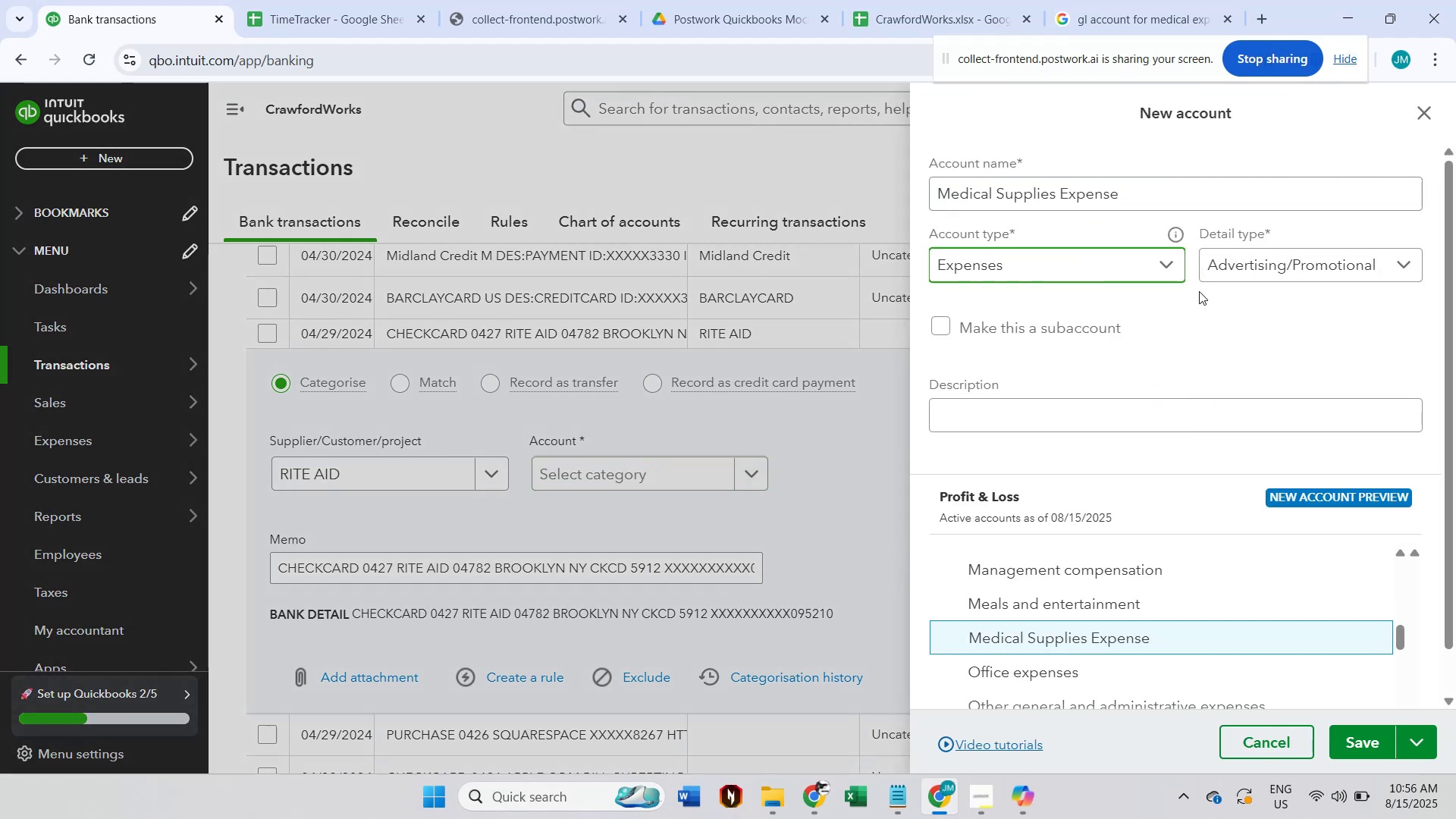 
left_click([1329, 276])
 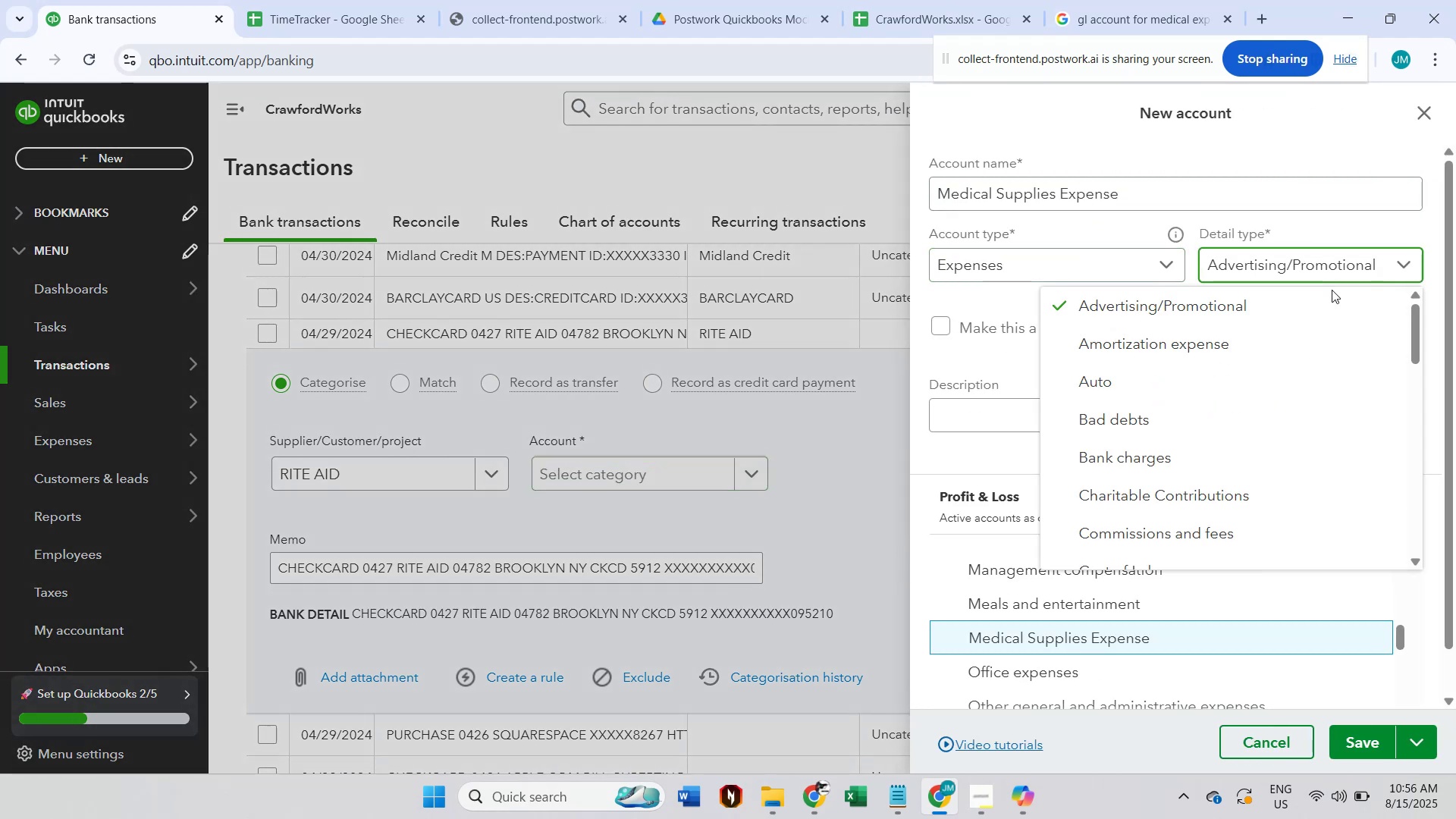 
scroll: coordinate [1363, 438], scroll_direction: down, amount: 6.0
 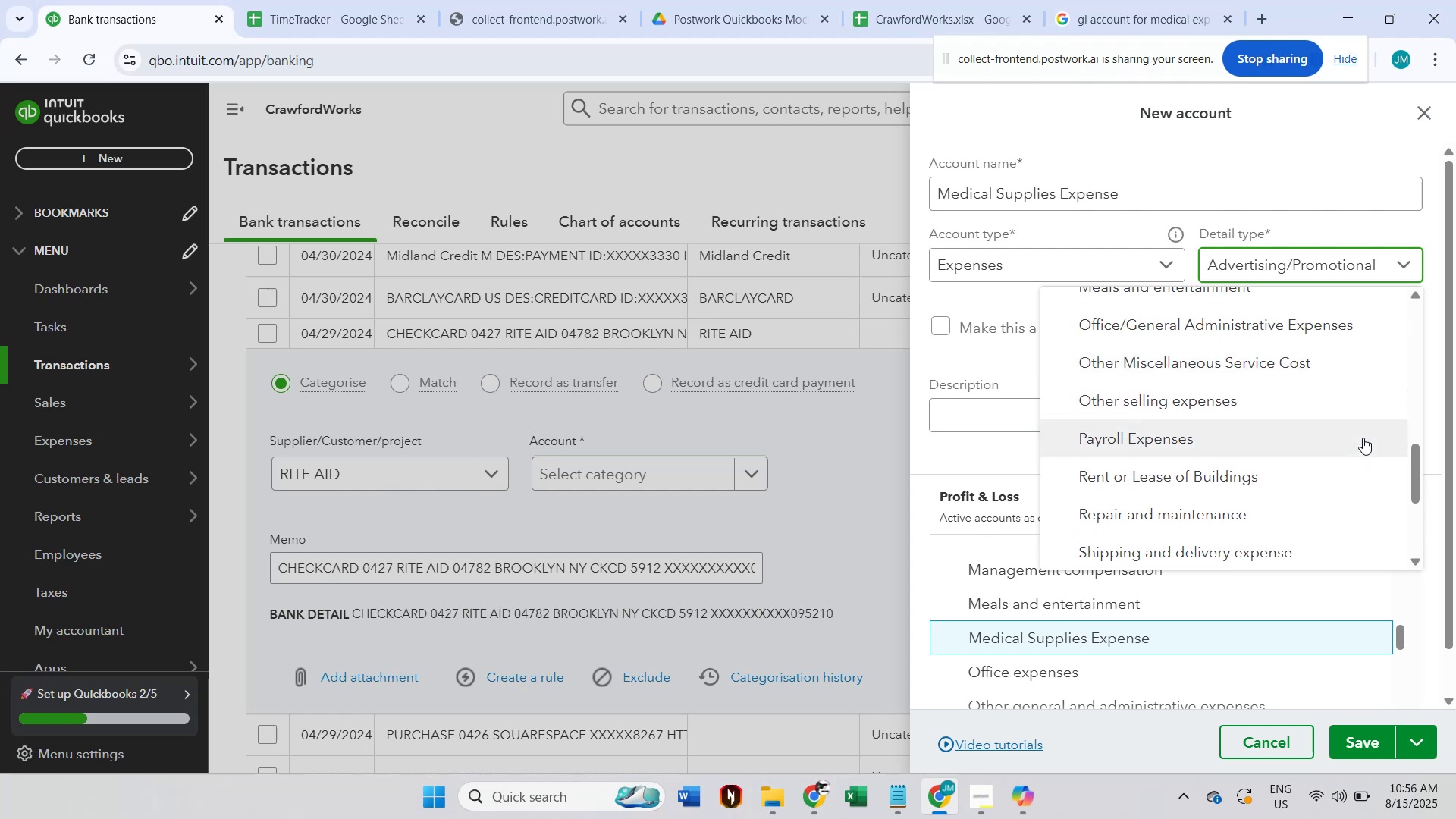 
scroll: coordinate [1338, 410], scroll_direction: down, amount: 5.0
 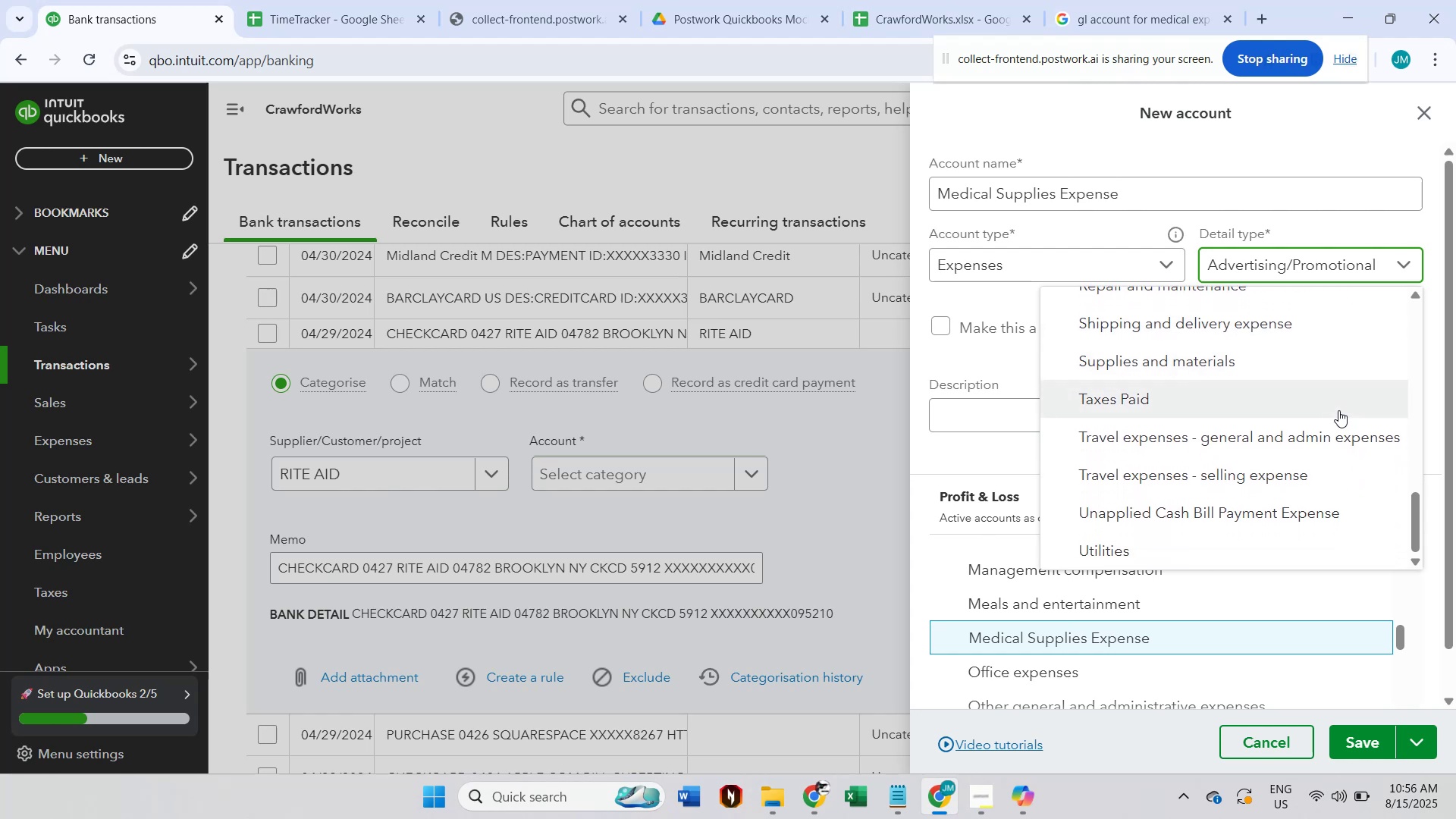 
scroll: coordinate [1338, 410], scroll_direction: up, amount: 1.0
 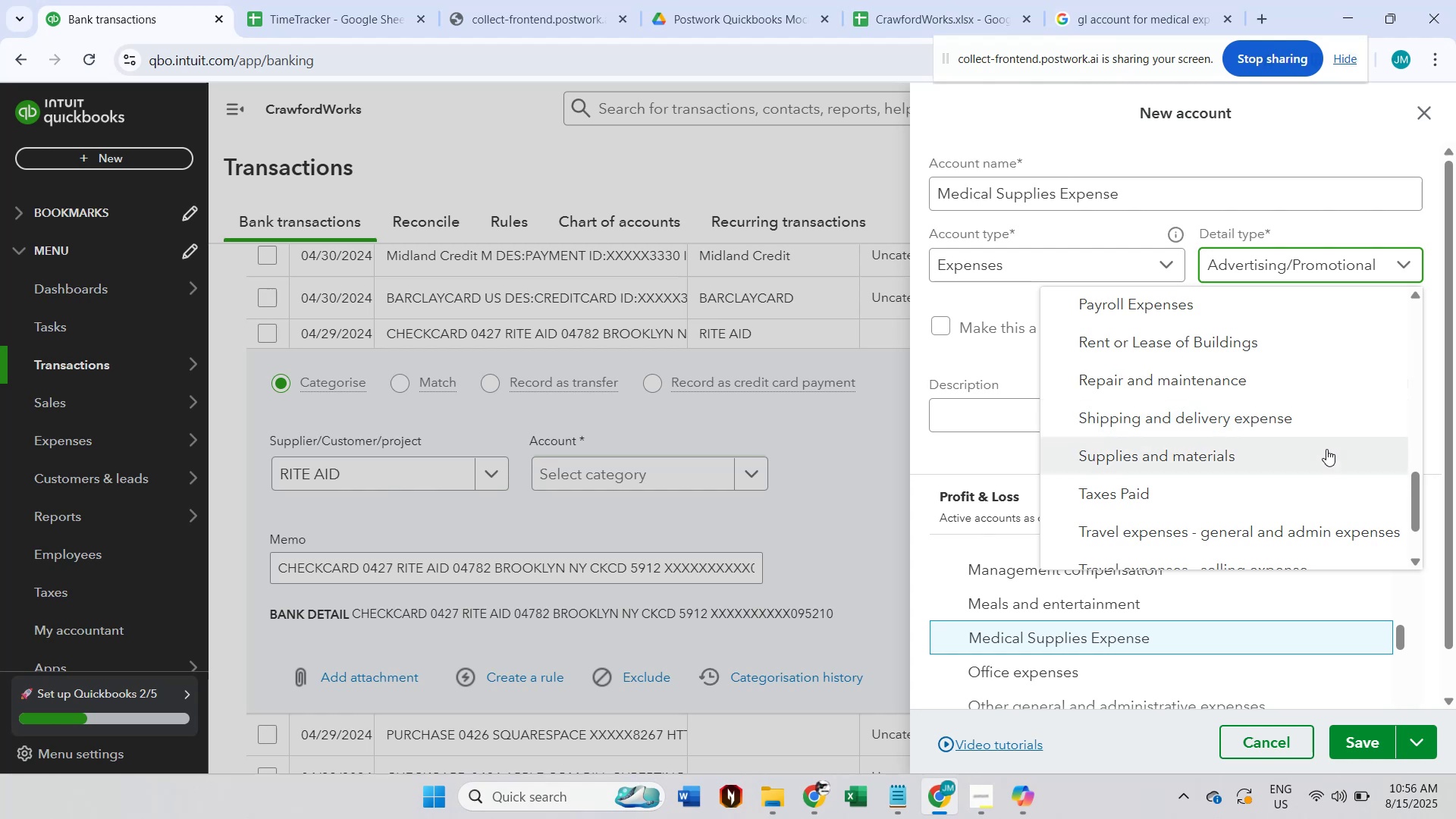 
wait(6.18)
 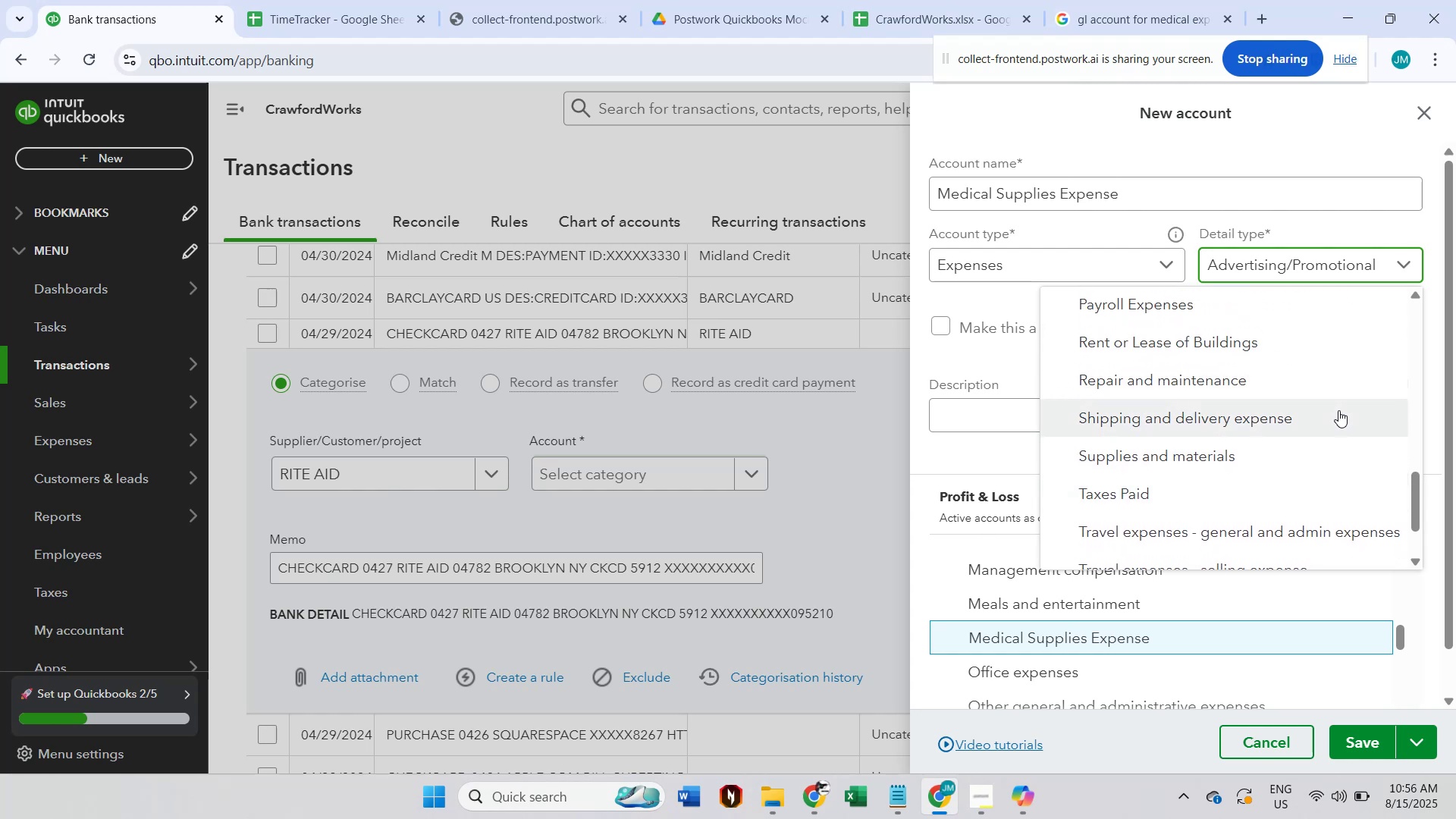 
scroll: coordinate [1326, 449], scroll_direction: up, amount: 3.0
 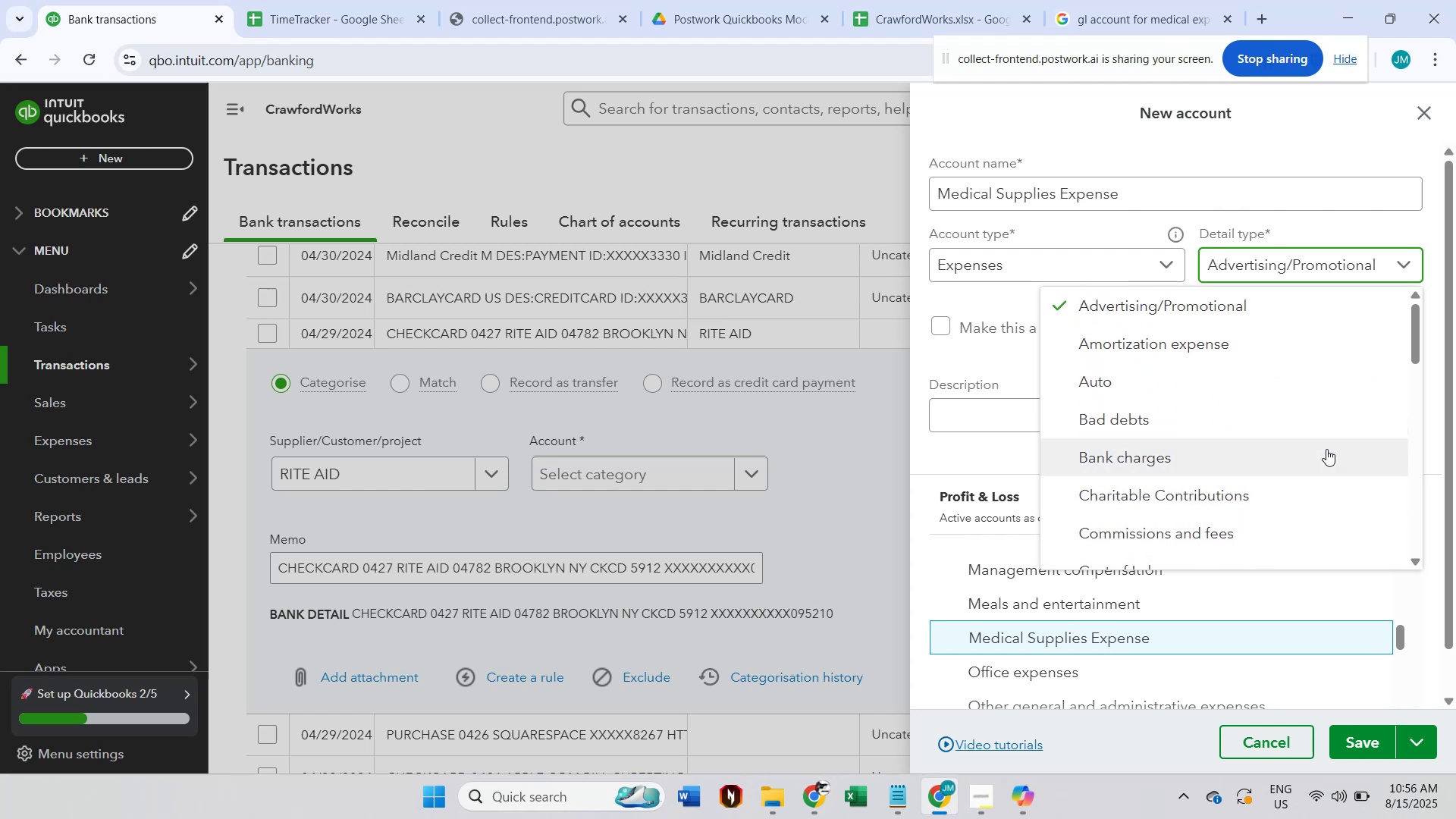 
scroll: coordinate [1326, 449], scroll_direction: down, amount: 10.0
 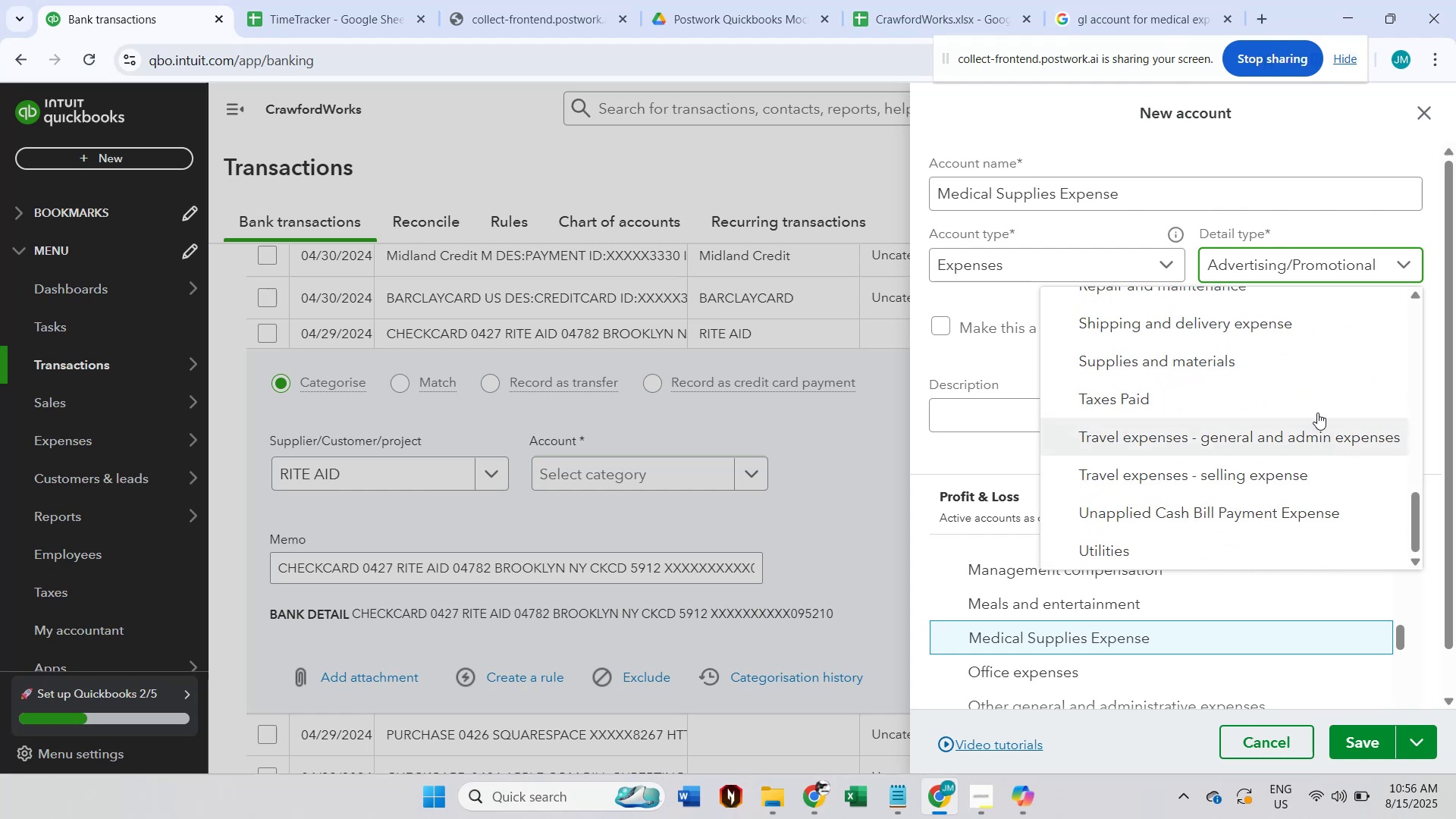 
left_click([1316, 377])
 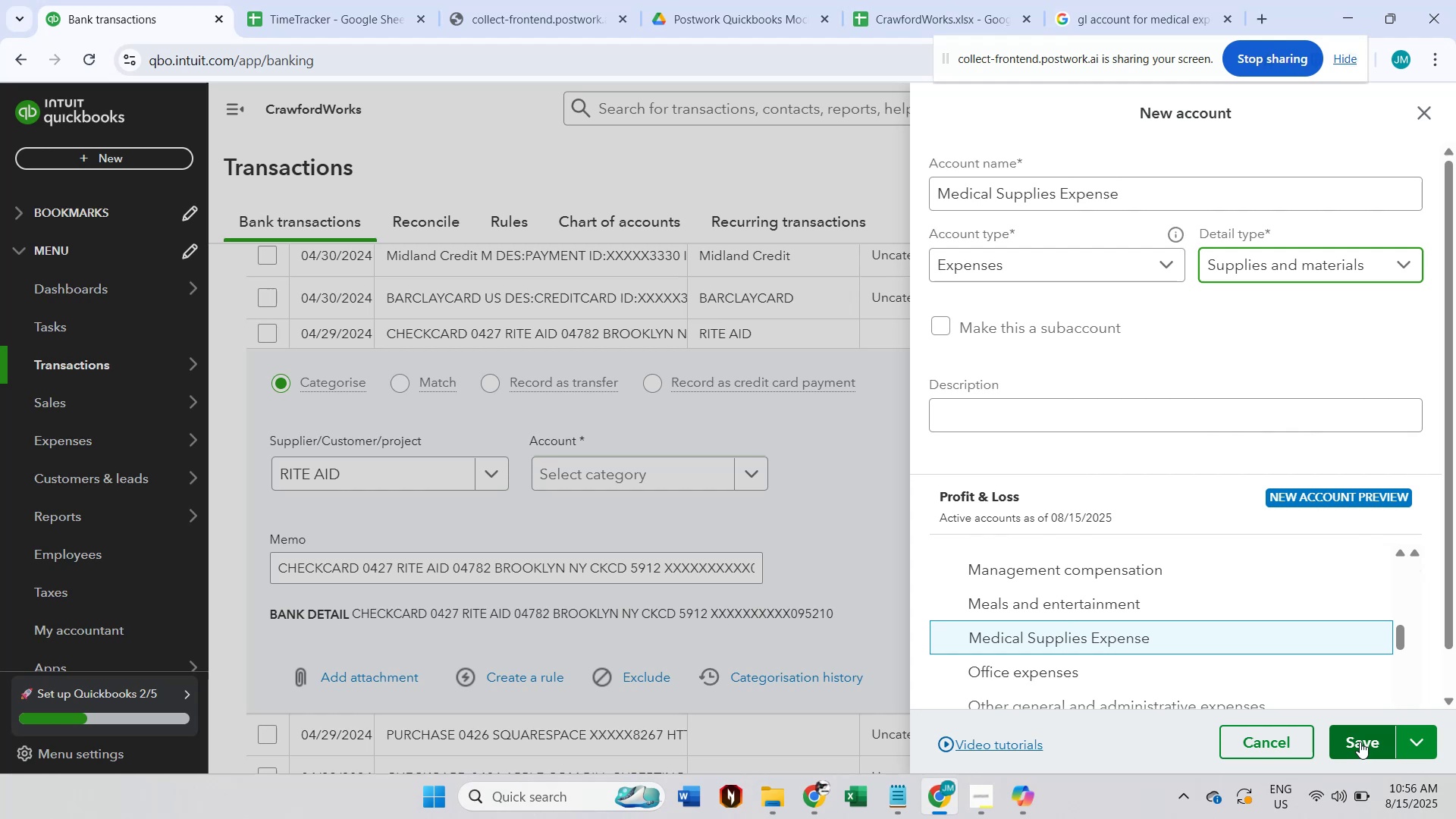 
left_click([1360, 742])
 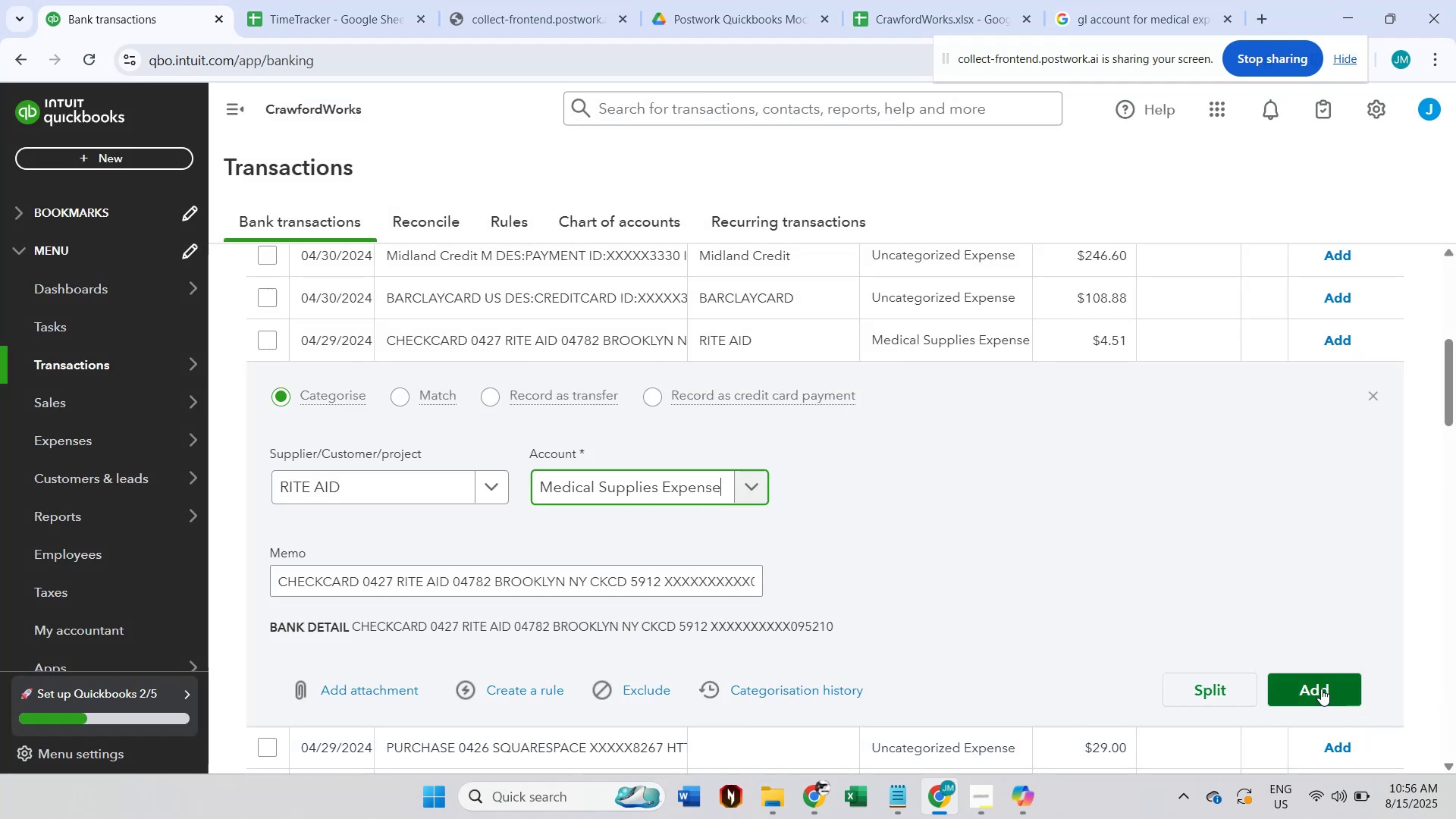 
wait(5.45)
 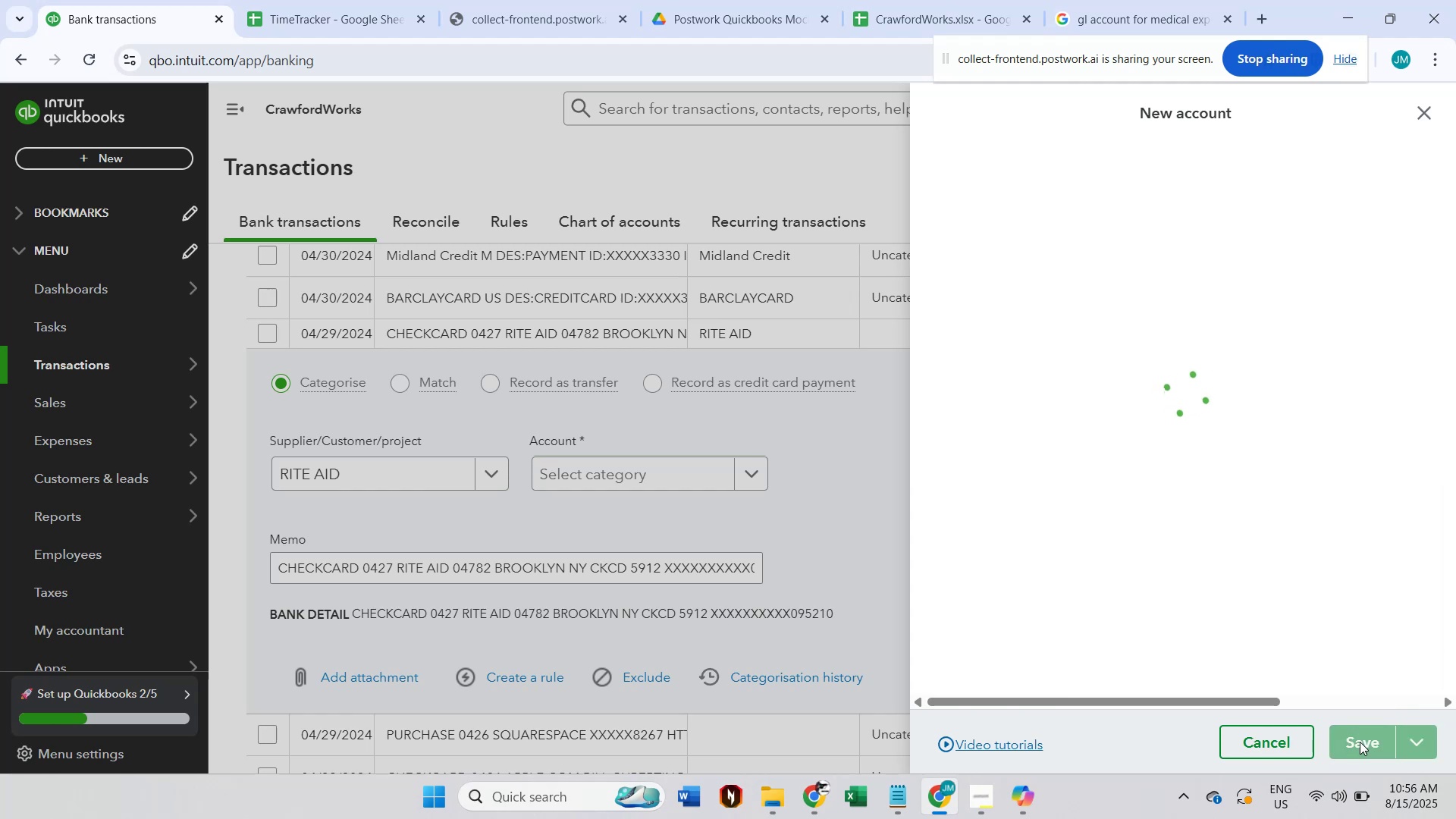 
left_click([1321, 689])
 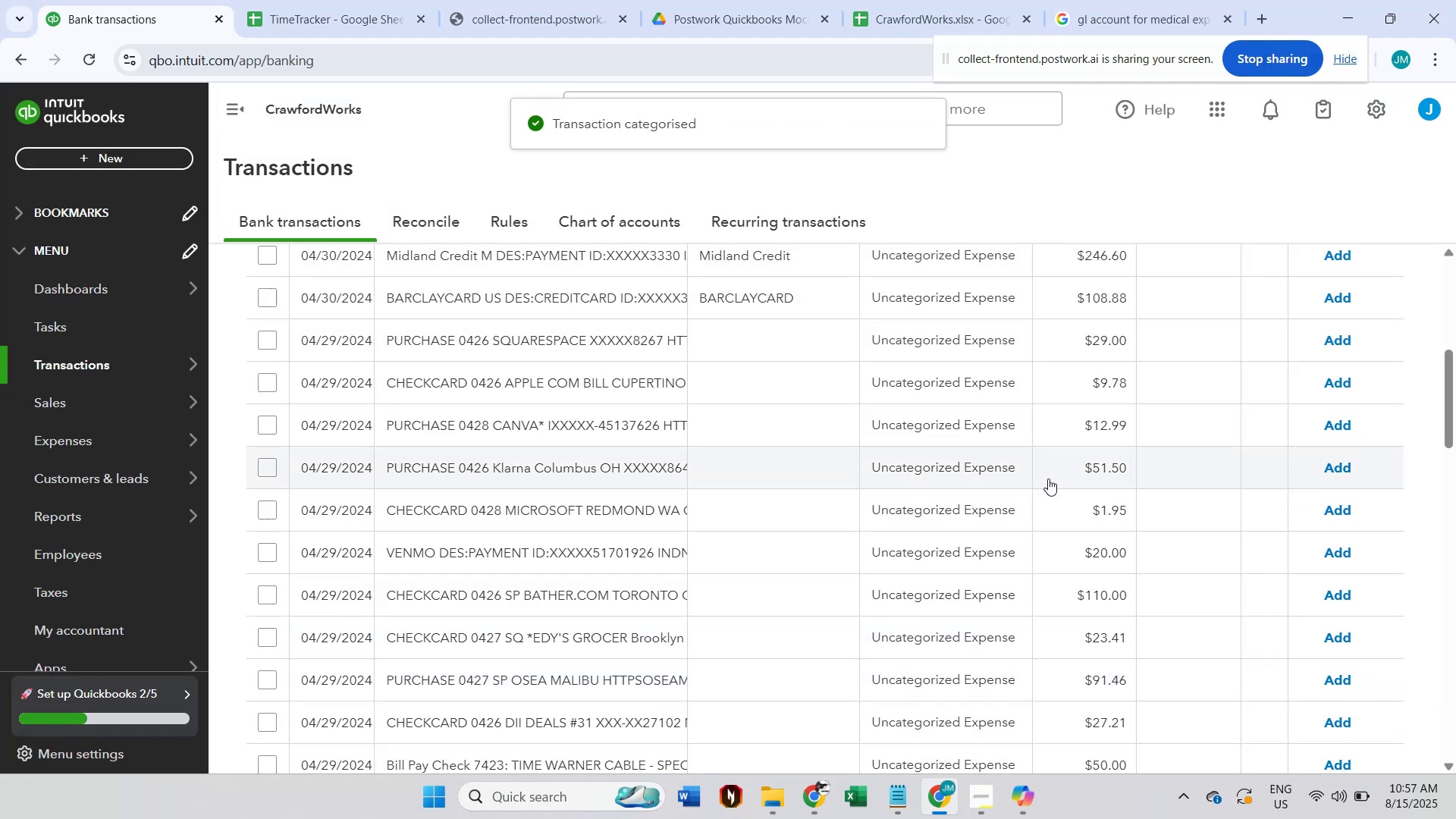 
scroll: coordinate [846, 421], scroll_direction: up, amount: 3.0
 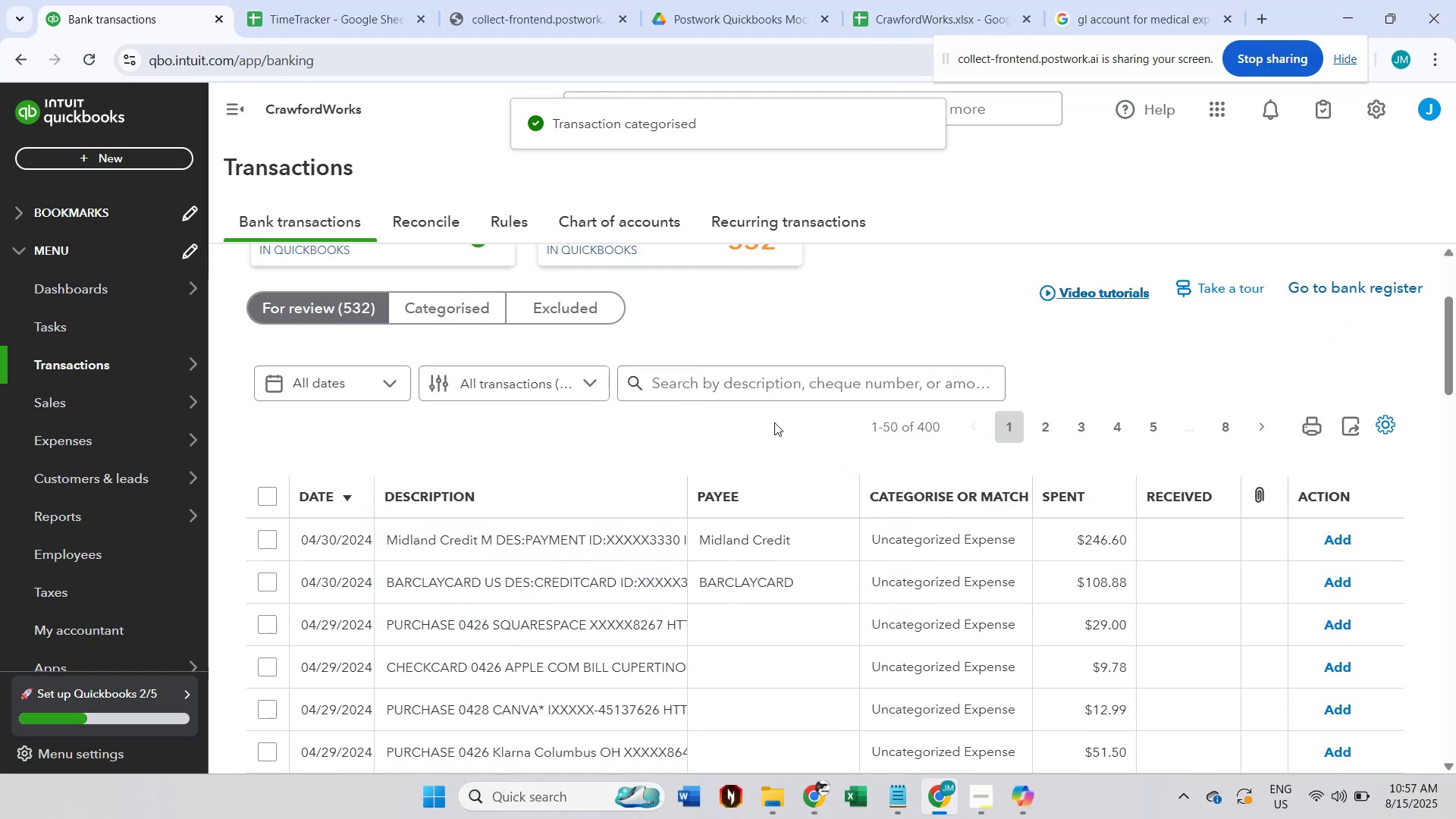 
left_click([770, 389])
 